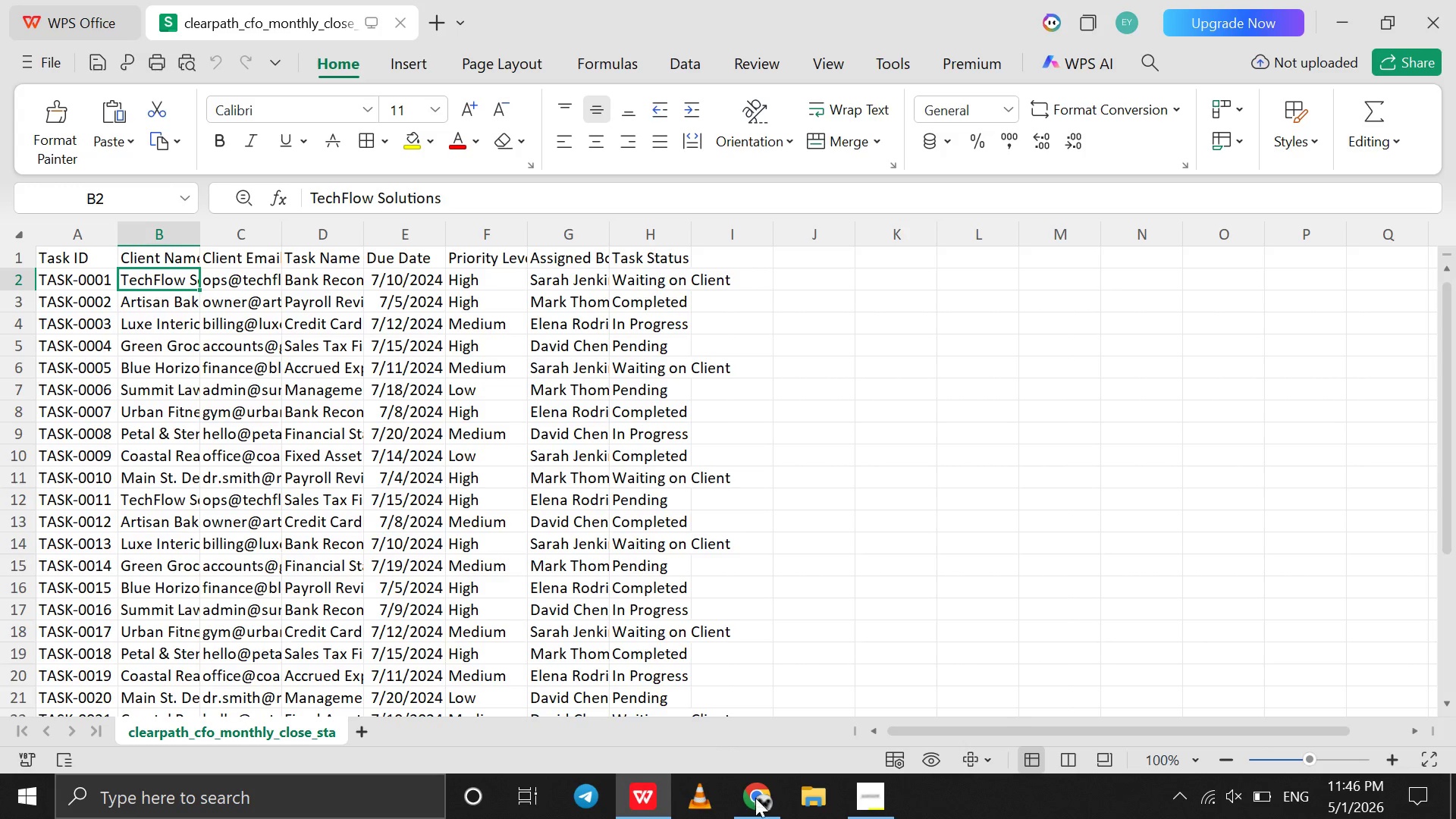 
left_click([794, 818])
 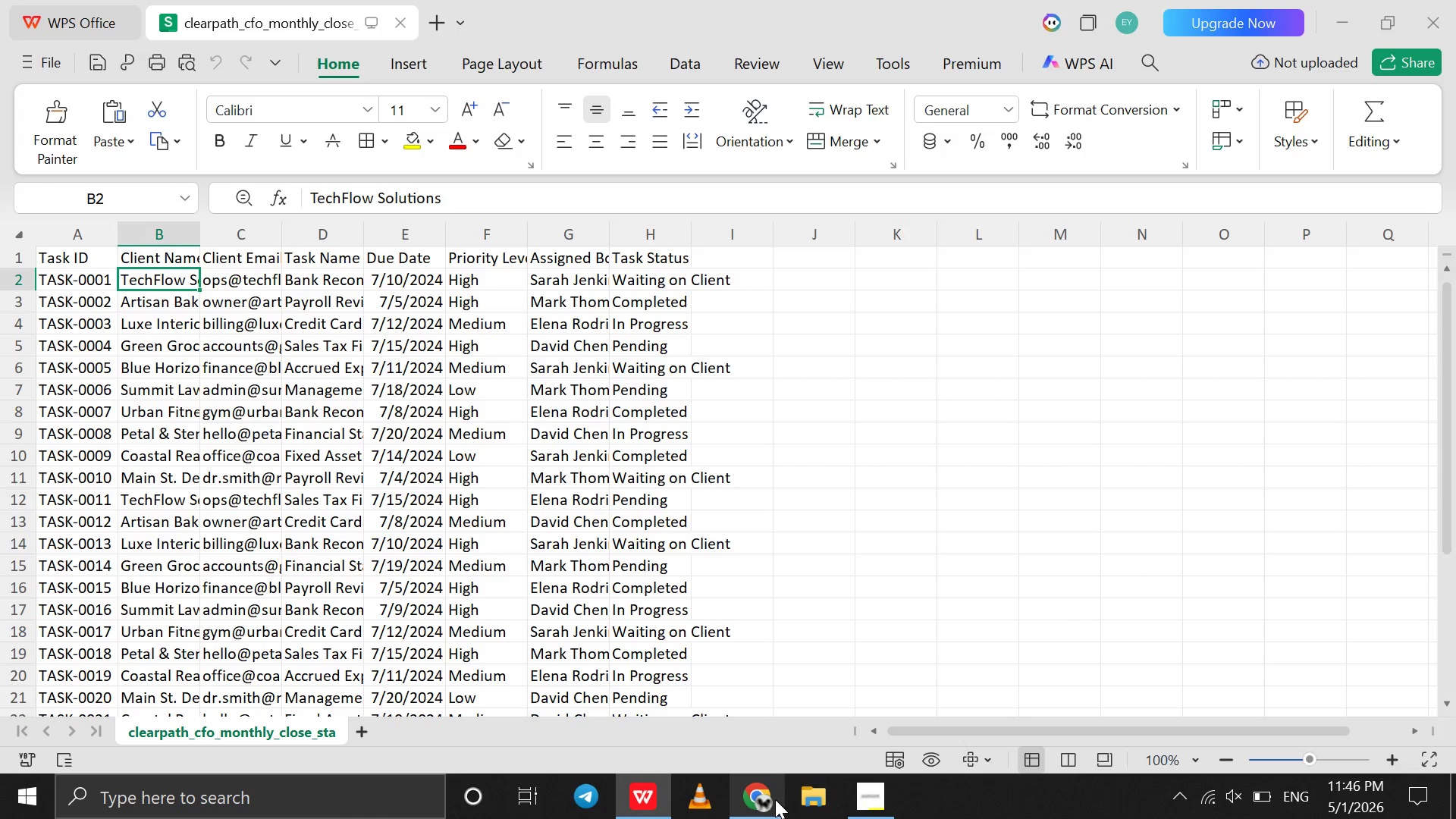 
left_click([775, 799])
 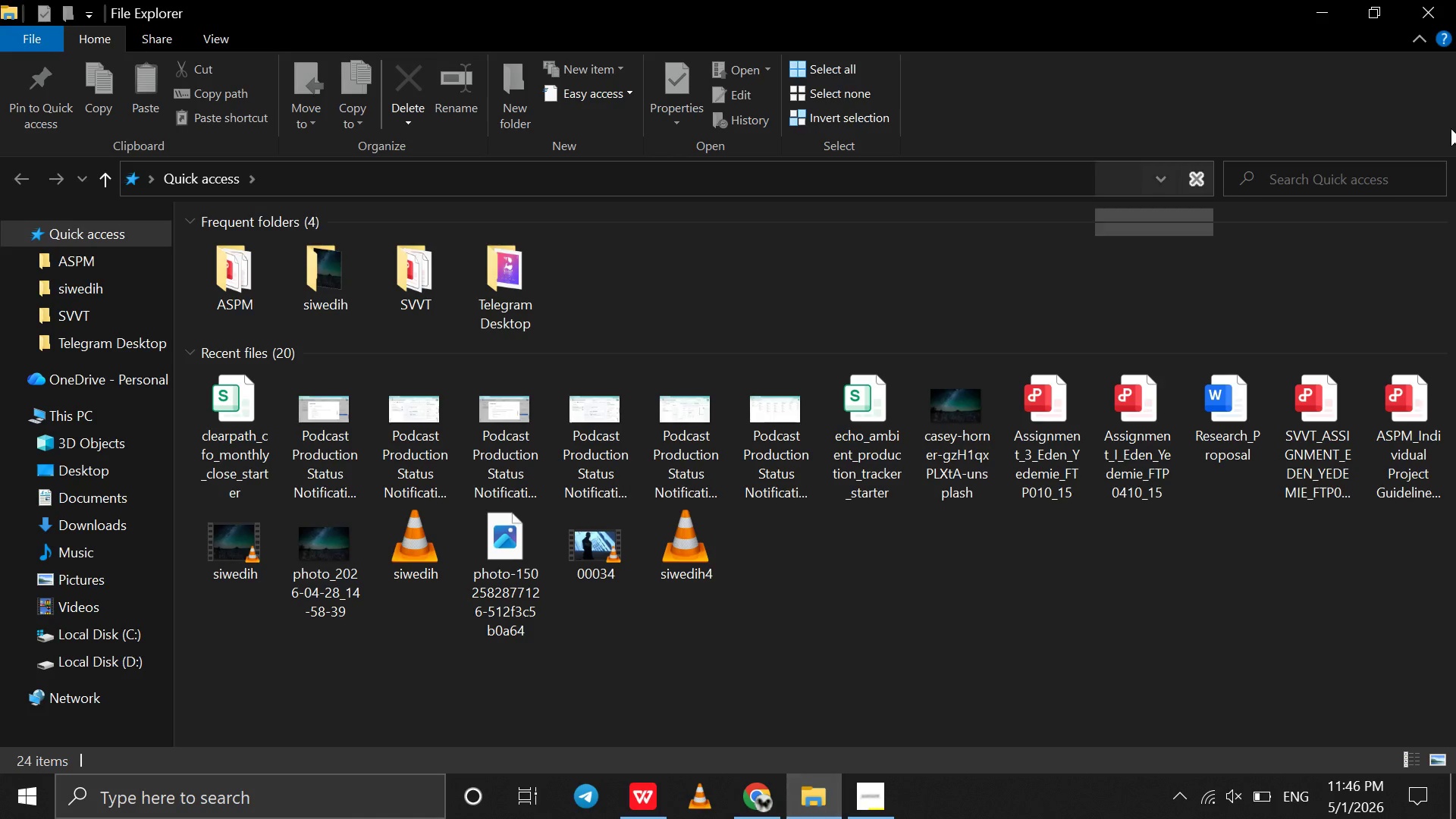 
left_click([1455, 0])
 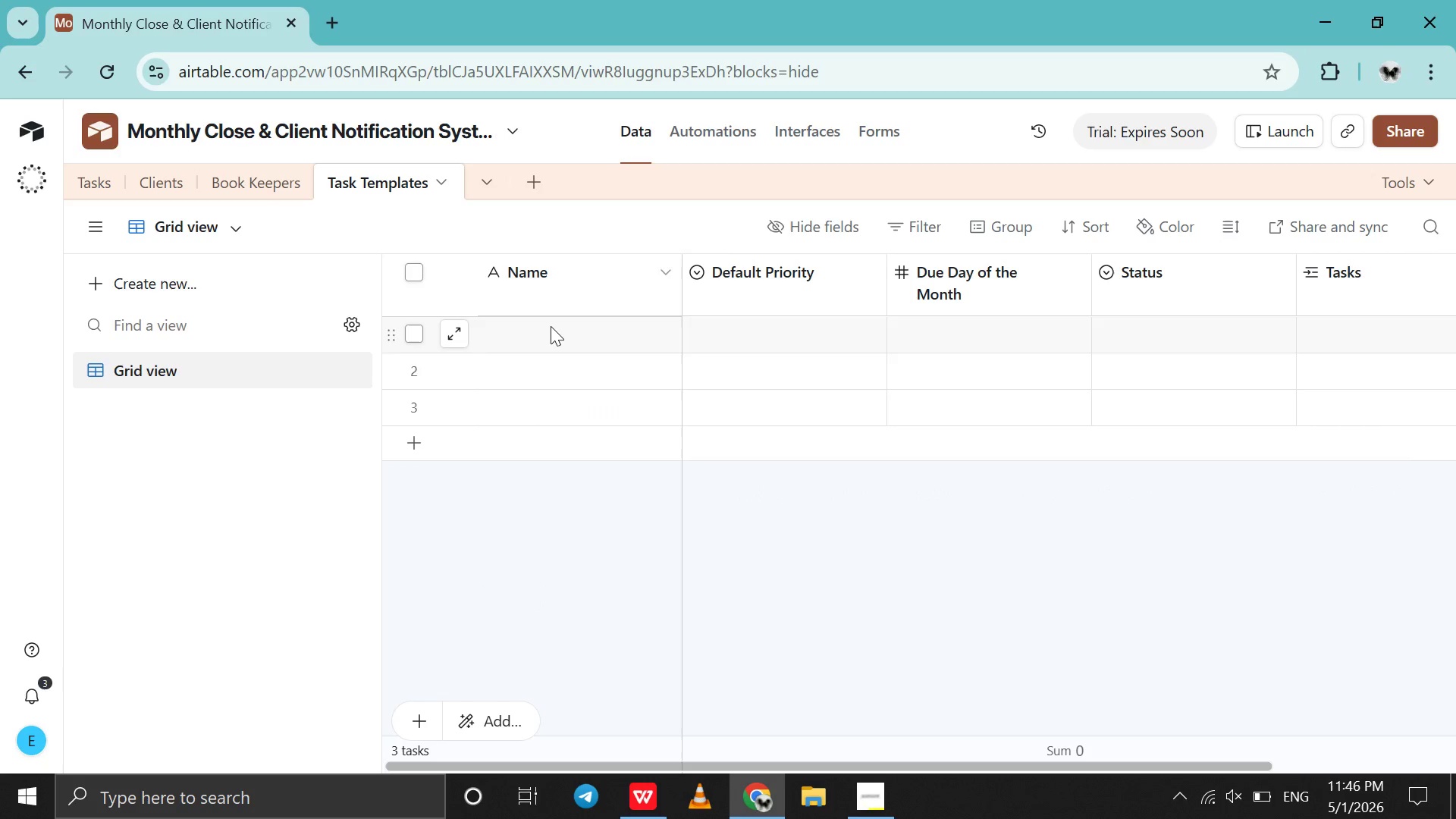 
double_click([551, 326])
 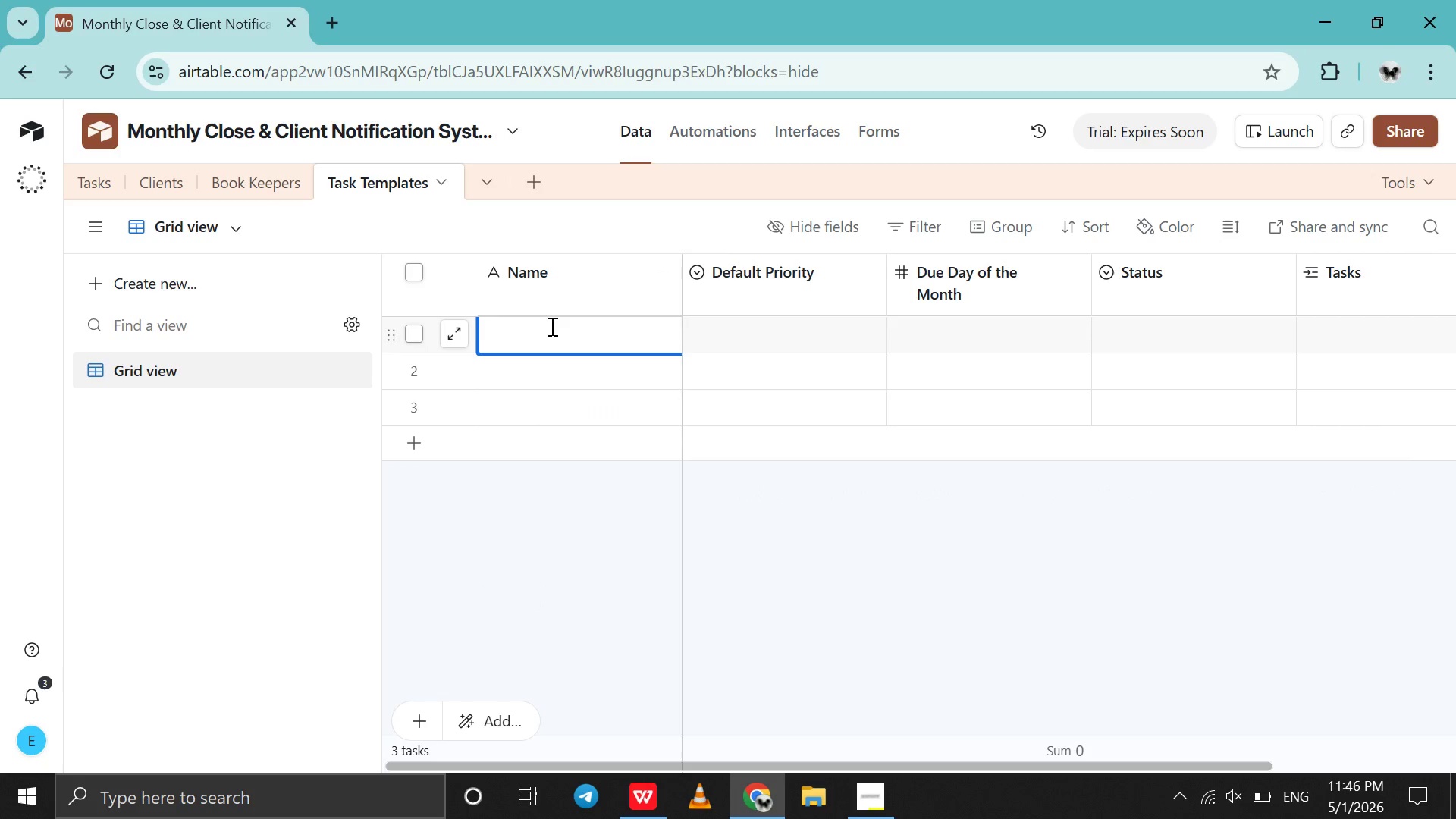 
type(Tech Flow Solutions)
 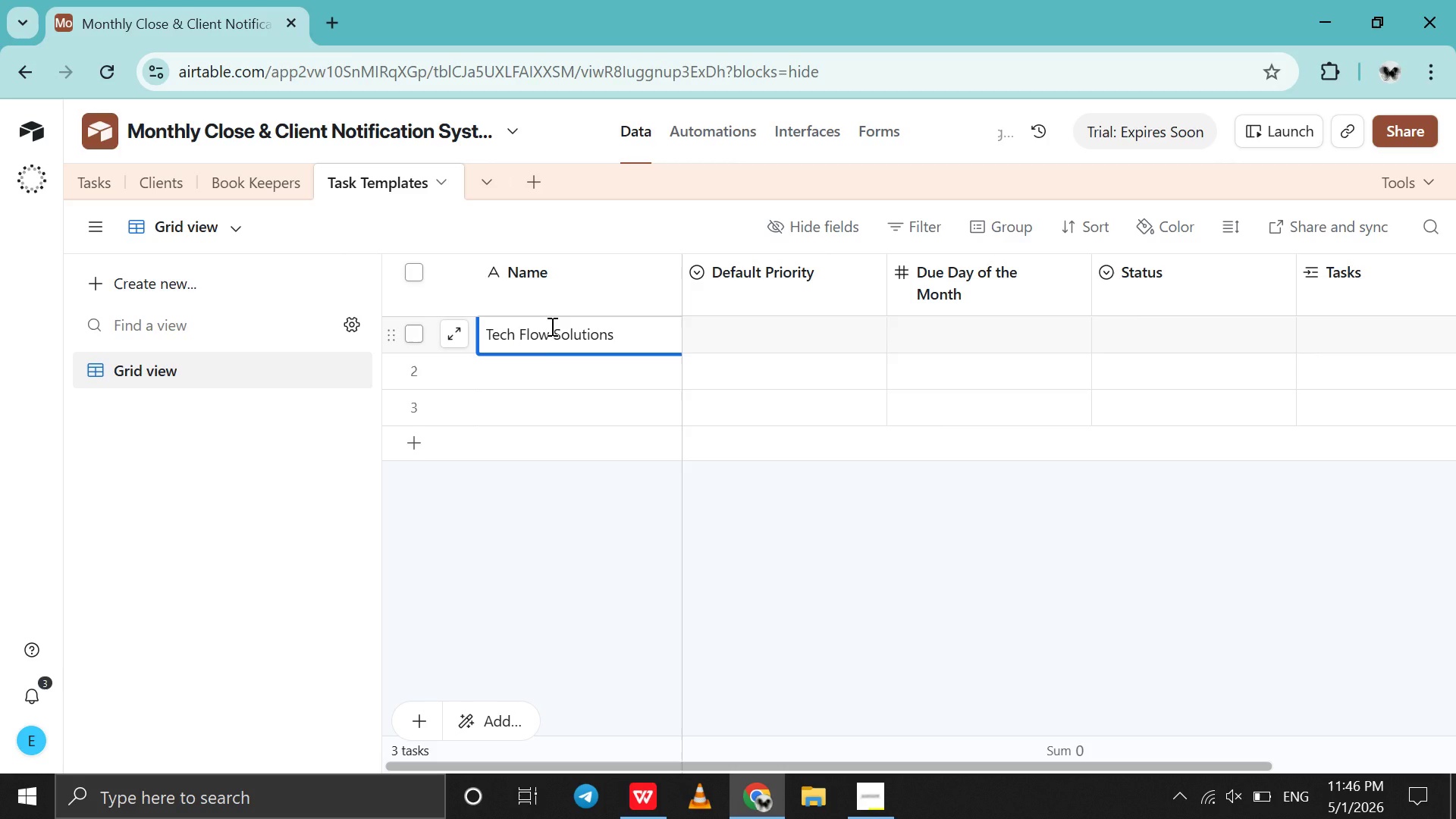 
double_click([568, 383])
 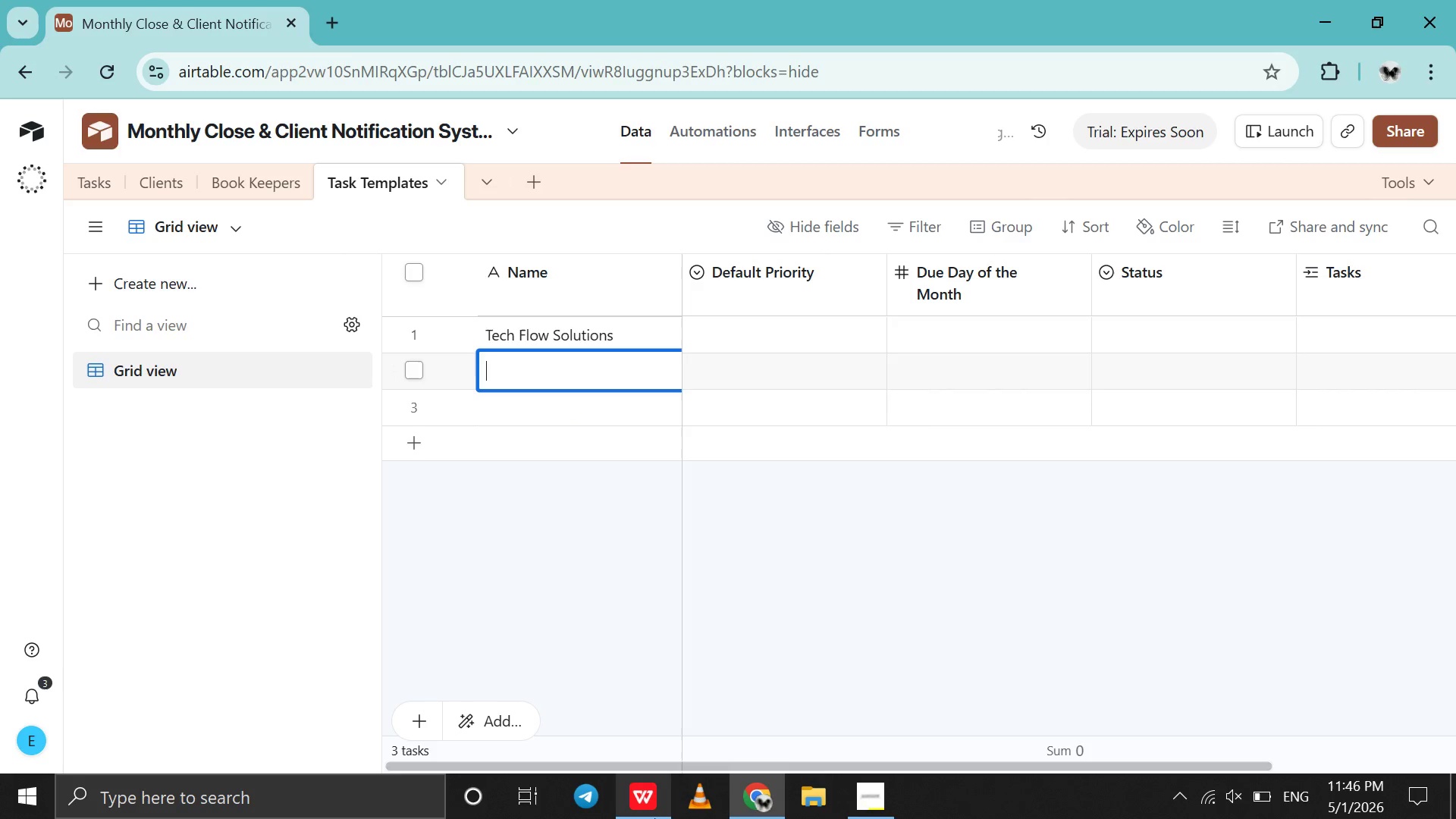 
left_click([654, 818])
 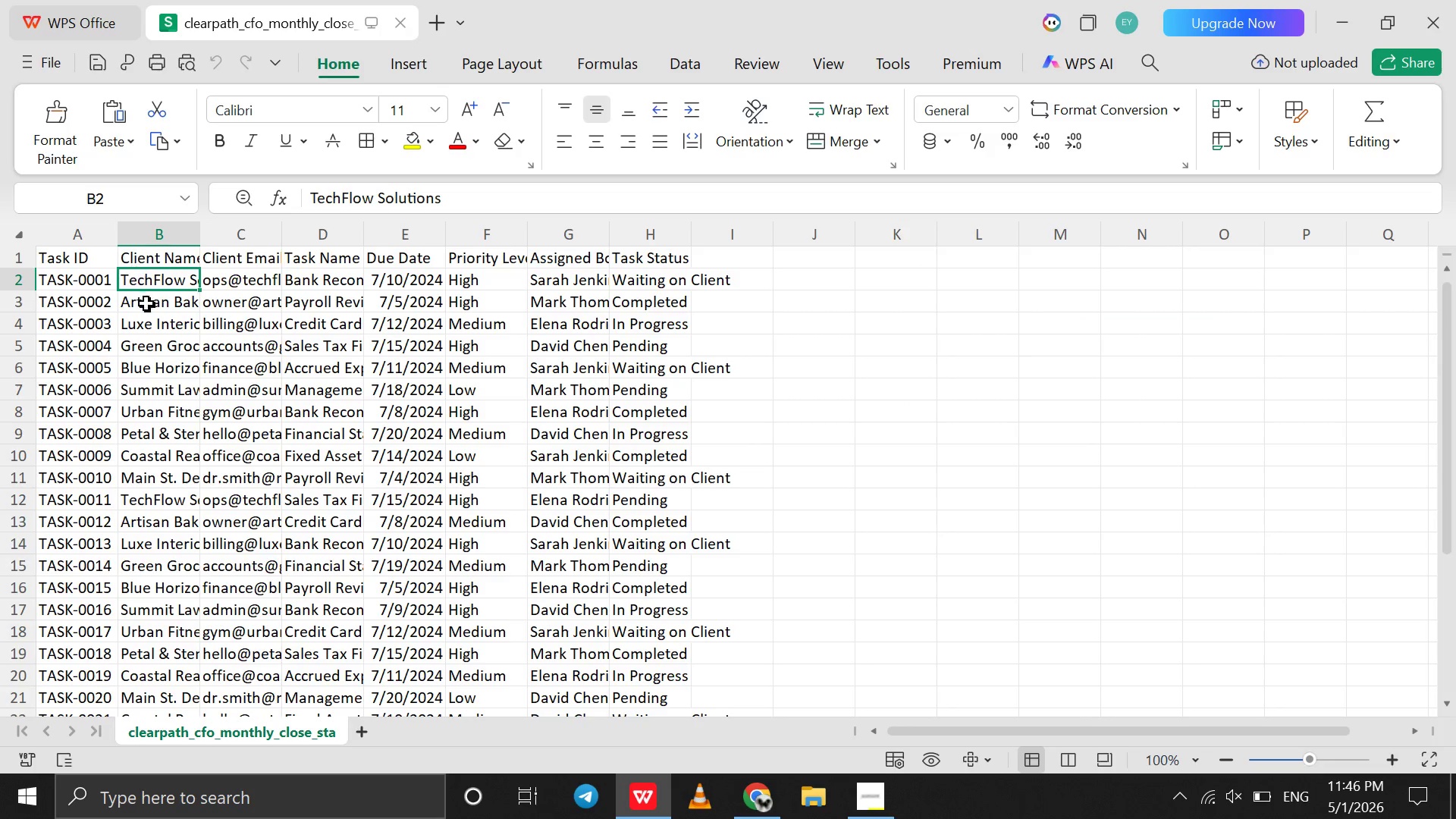 
left_click([146, 305])
 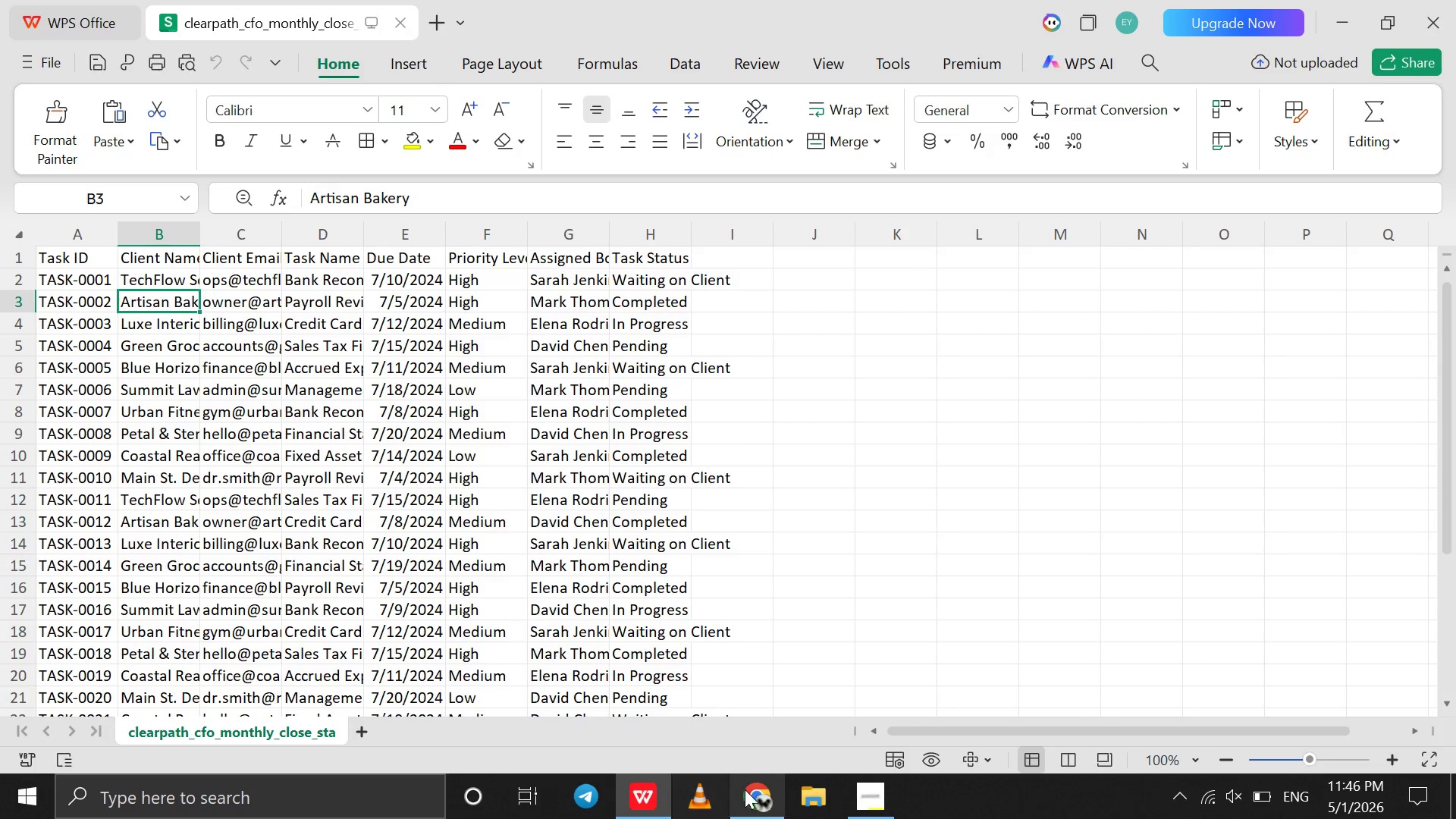 
left_click([751, 795])
 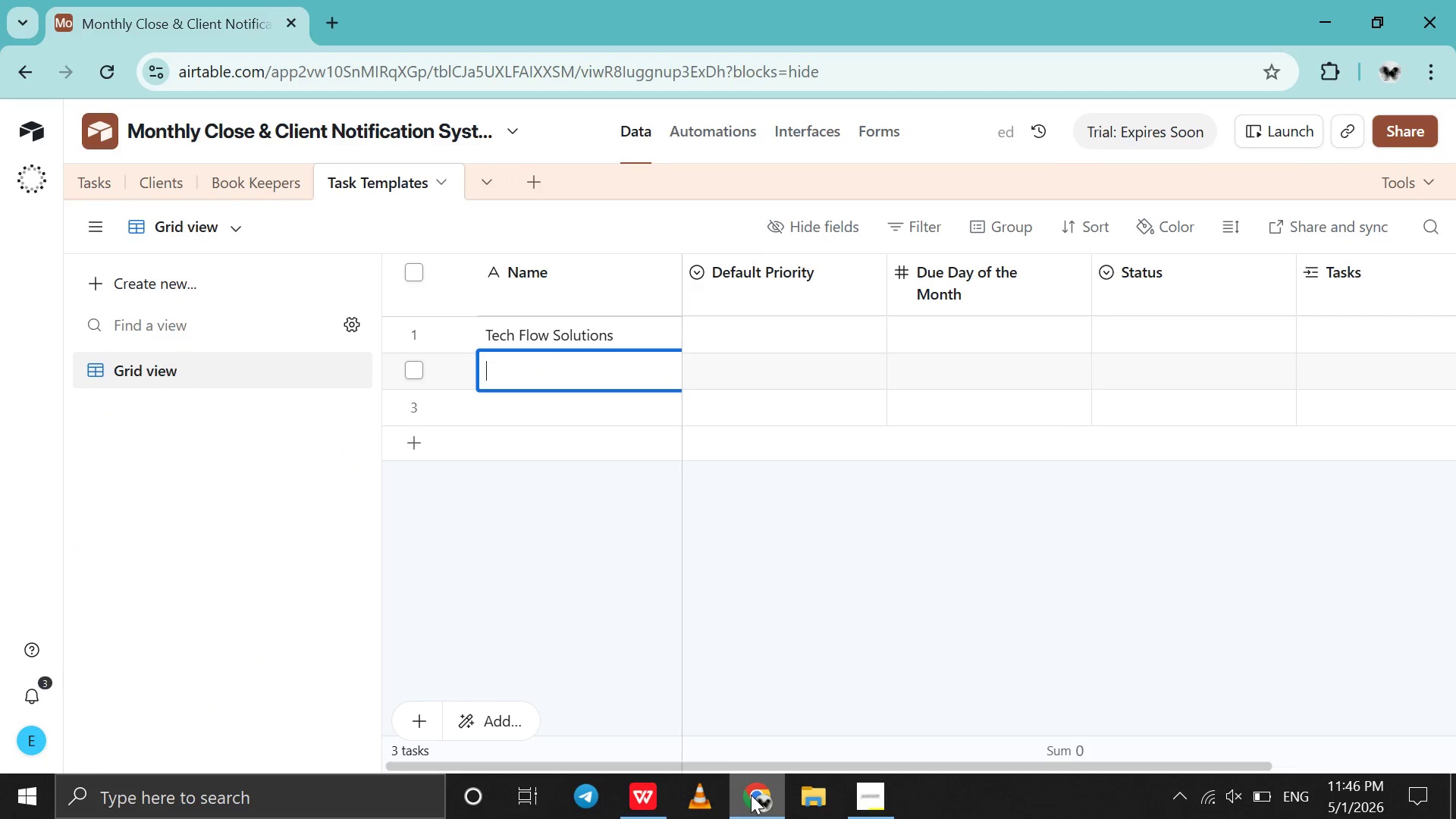 
type(Artisian )
 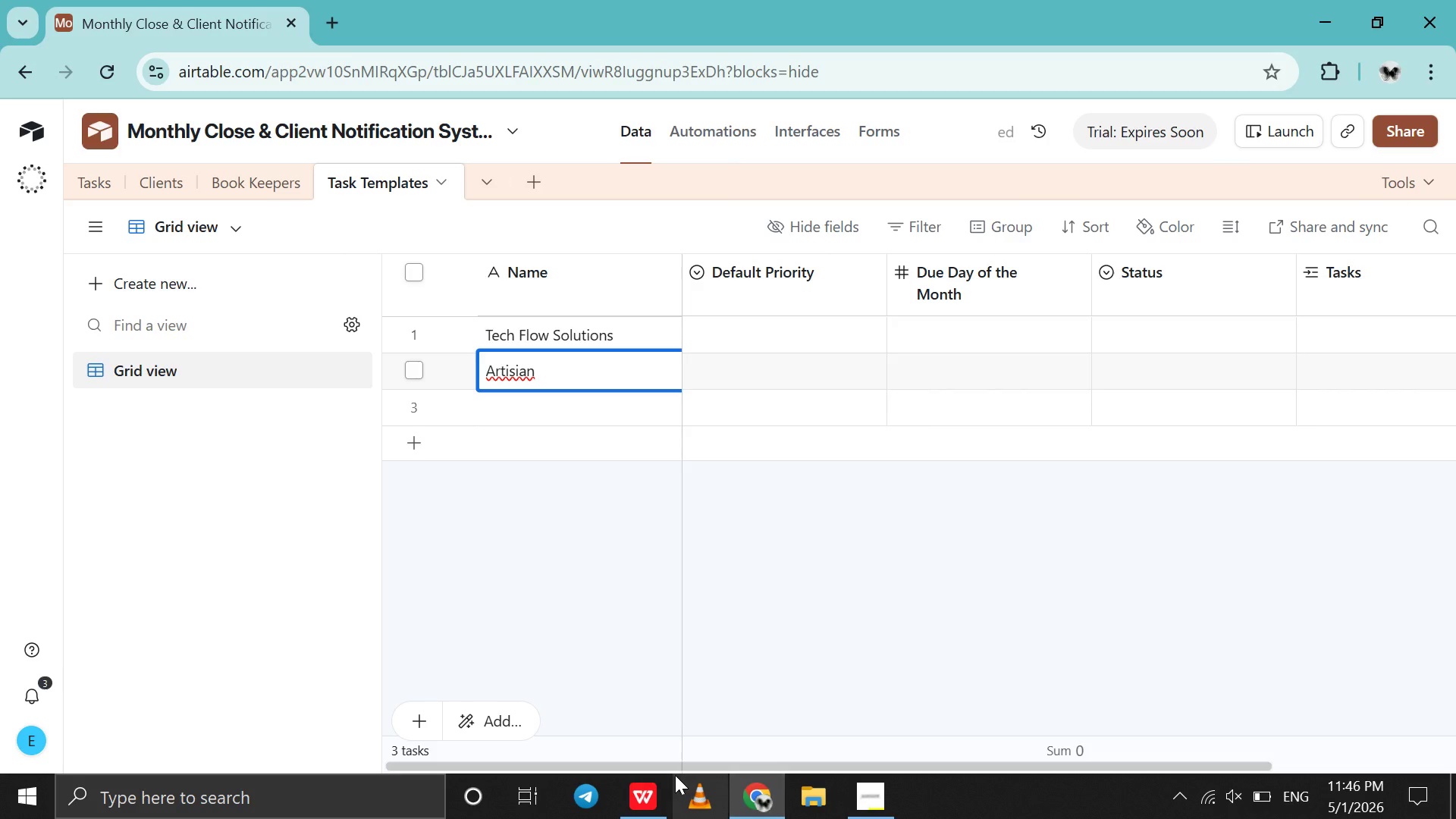 
left_click([647, 790])
 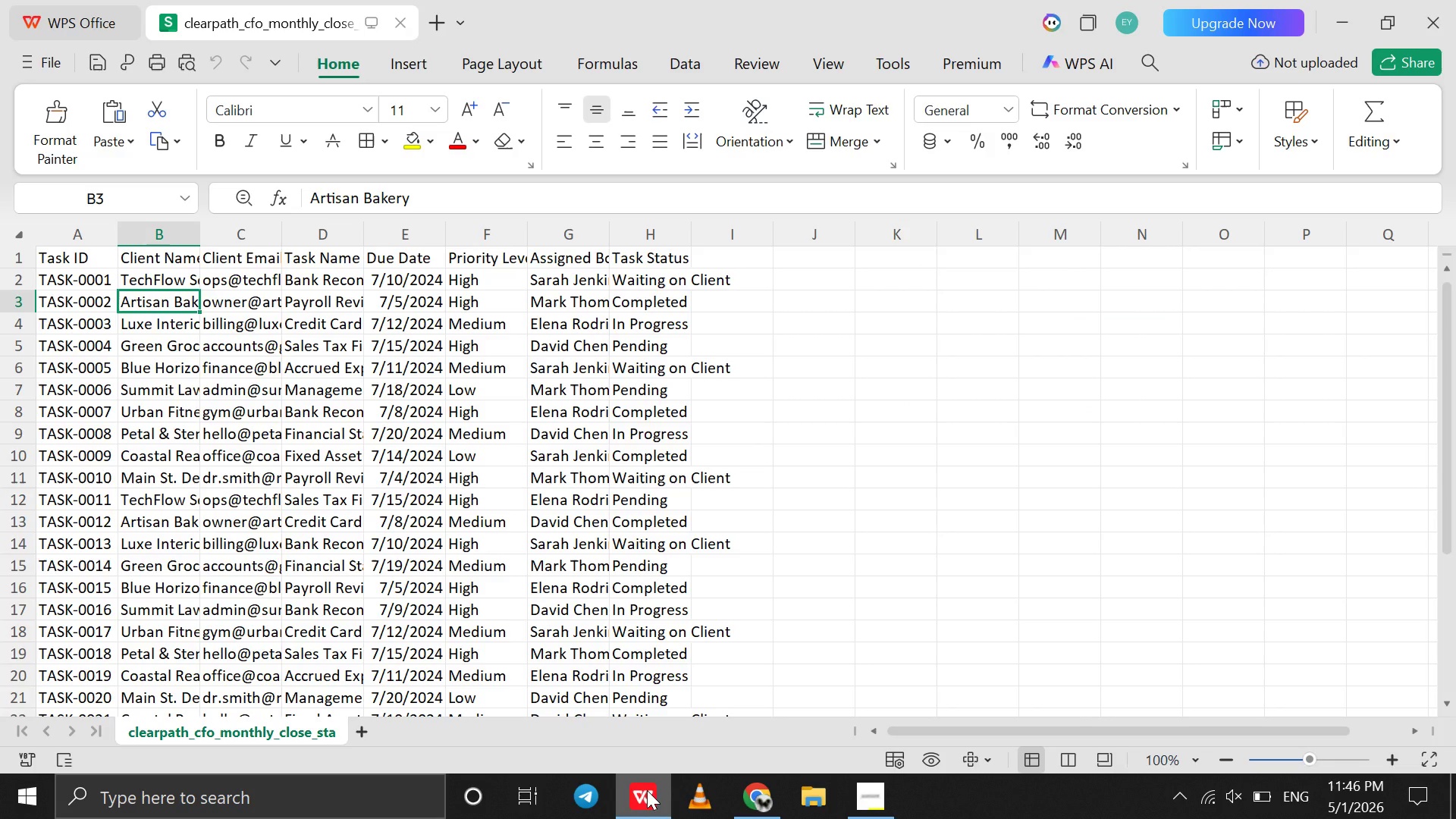 
left_click([647, 790])
 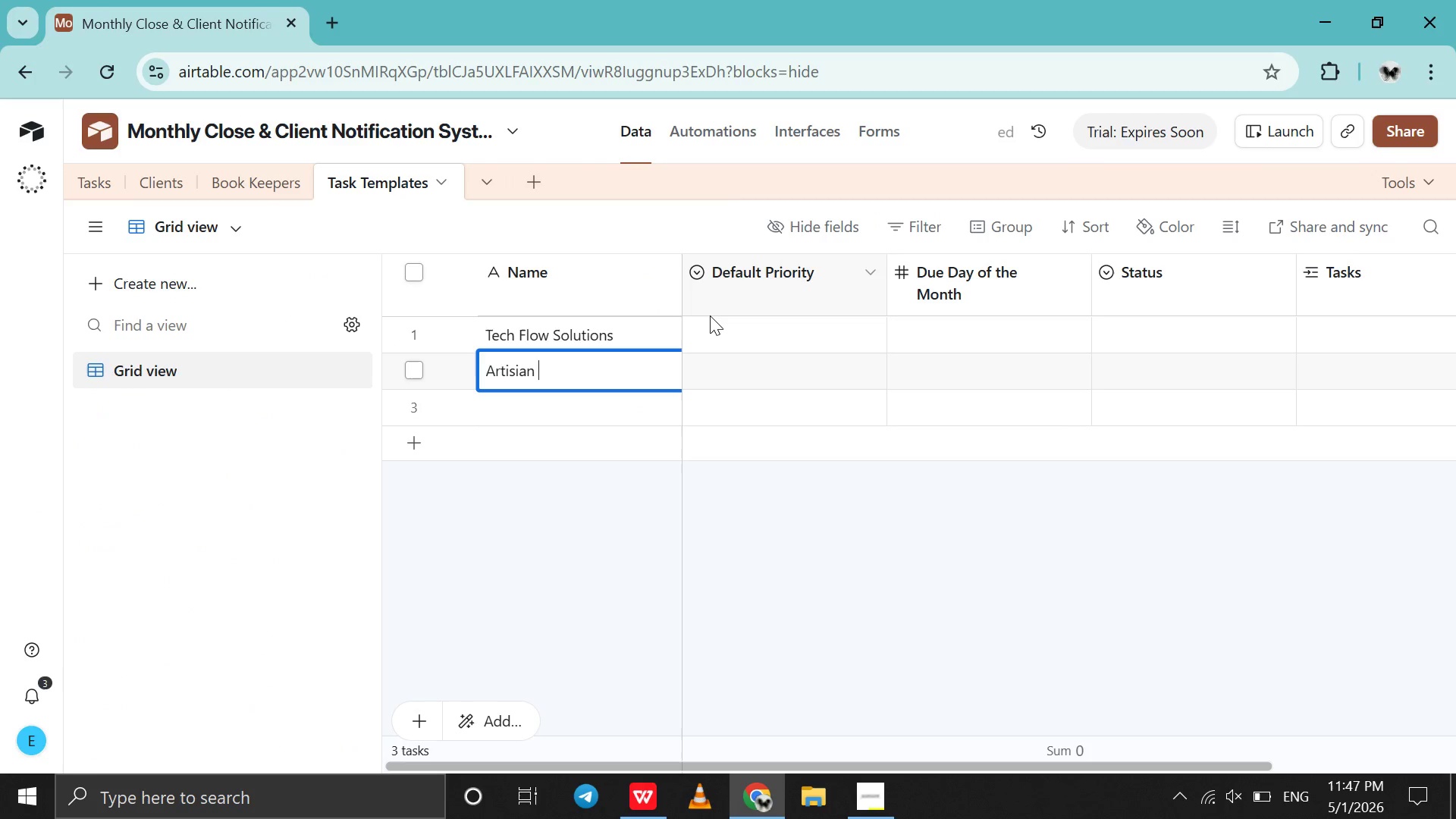 
key(ArrowLeft)
 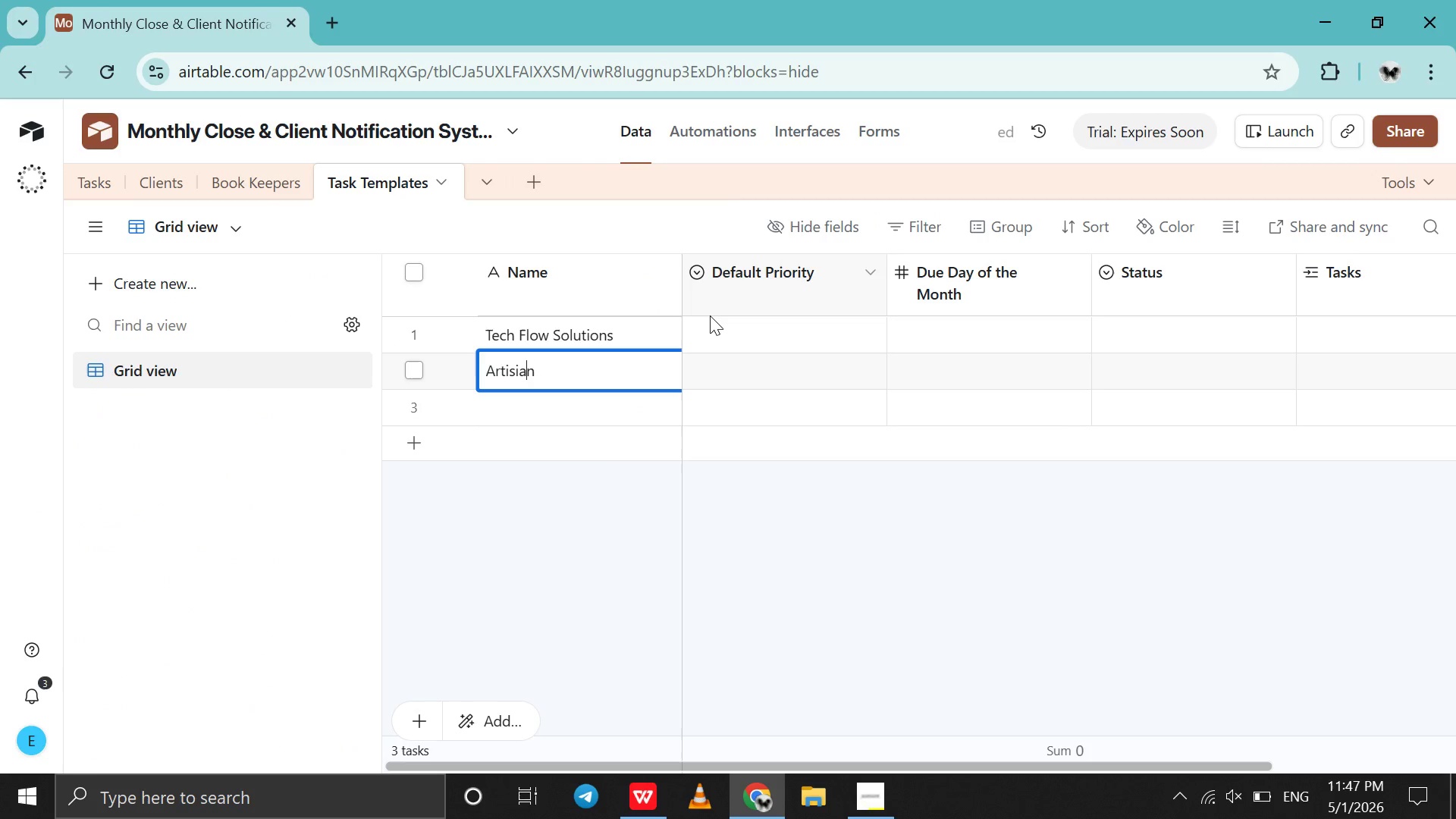 
key(ArrowLeft)
 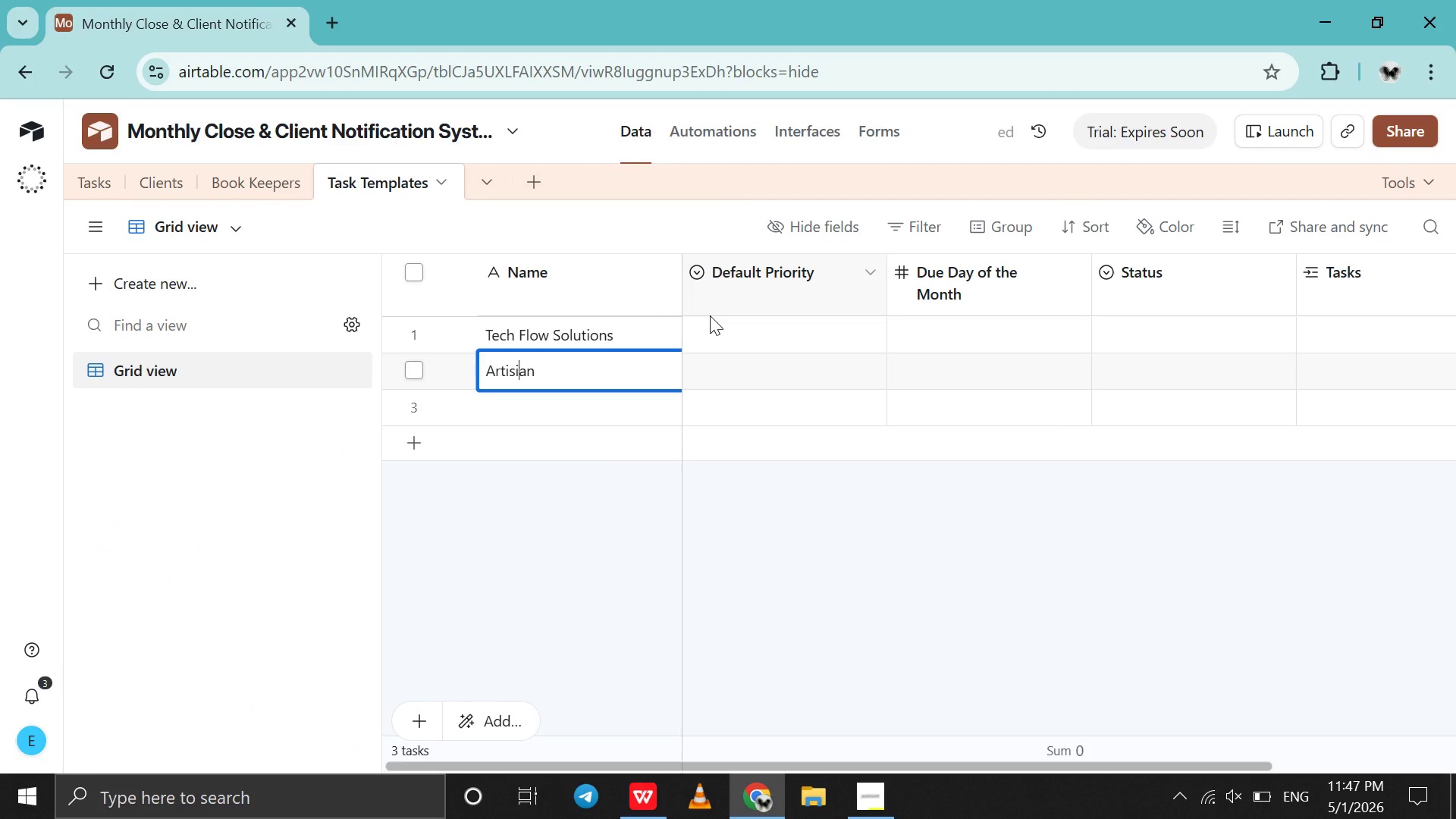 
key(ArrowLeft)
 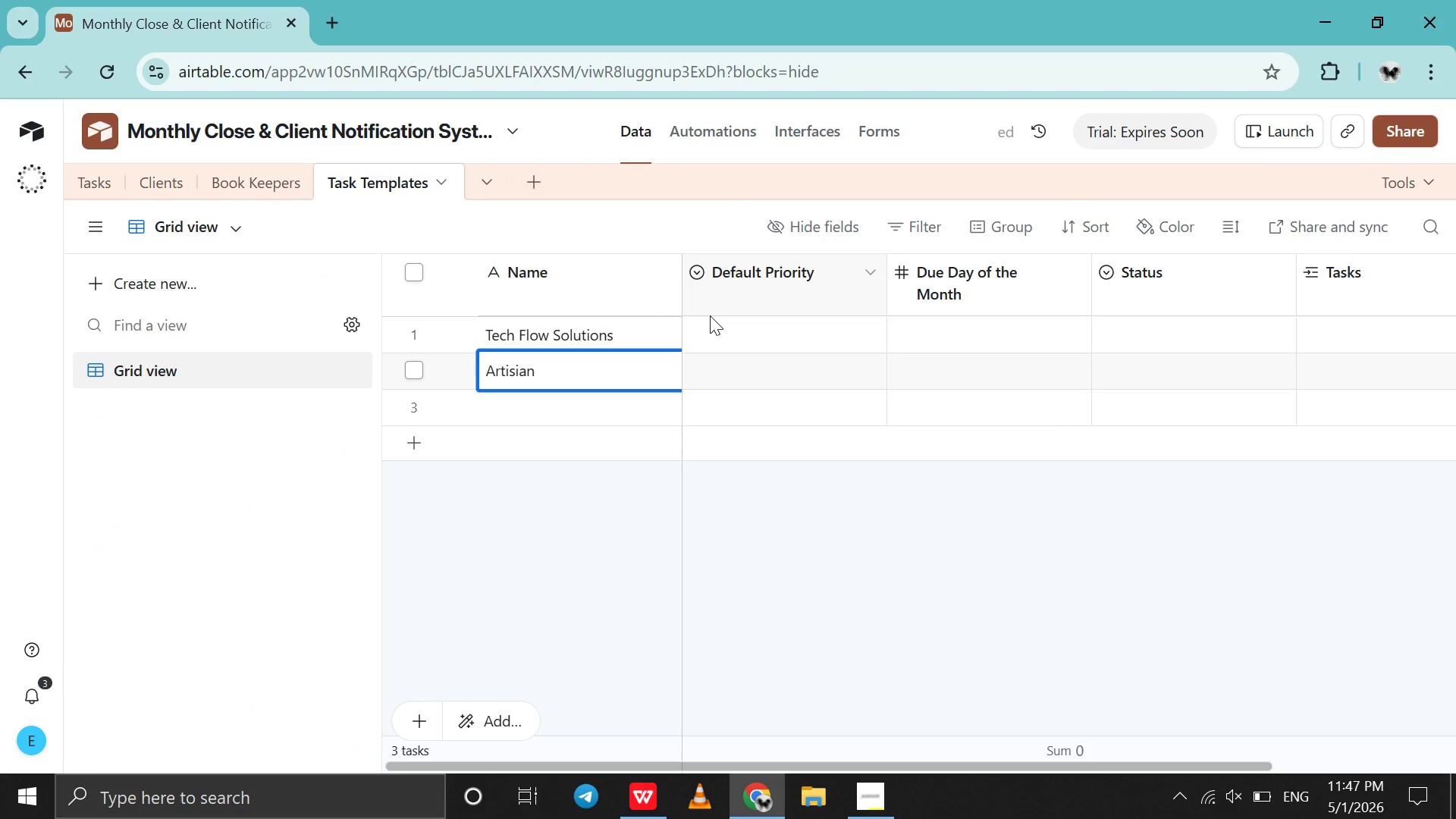 
key(Backspace)
 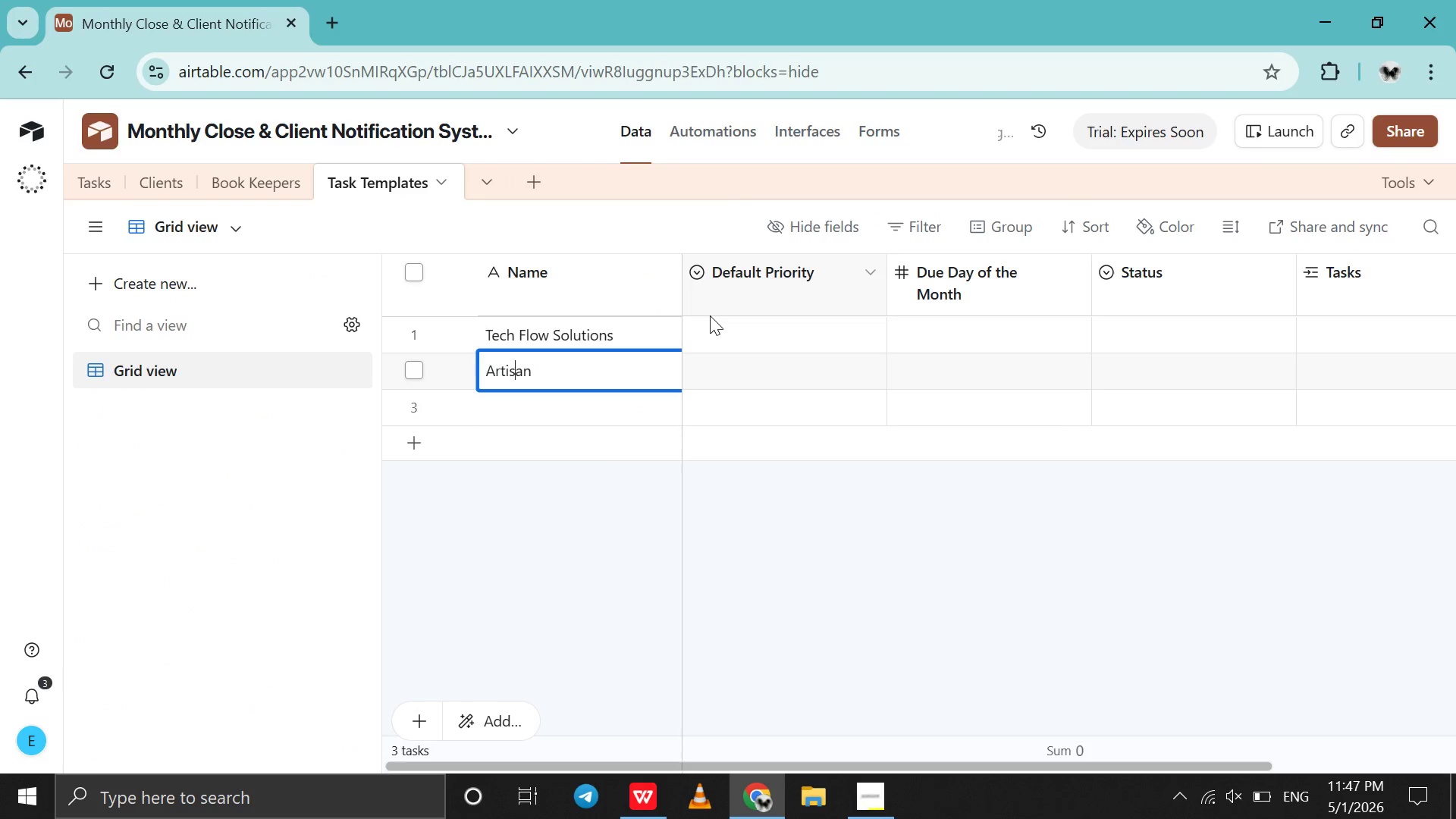 
key(ArrowRight)
 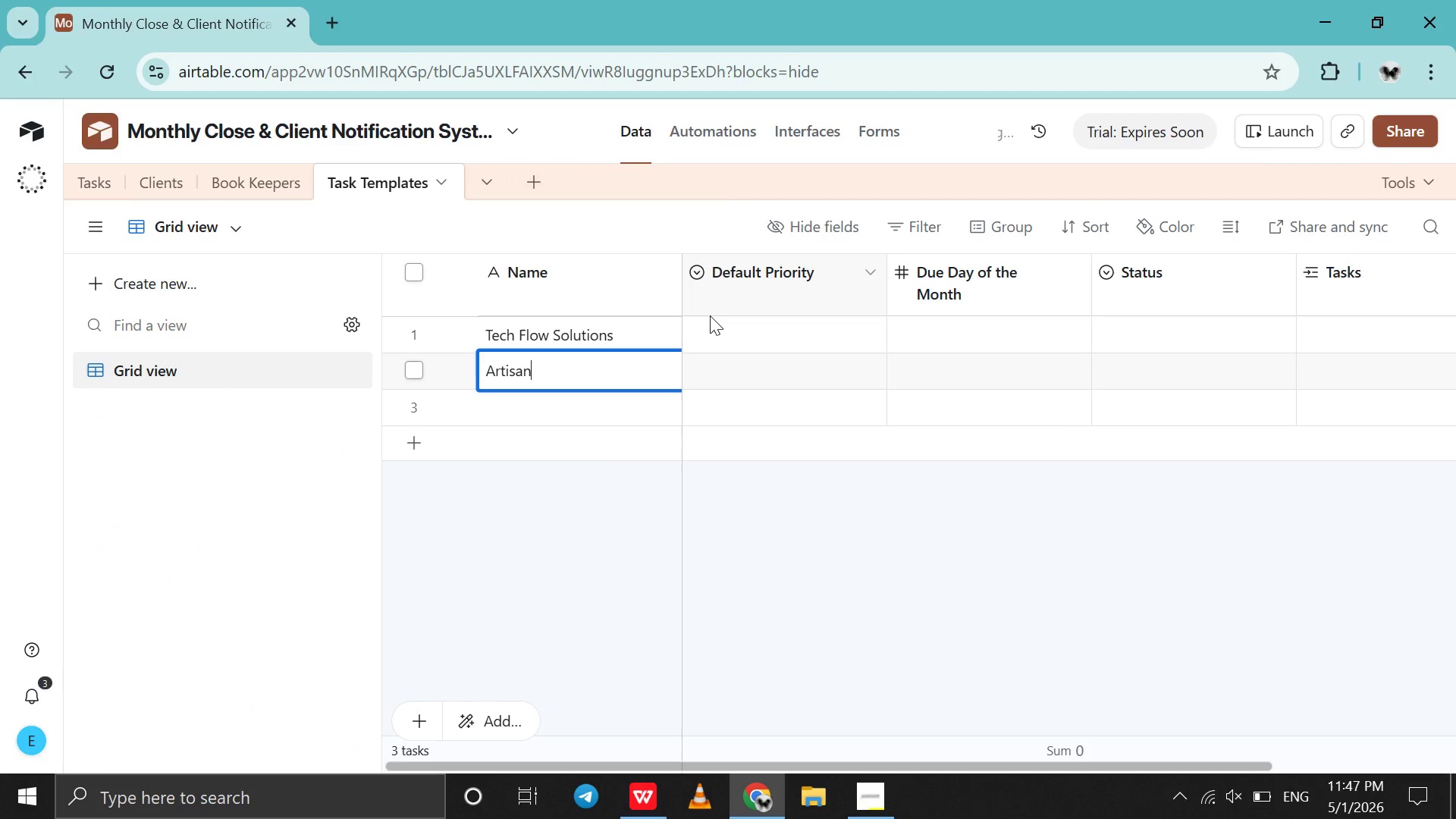 
key(ArrowRight)
 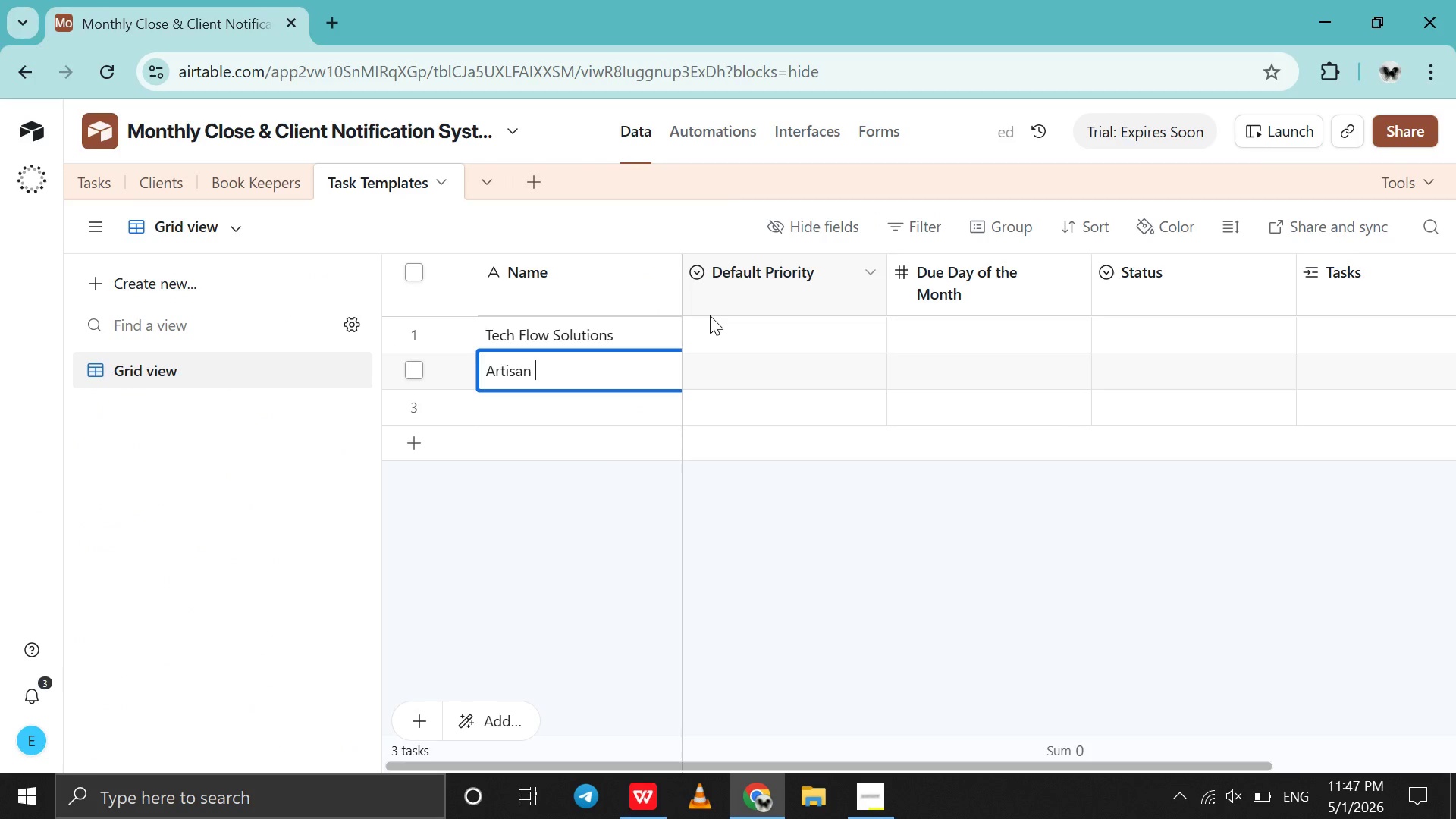 
key(ArrowRight)
 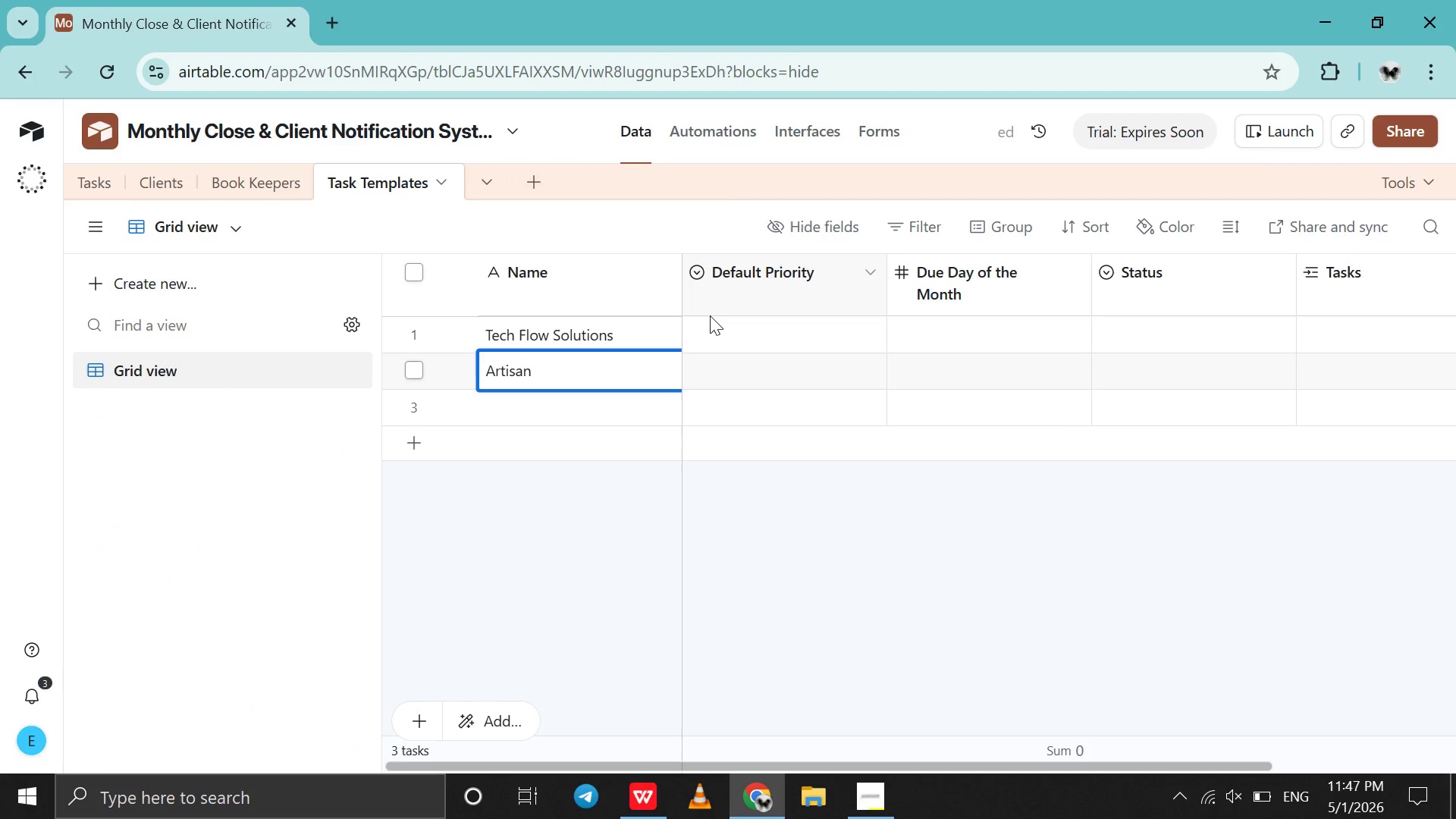 
type(Bakery)
 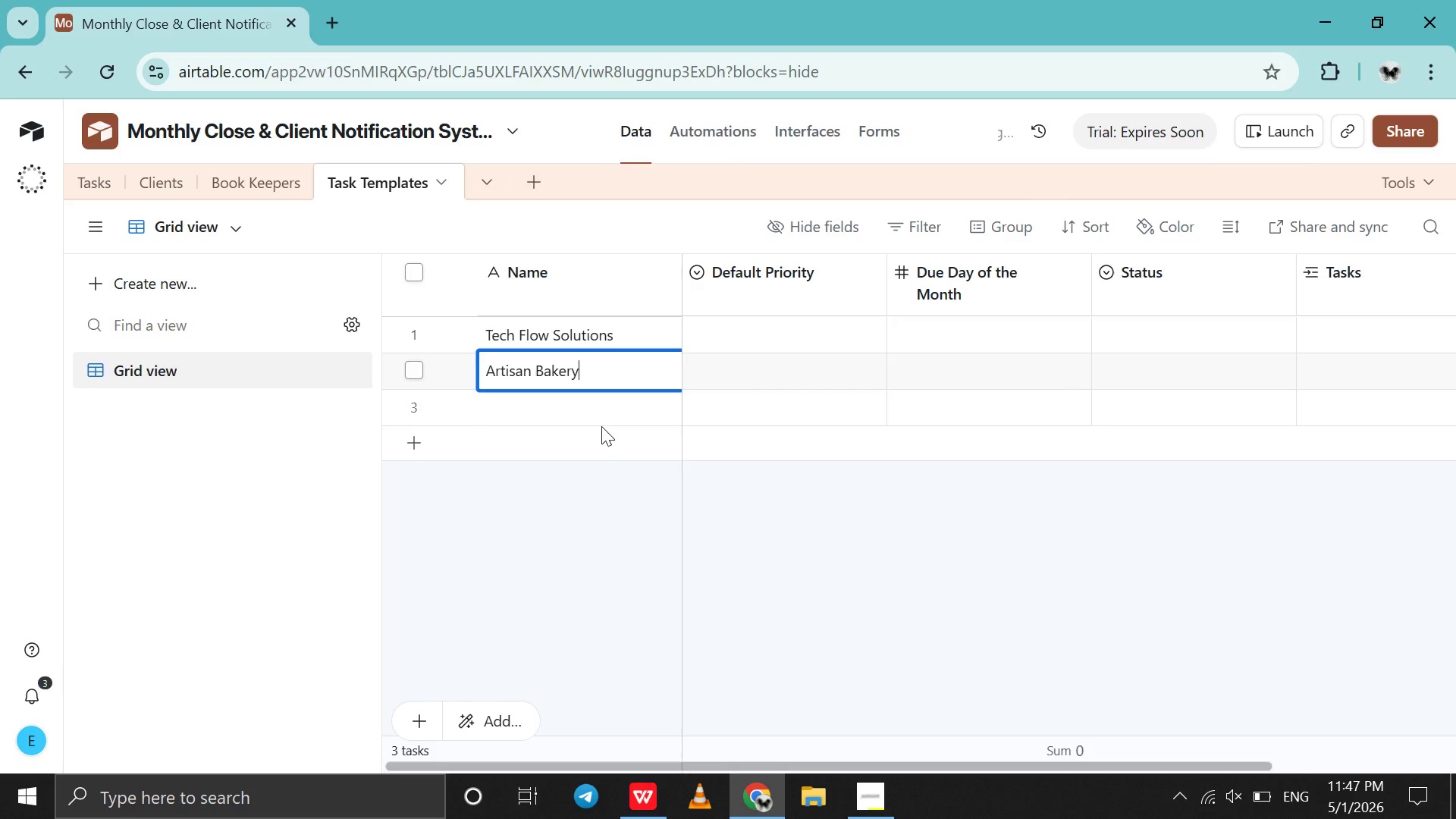 
left_click([597, 417])
 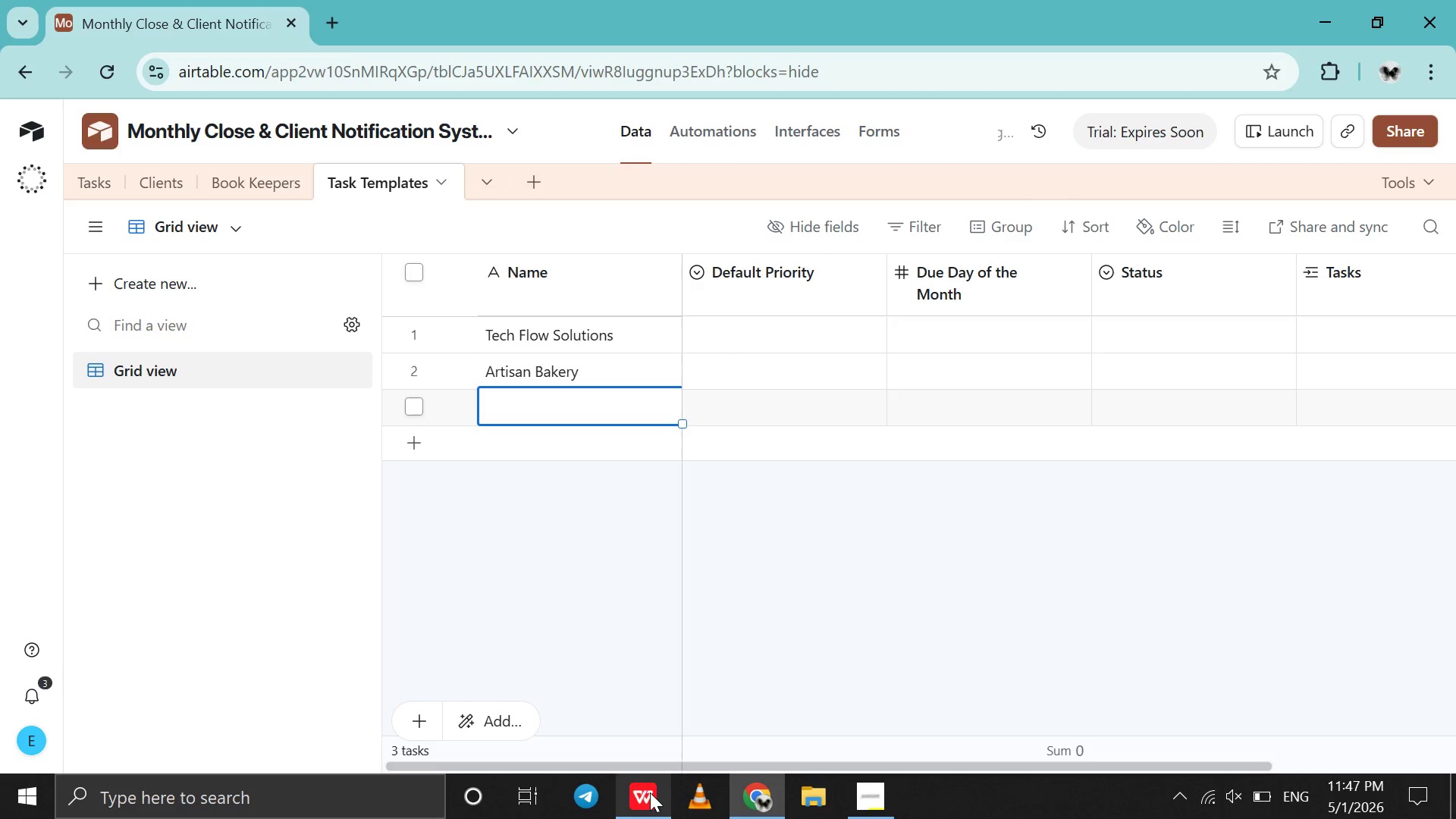 
left_click([650, 792])
 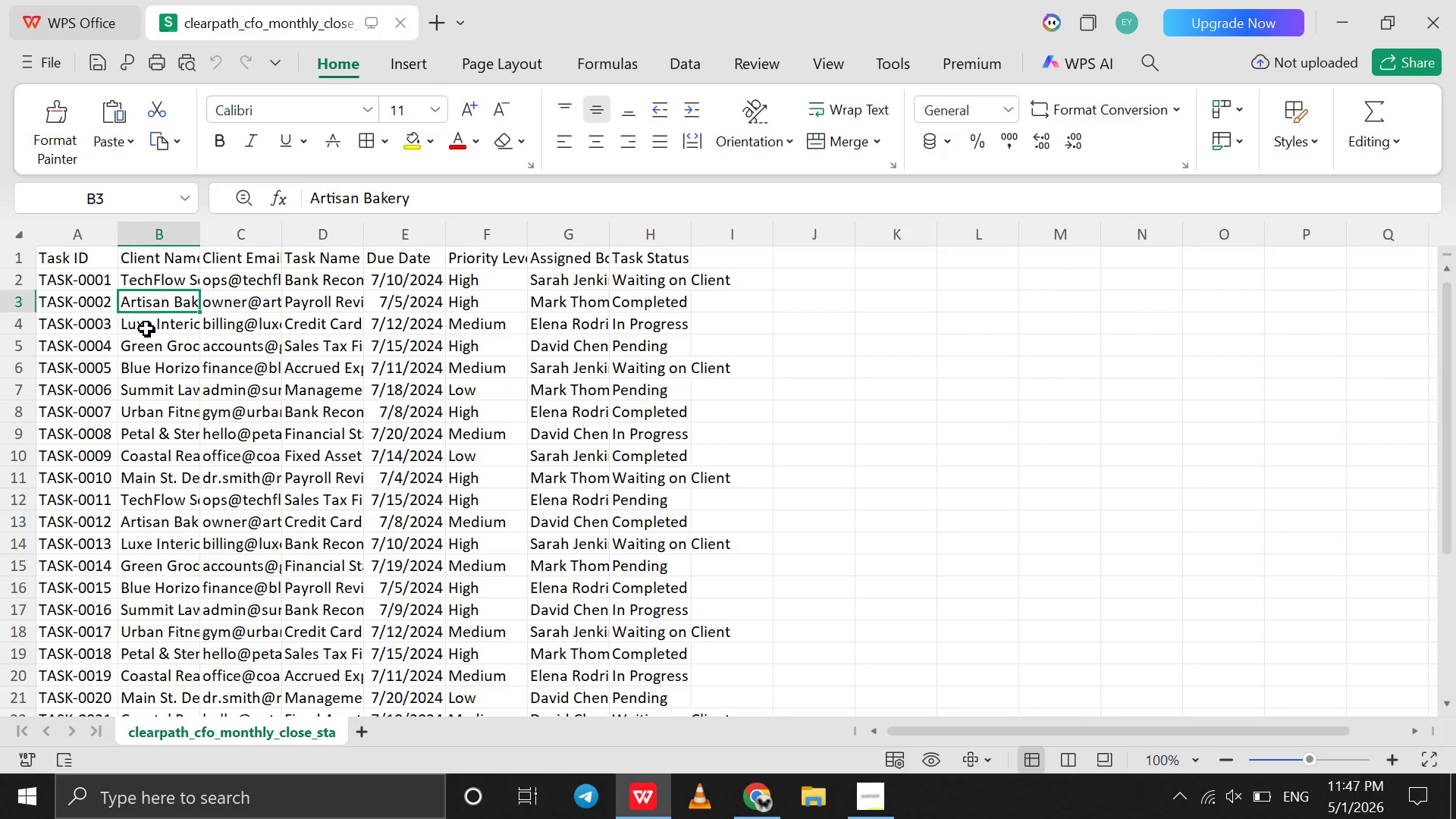 
left_click([149, 333])
 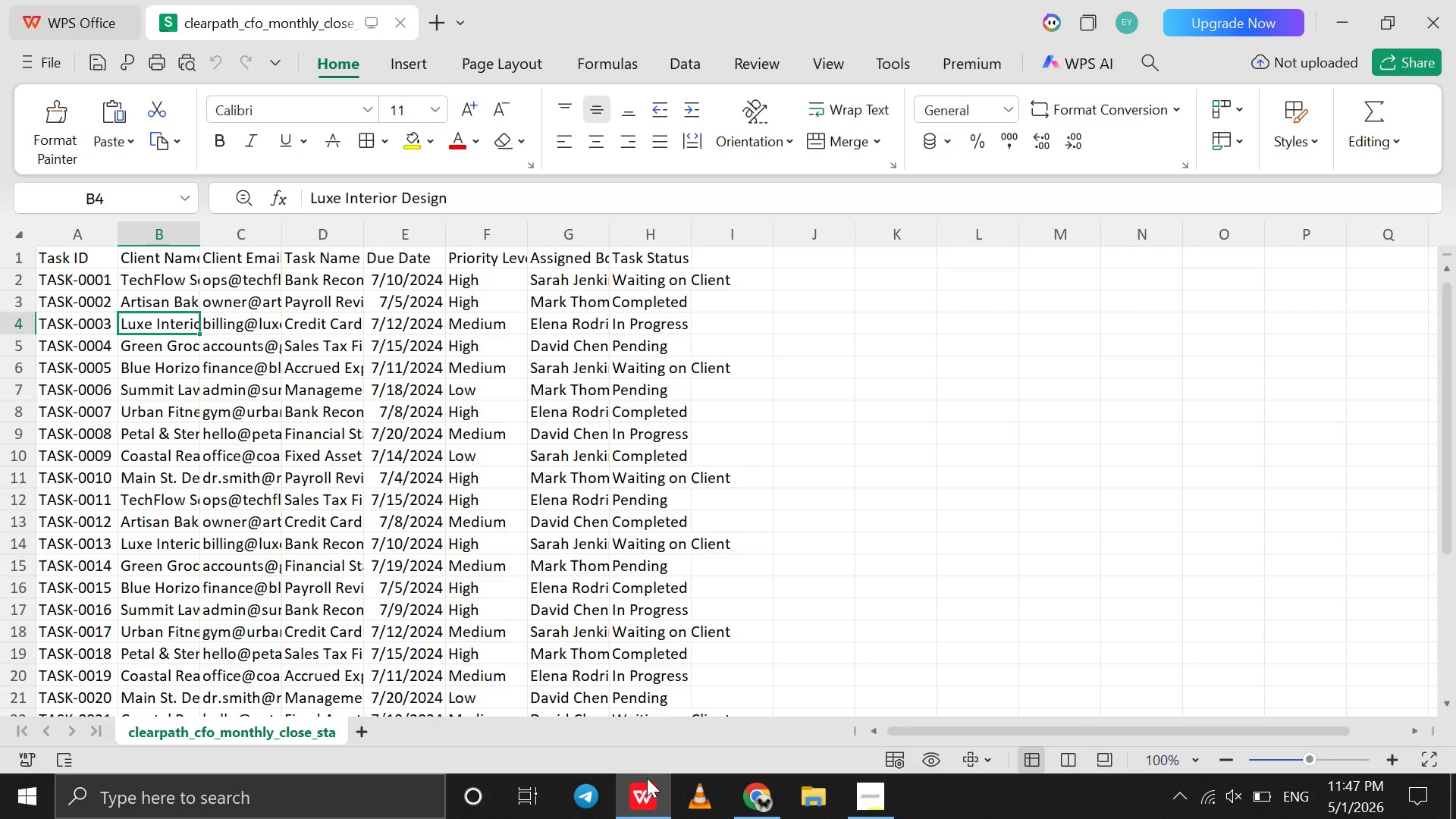 
left_click([647, 783])
 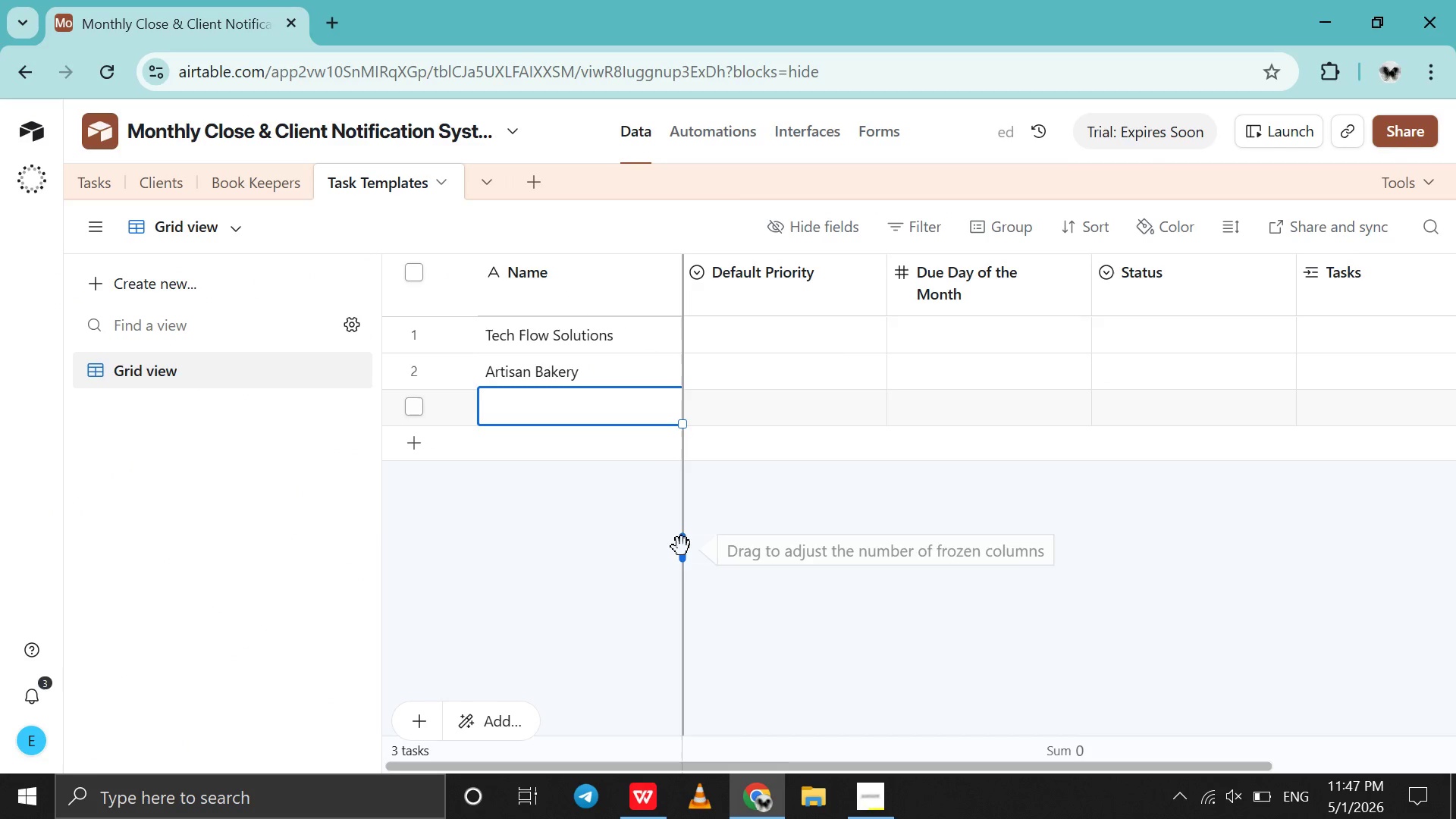 
type(Luxe Interior Design)
 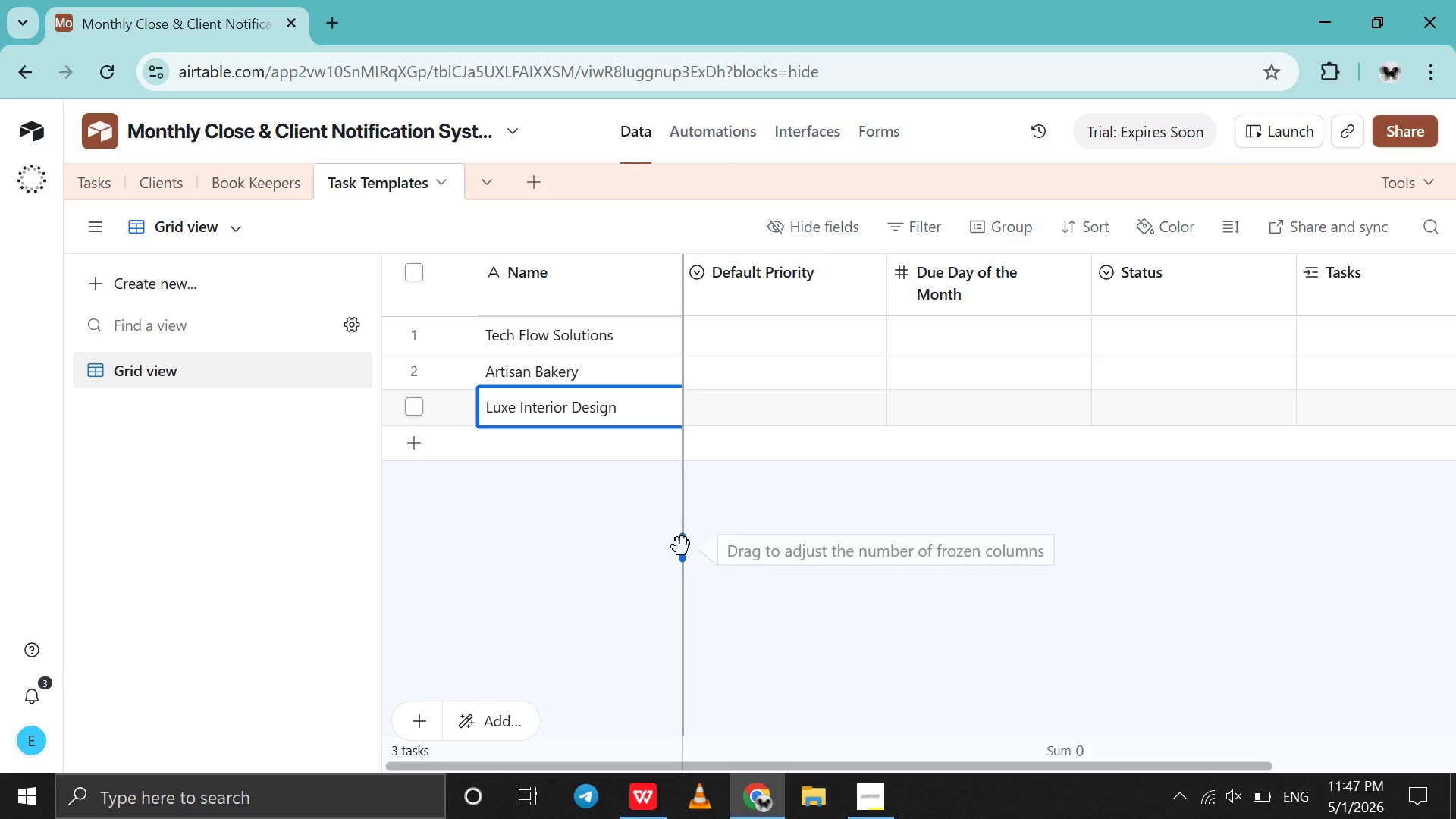 
left_click([637, 808])
 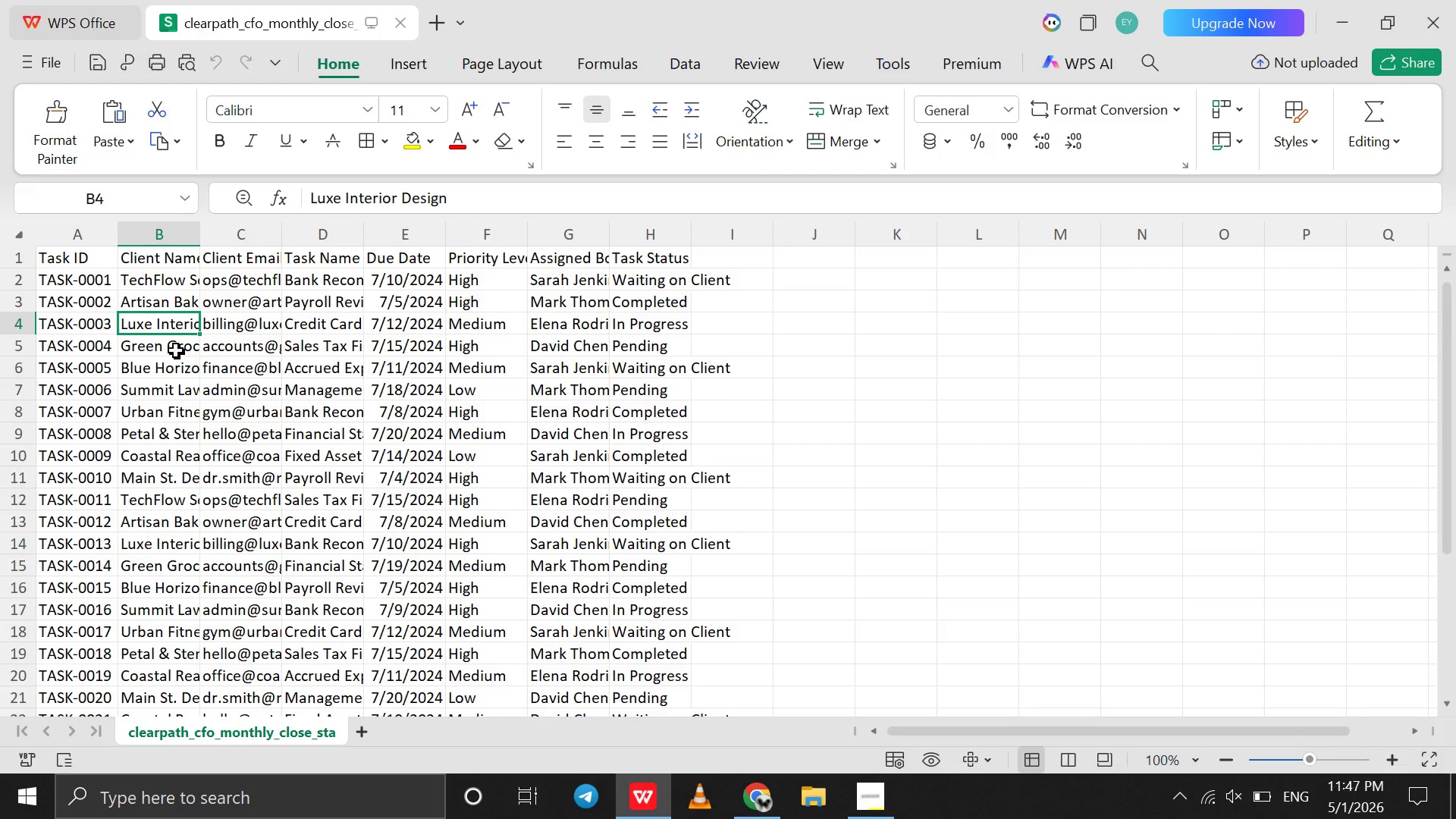 
left_click([173, 350])
 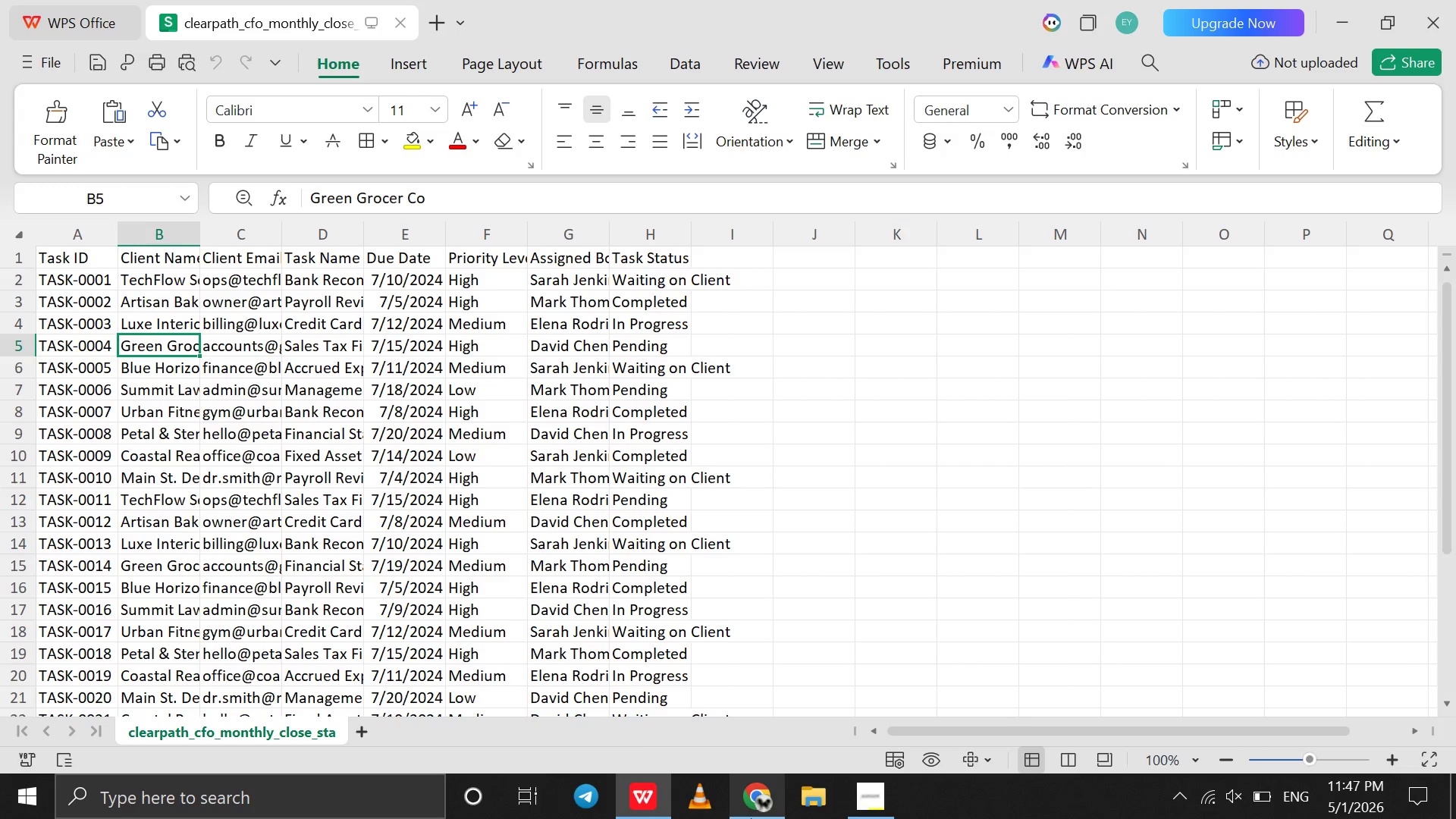 
left_click([754, 811])
 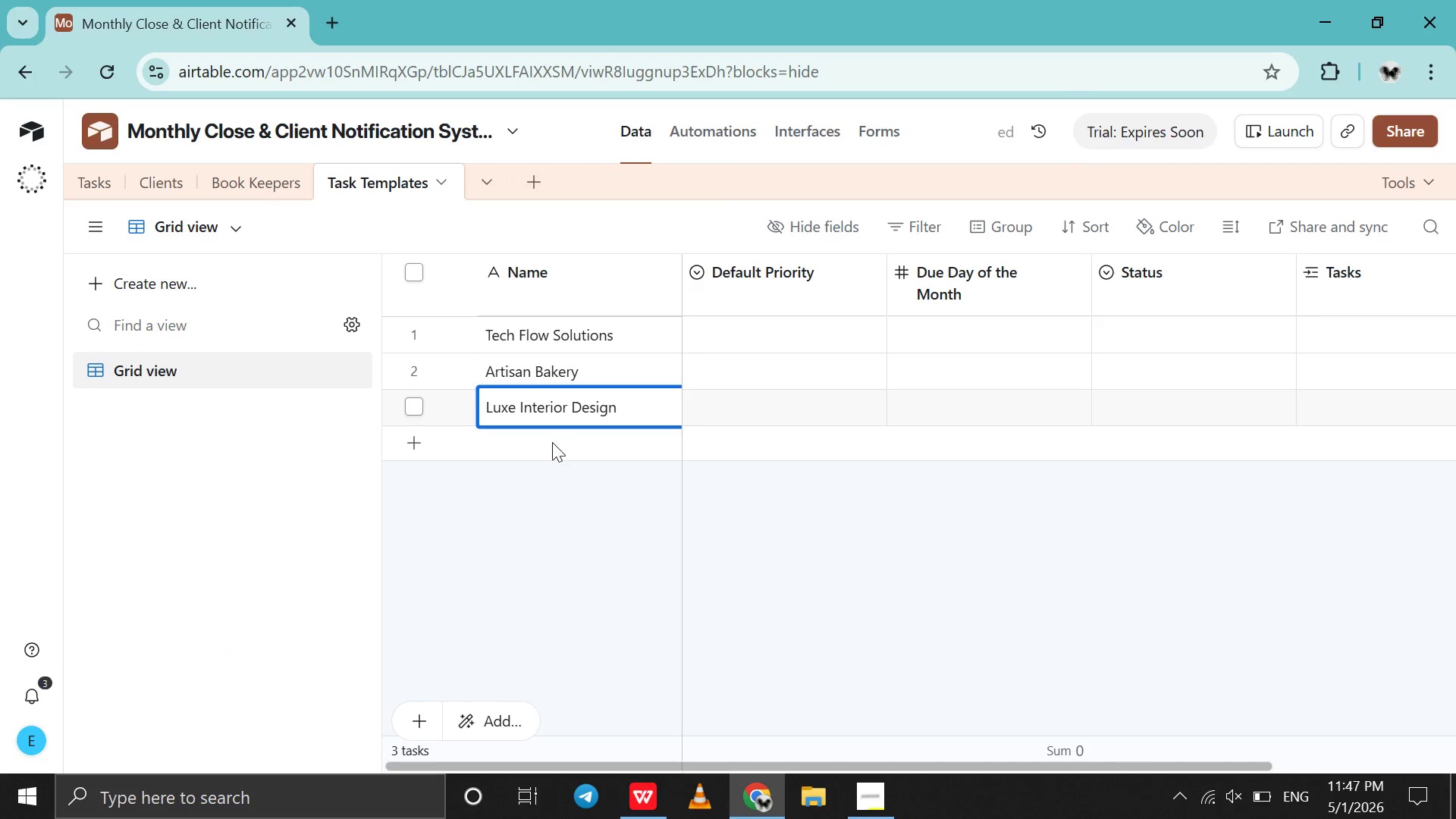 
left_click([552, 442])
 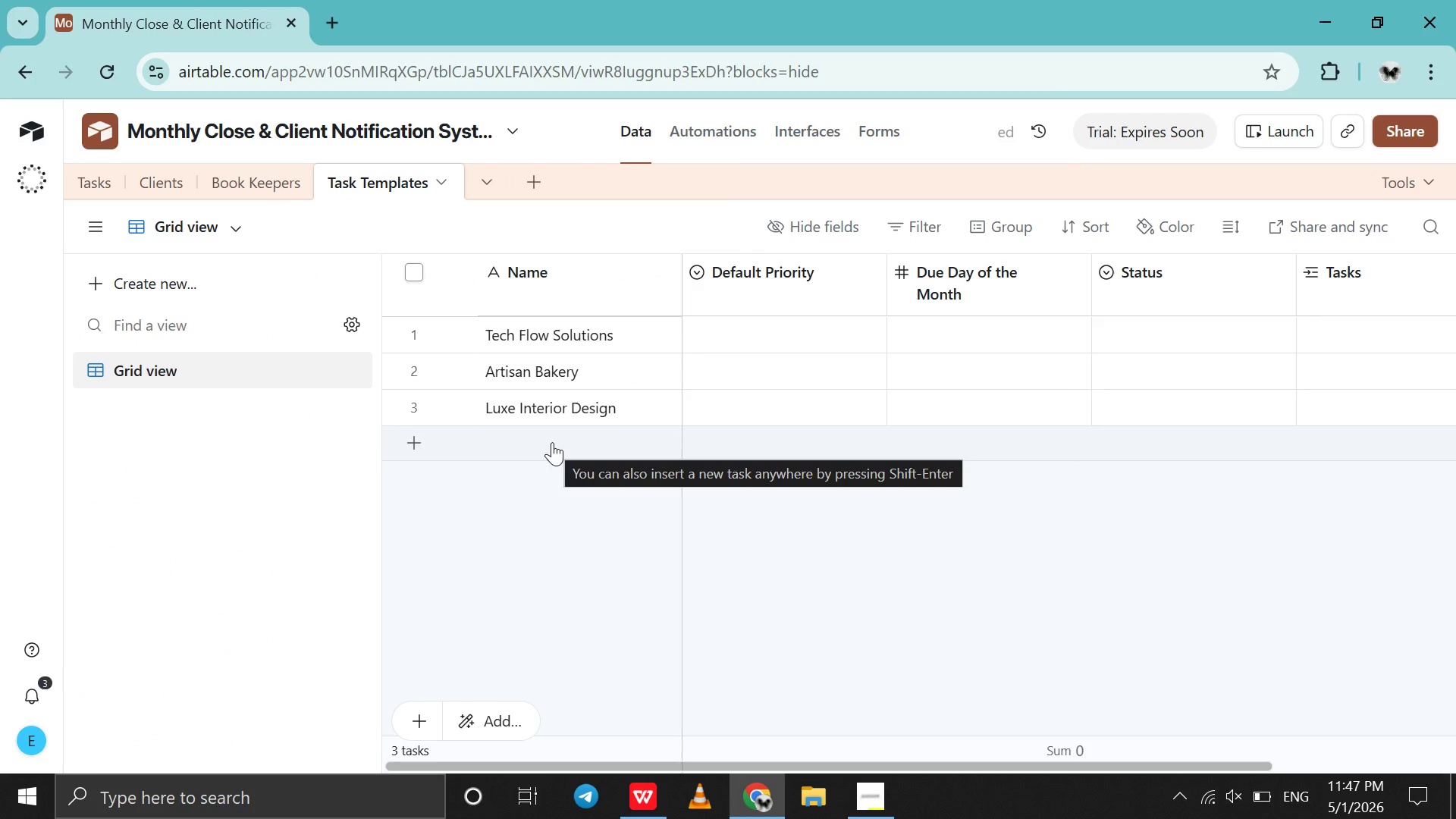 
left_click([552, 442])
 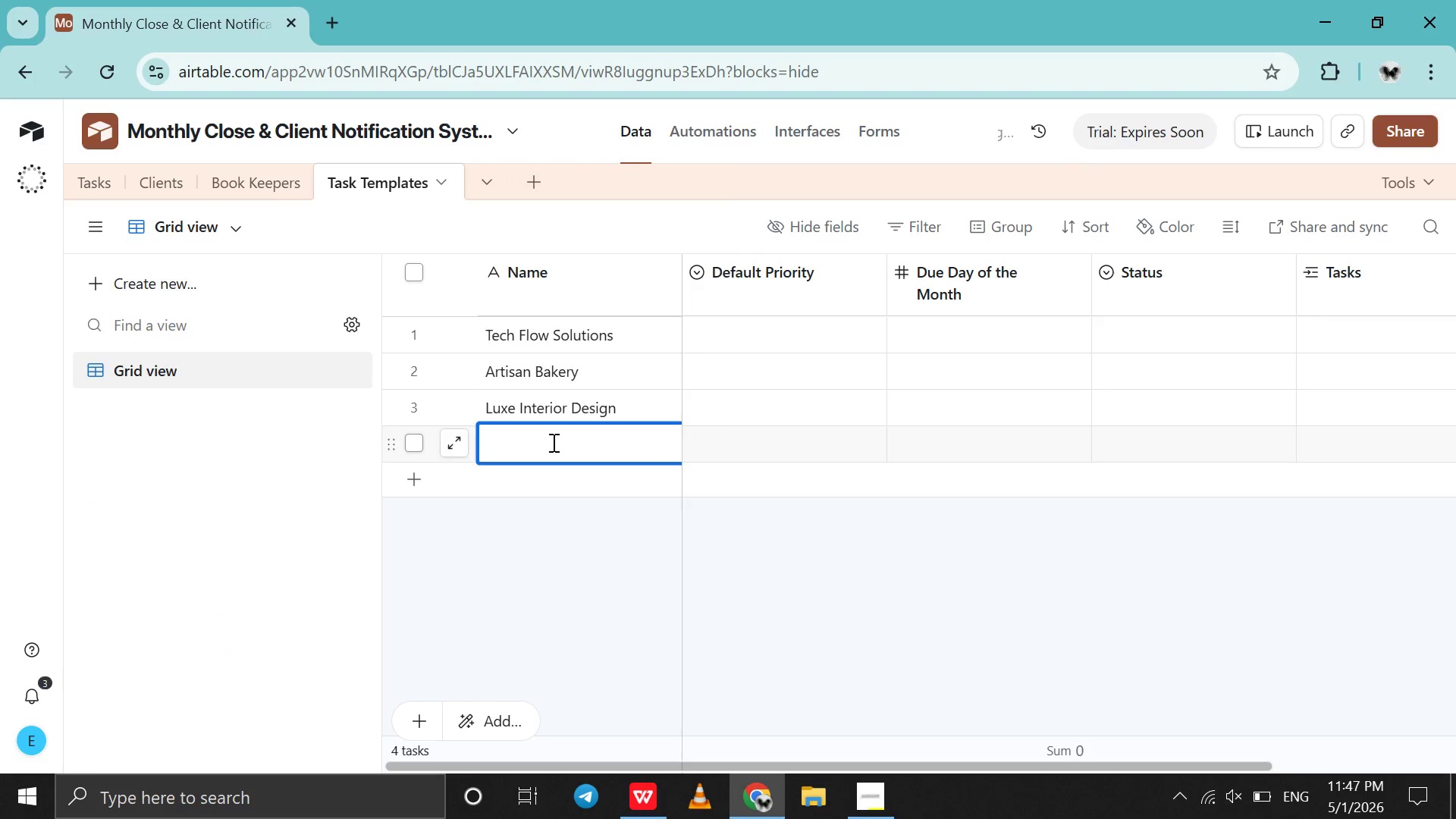 
type(GREEN G)
 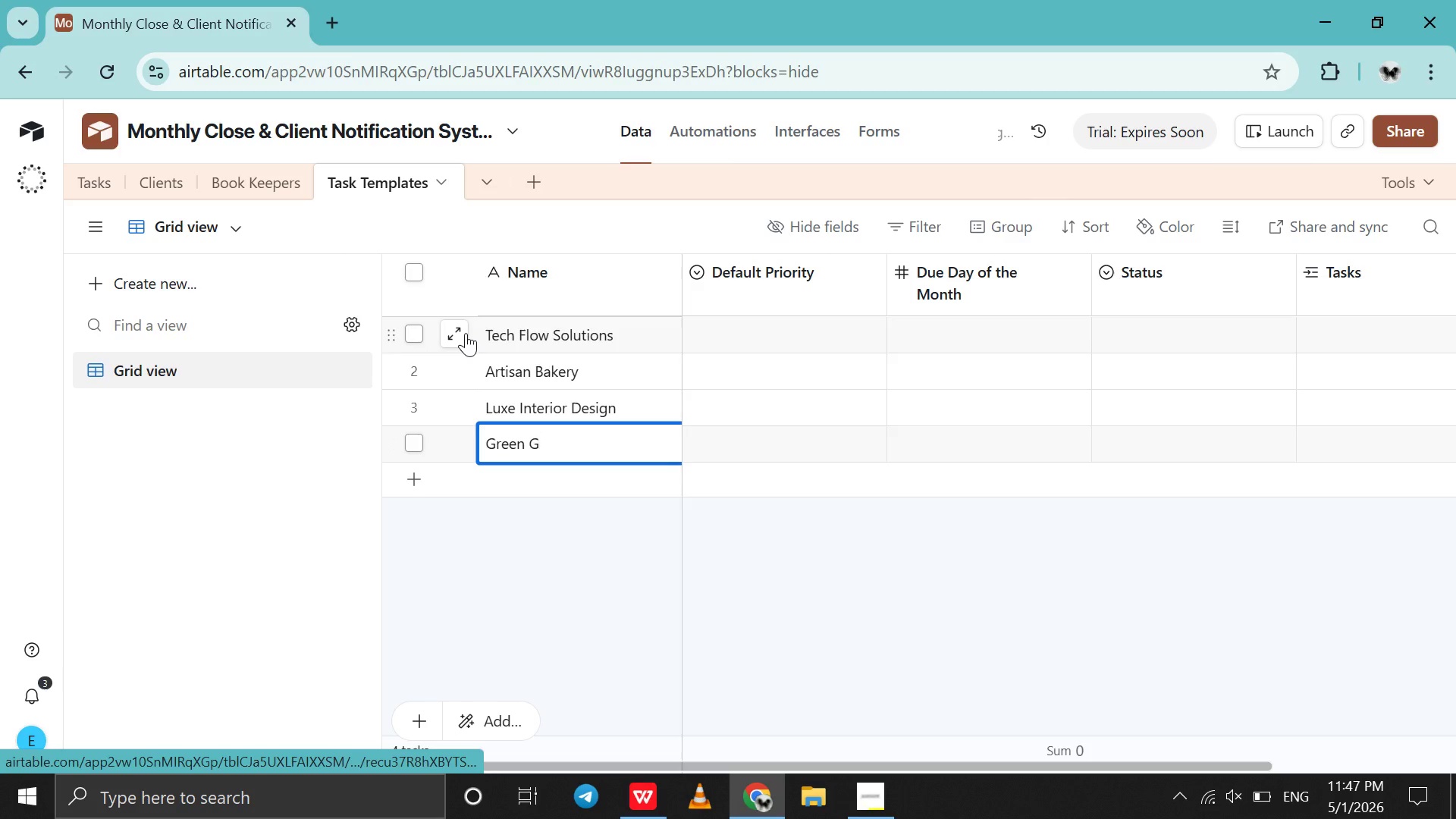 
type(rocer Co)
 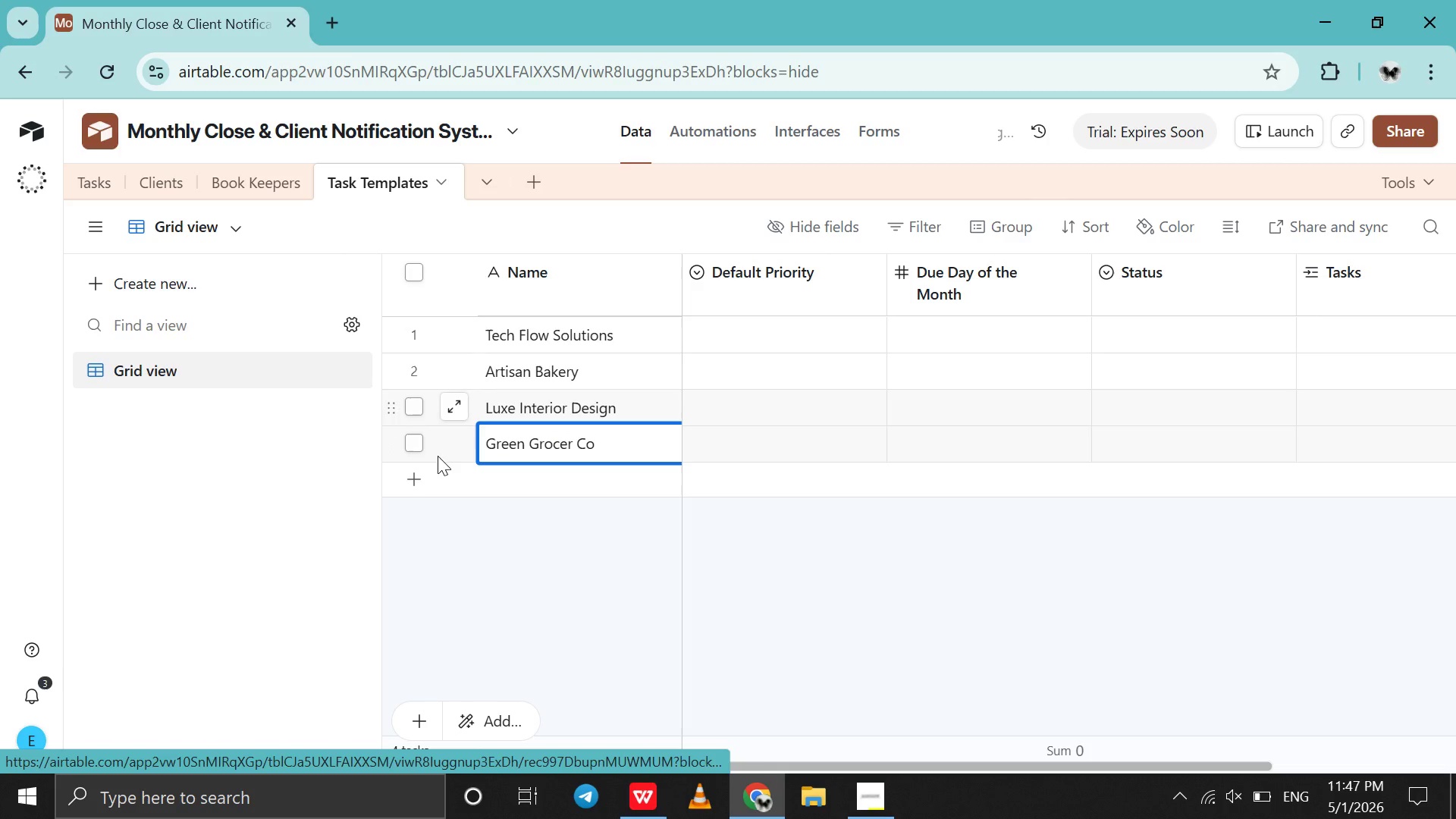 
left_click([630, 785])
 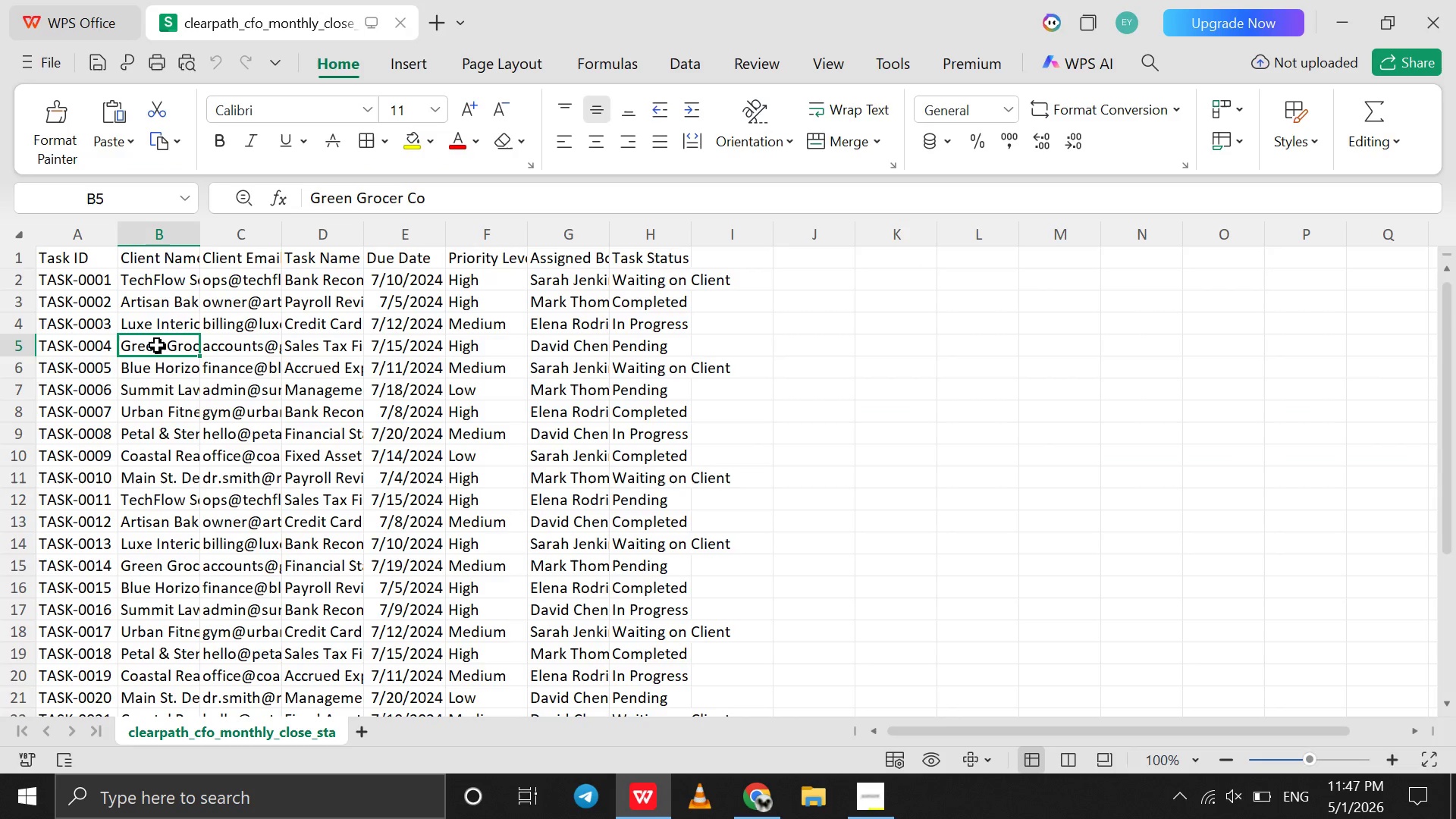 
left_click([157, 370])
 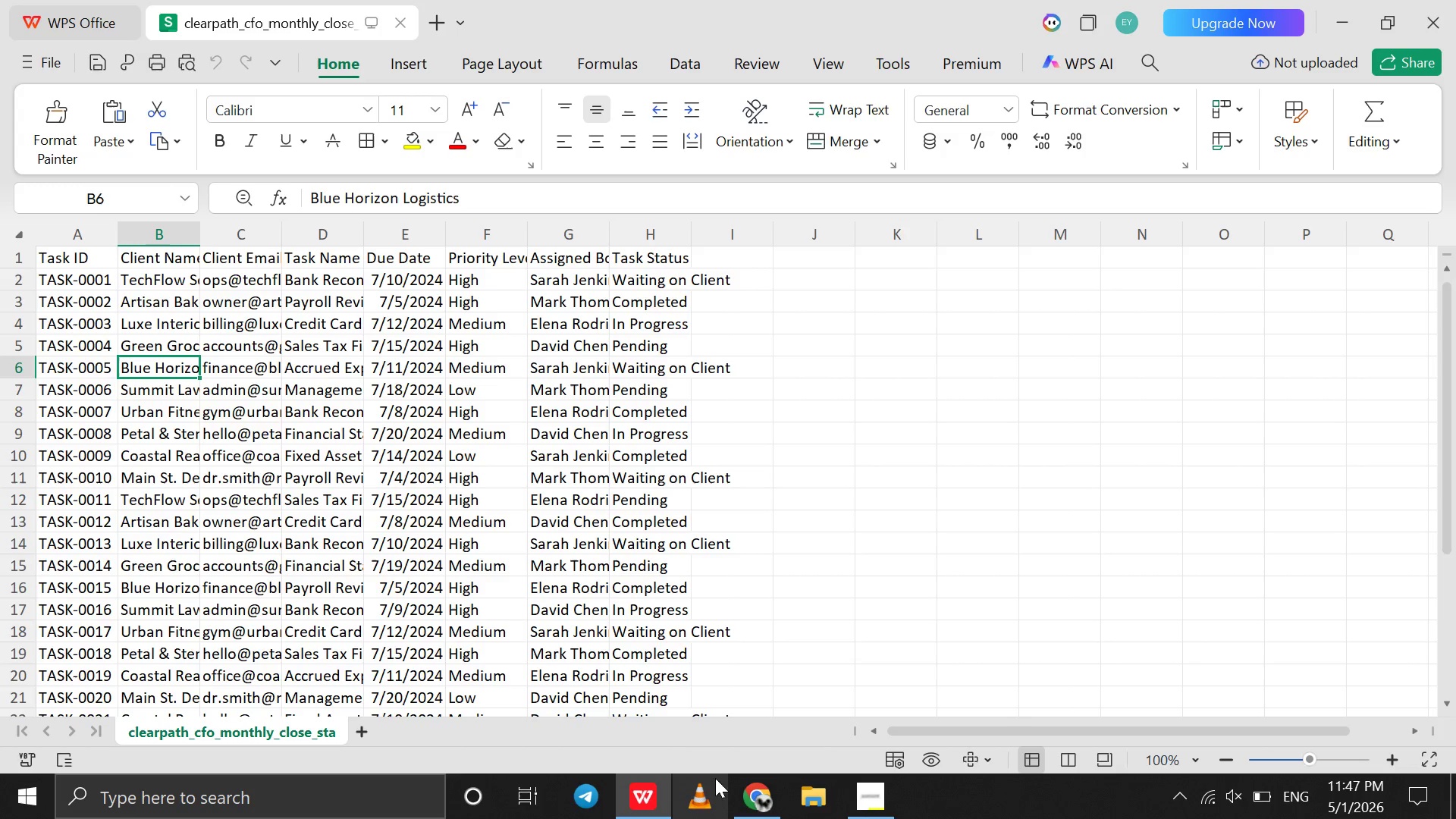 
left_click([738, 786])
 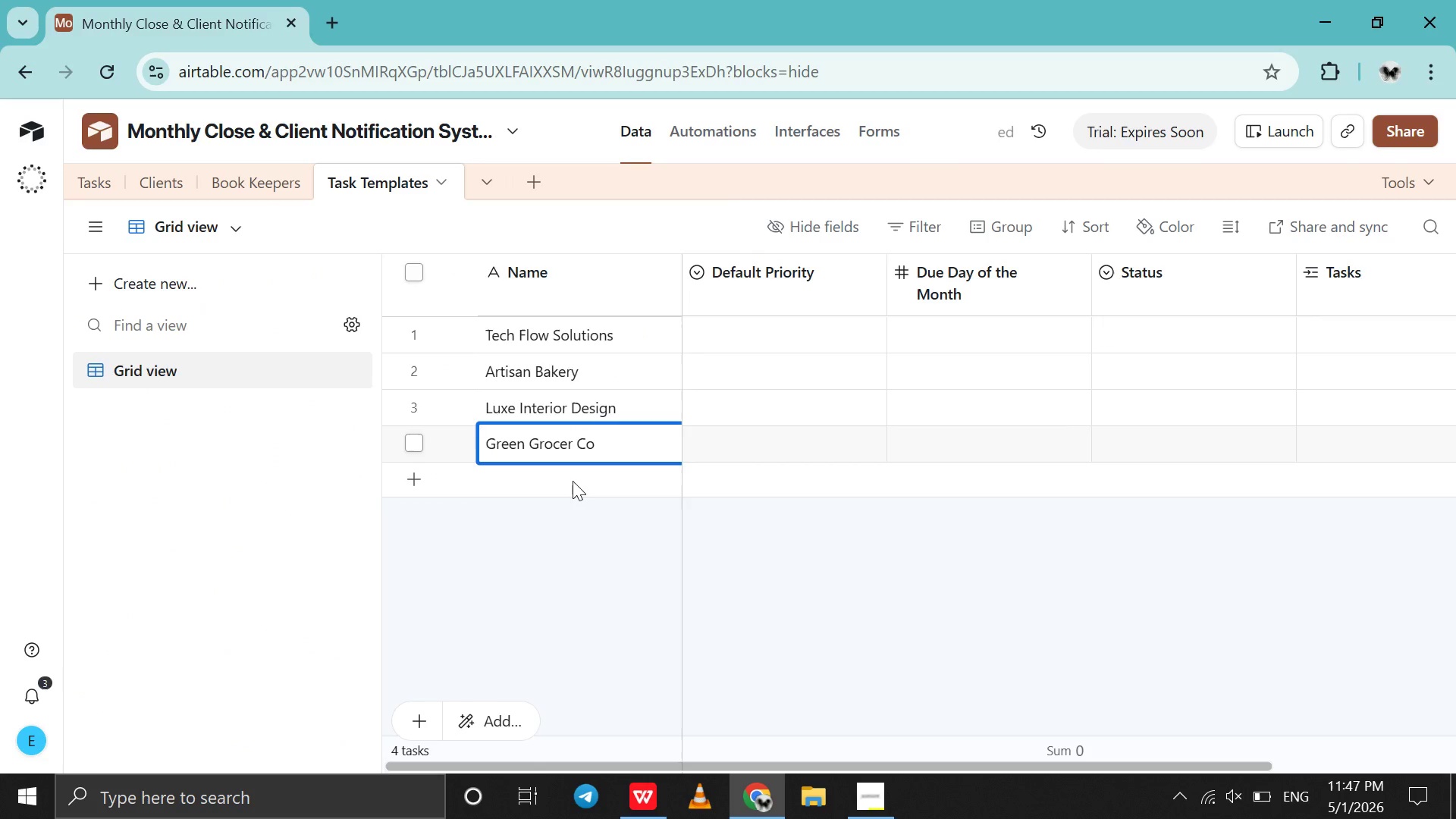 
left_click([573, 481])
 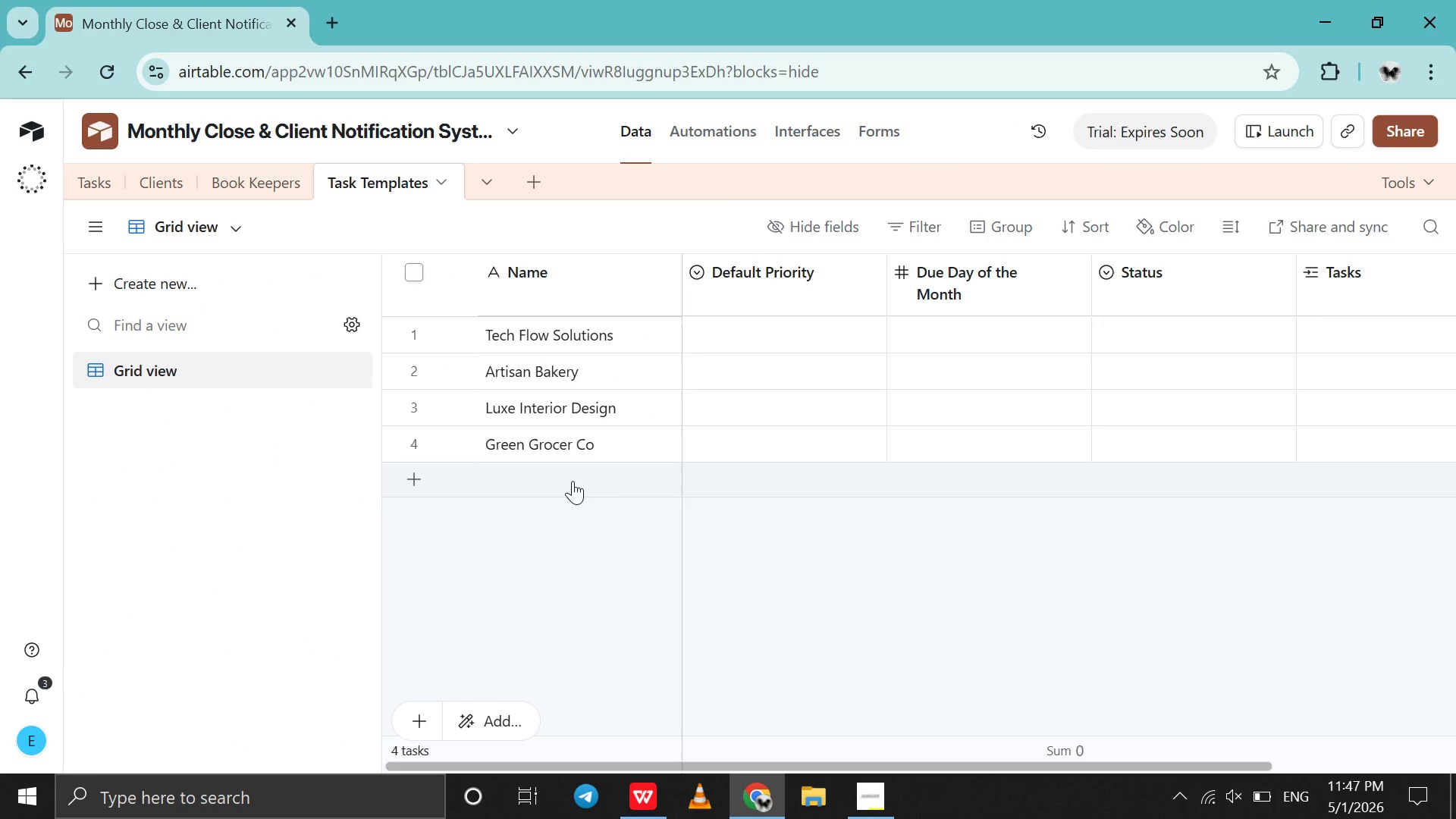 
left_click([573, 481])
 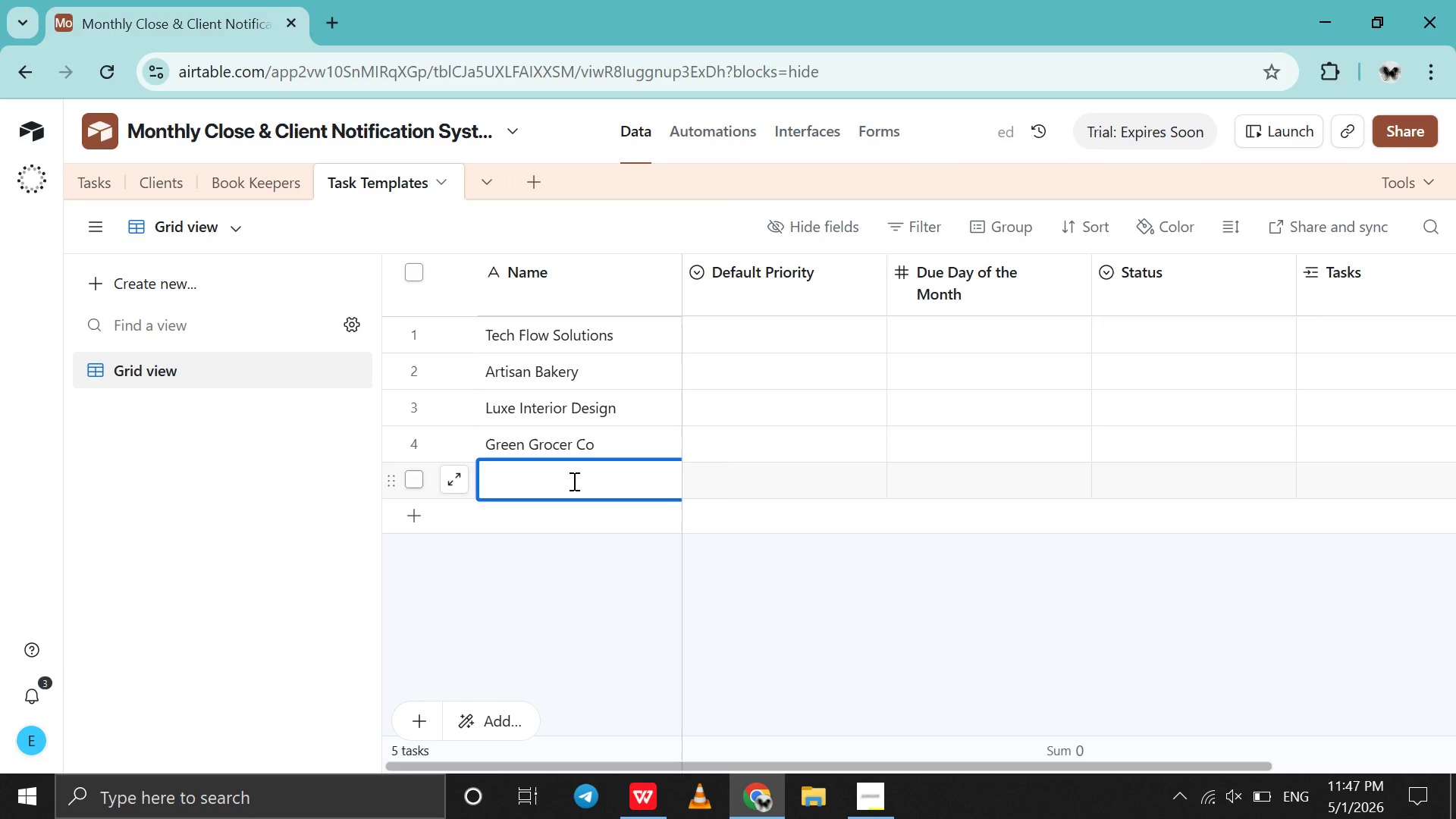 
type(Blu )
key(Backspace)
type(e Horizon Logistics)
 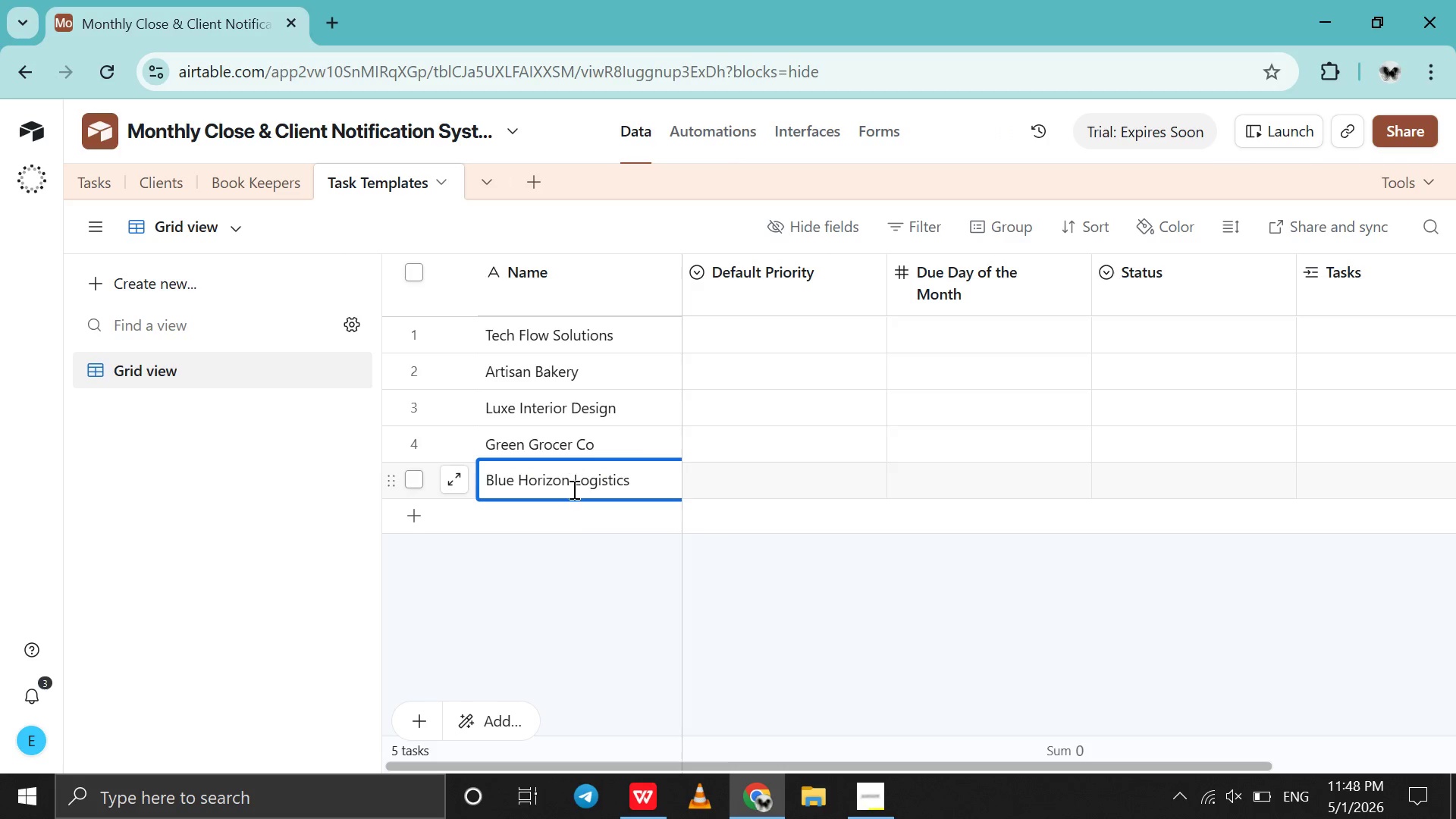 
double_click([569, 513])
 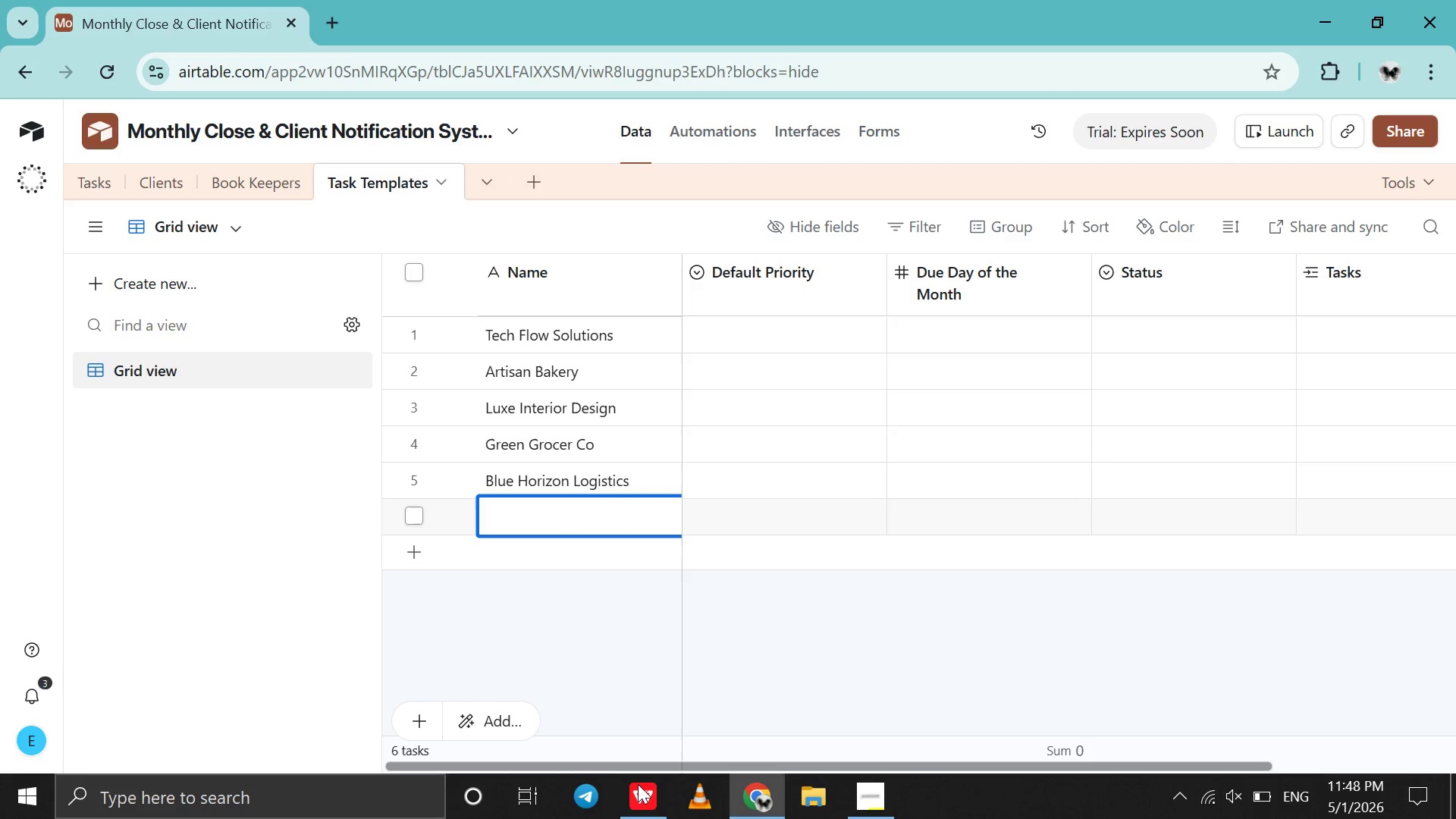 
left_click([640, 802])
 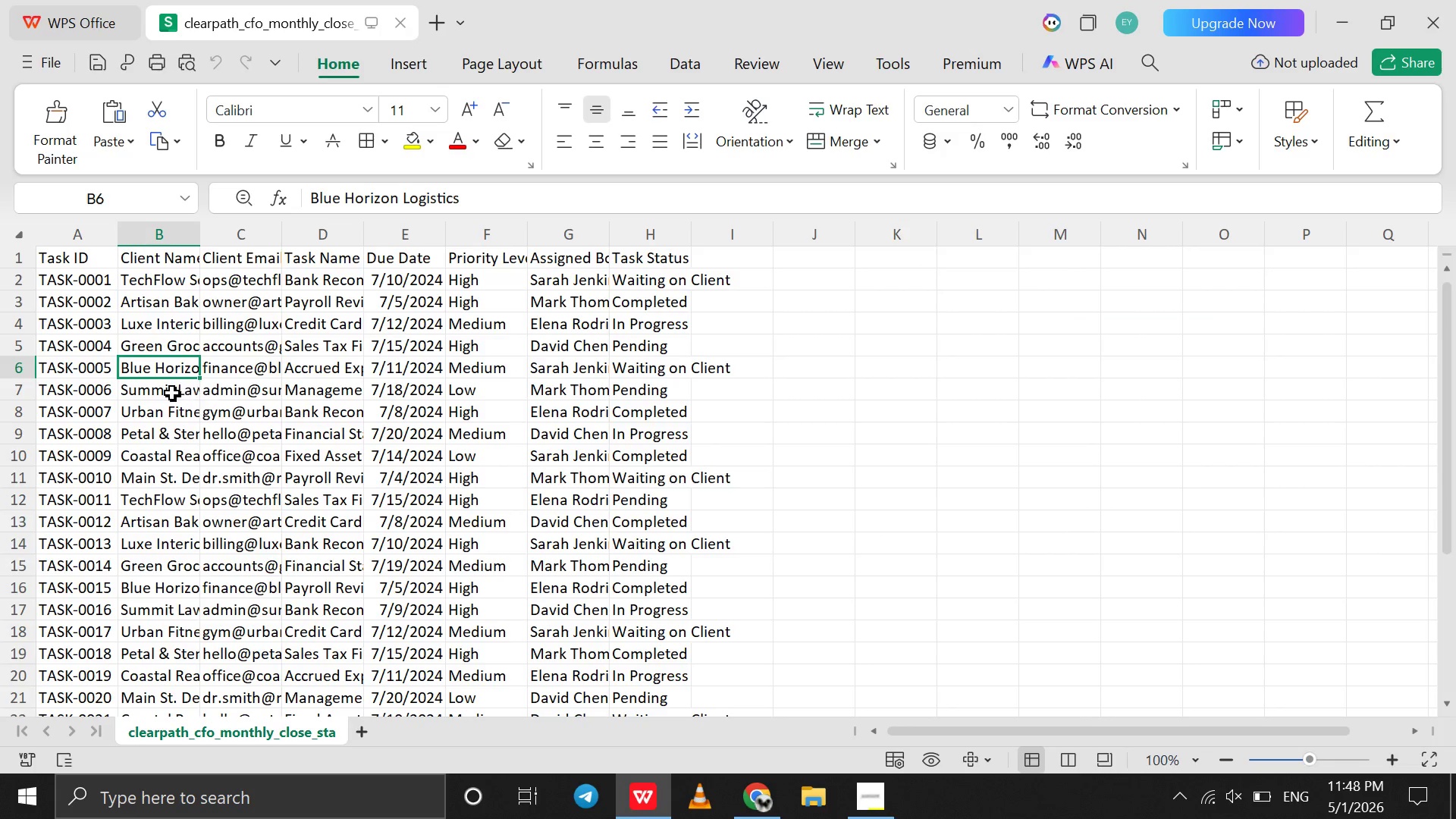 
left_click([172, 393])
 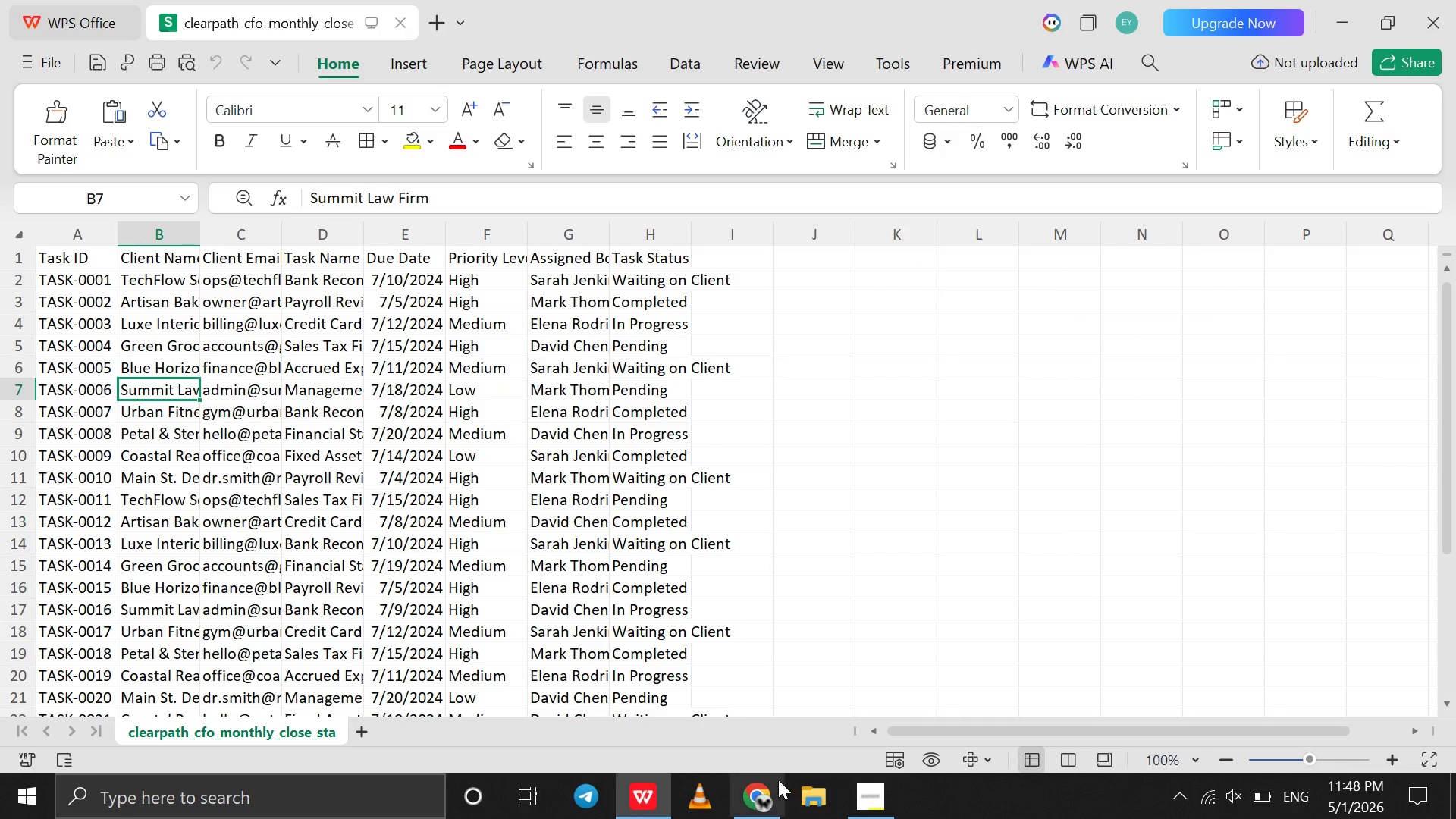 
left_click([762, 787])
 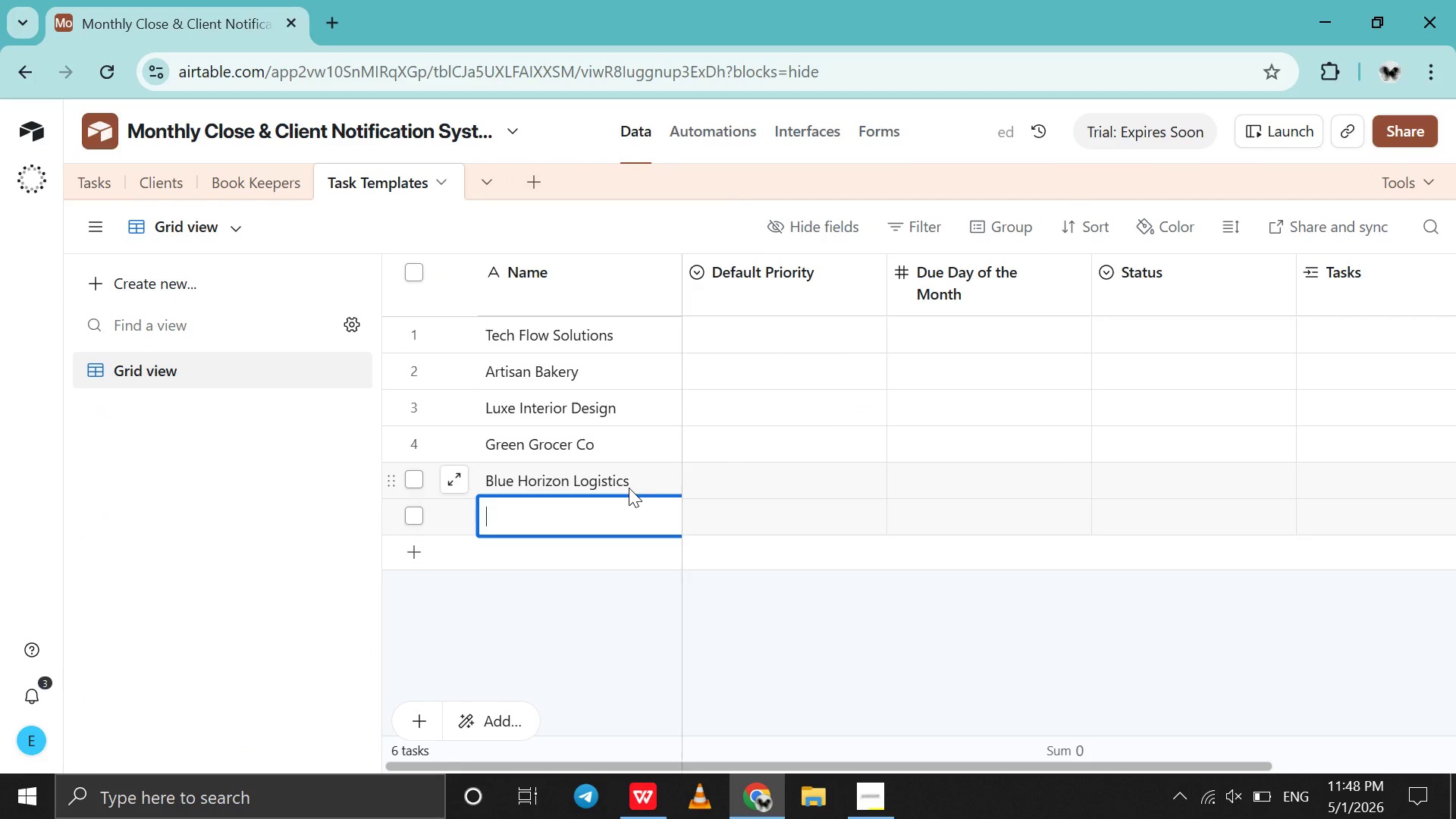 
type(Summit Law Firm)
 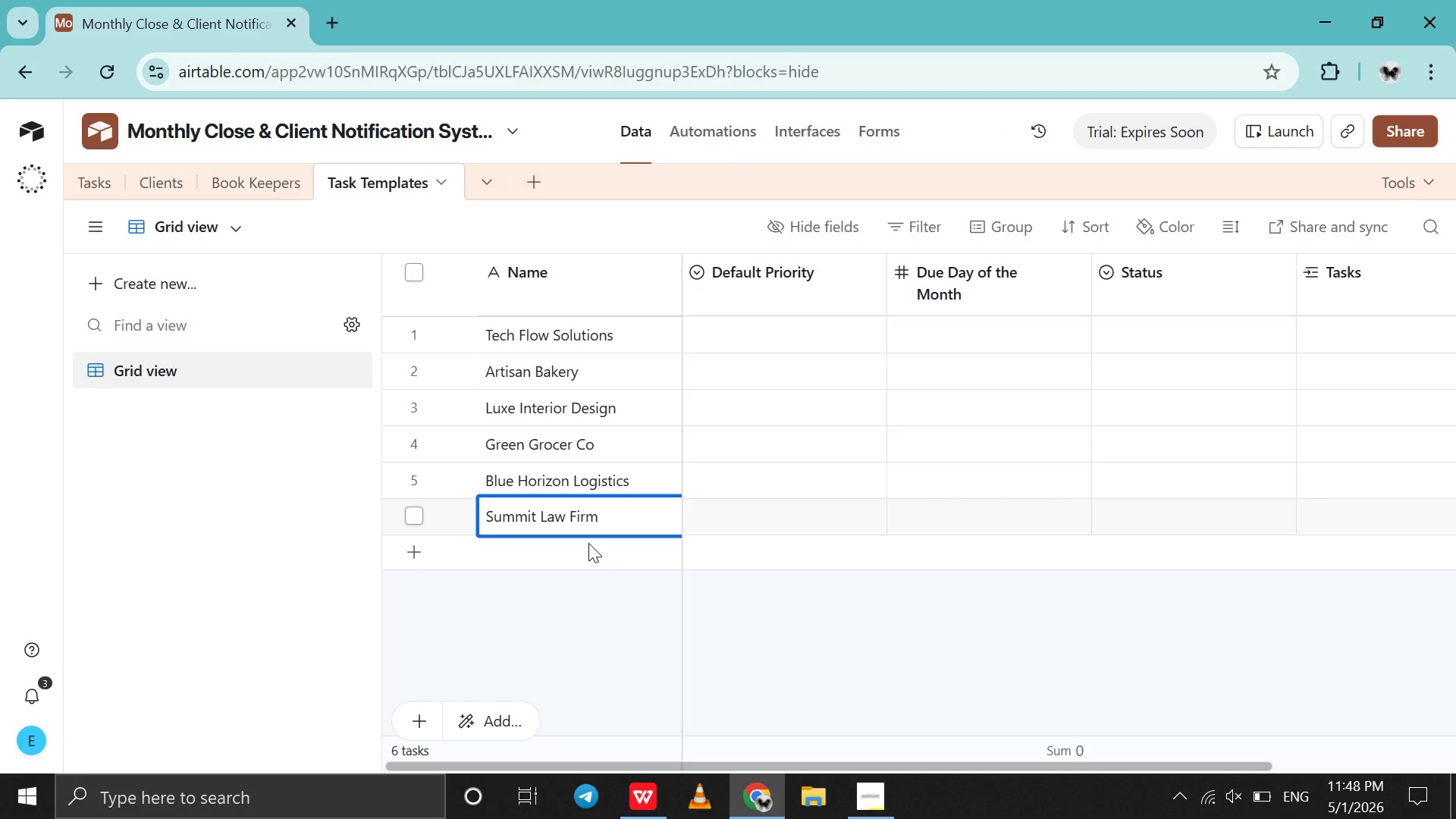 
left_click([588, 545])
 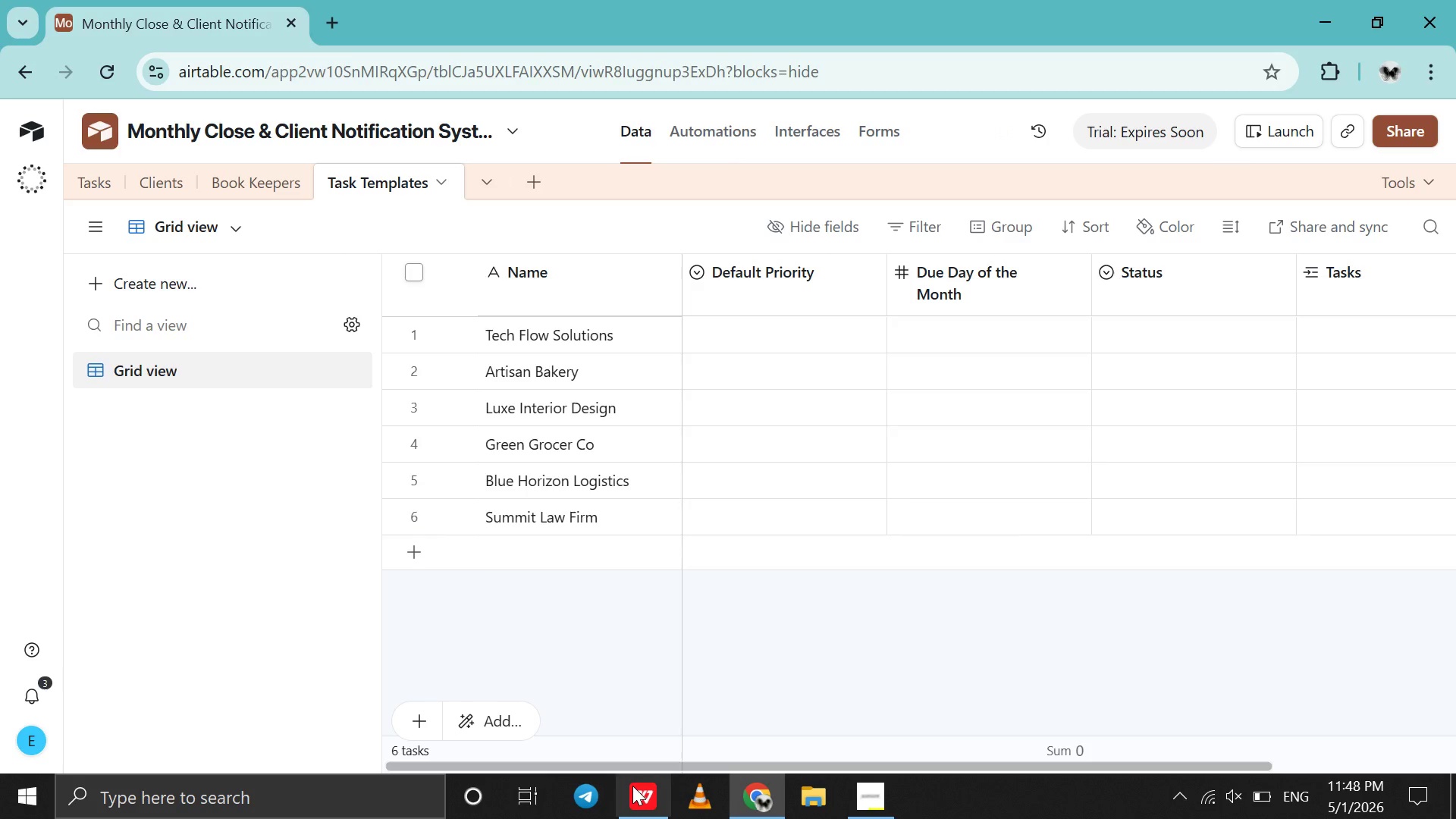 
left_click([636, 795])
 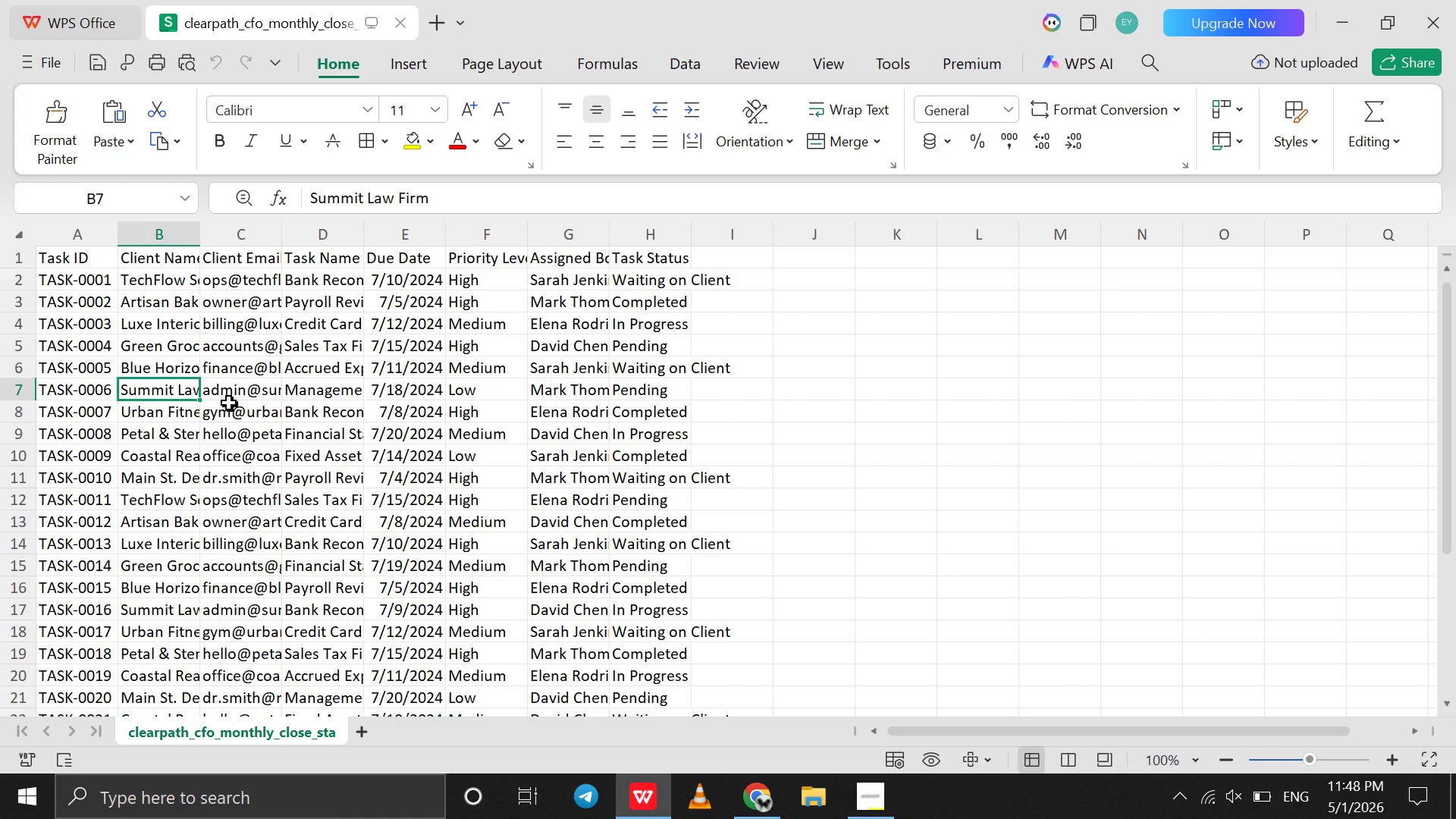 
left_click([168, 418])
 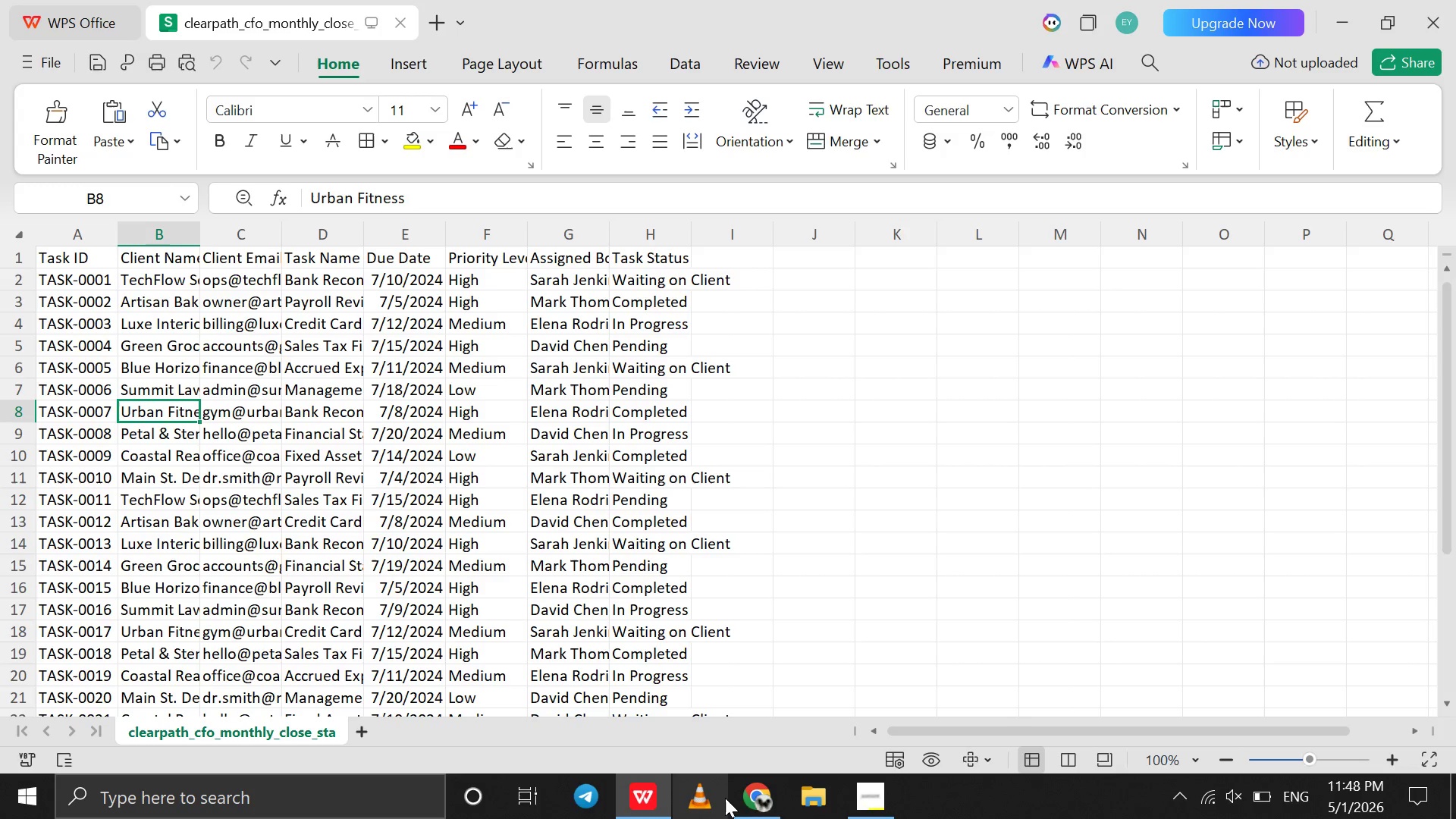 
left_click([749, 801])
 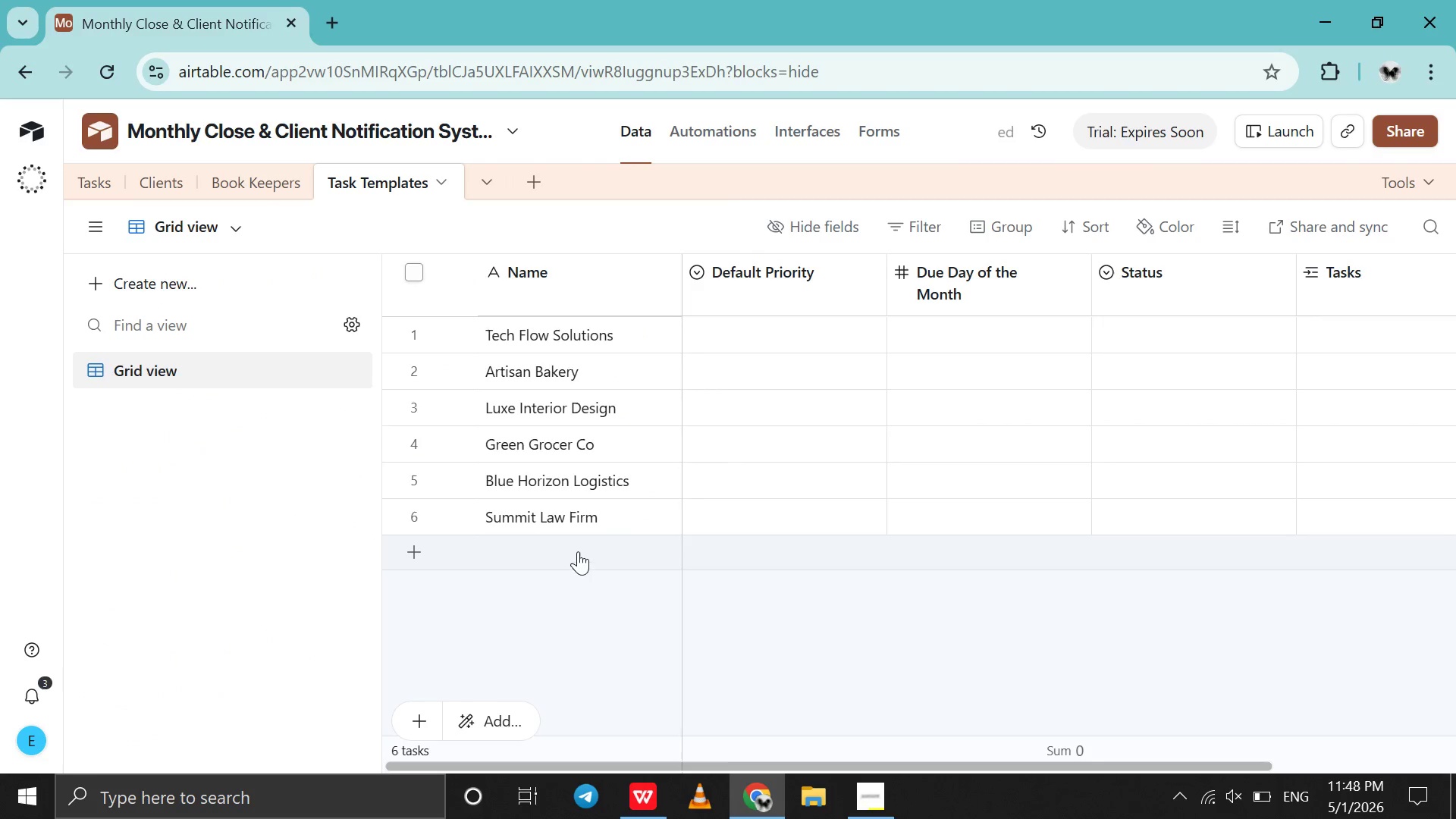 
left_click([578, 551])
 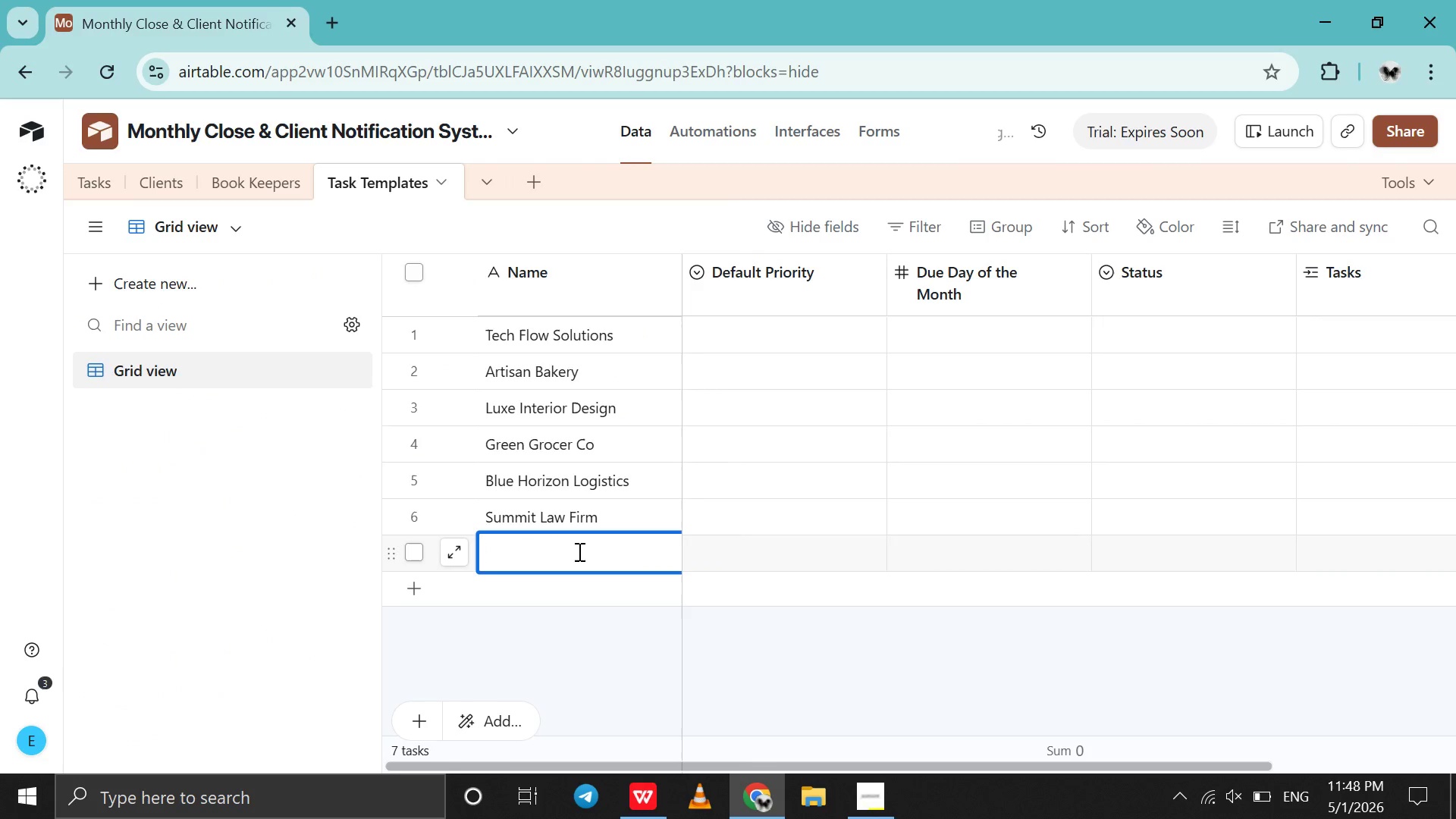 
type(Urban Fitness)
 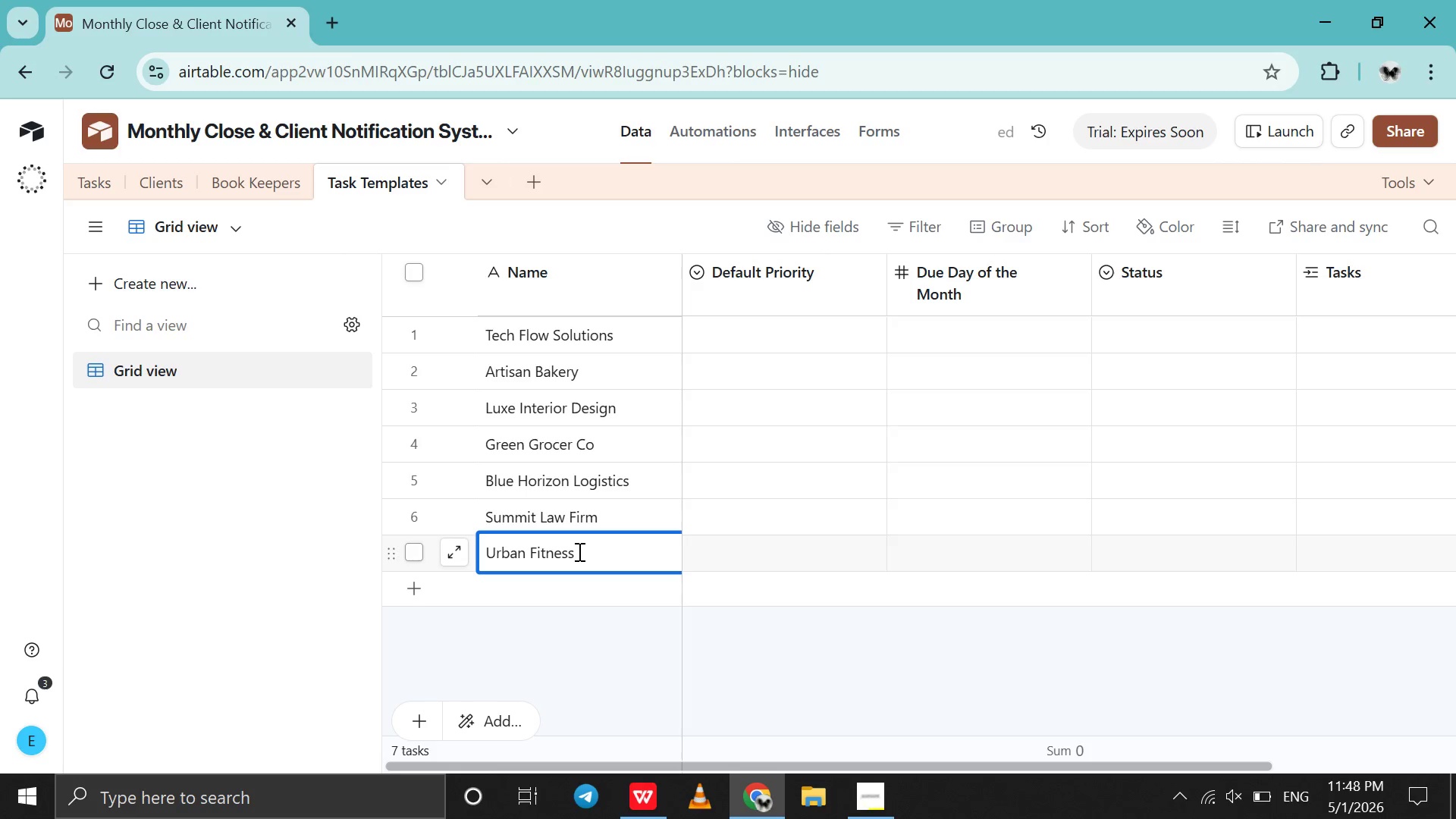 
double_click([560, 597])
 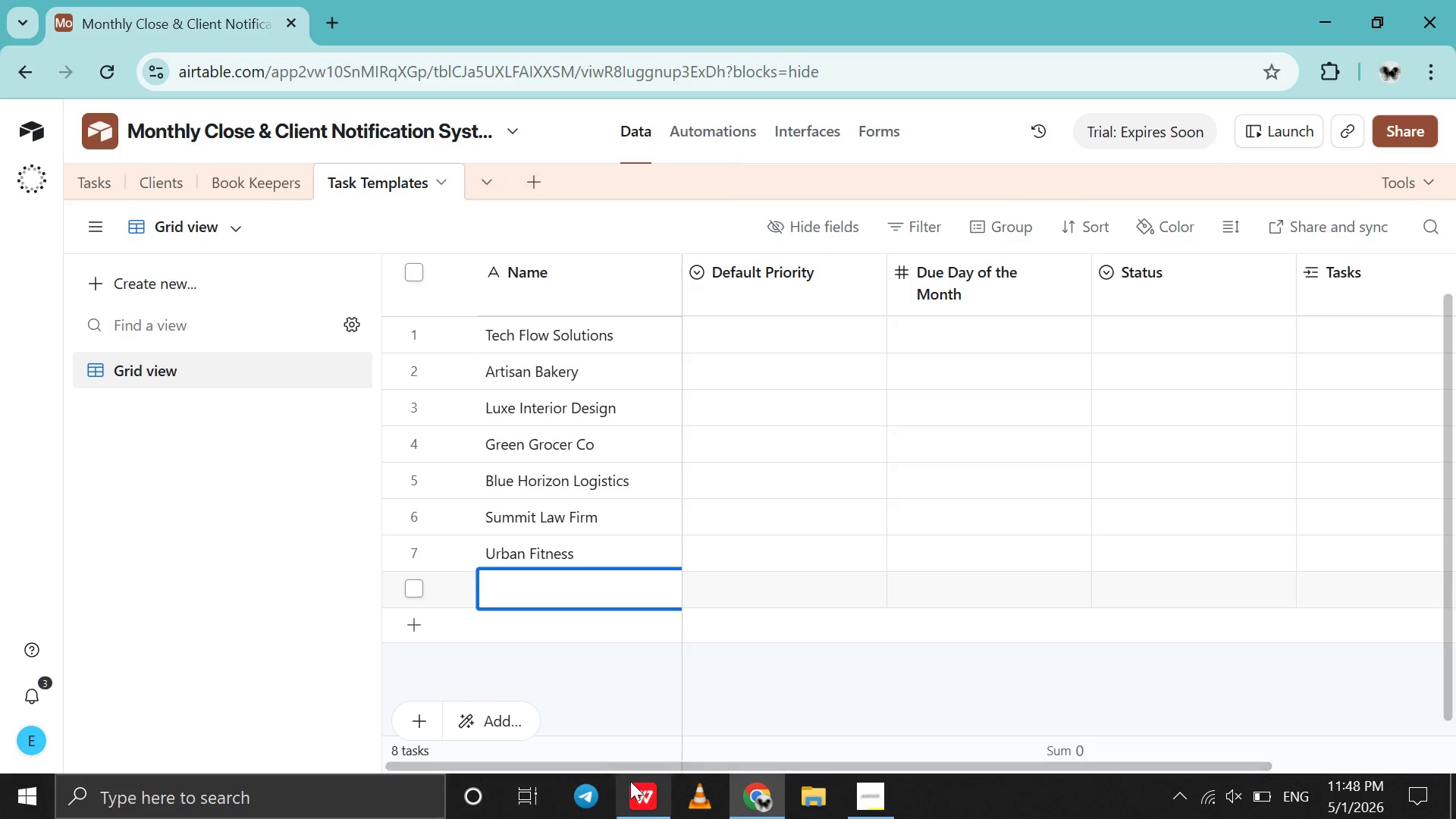 
left_click([630, 781])
 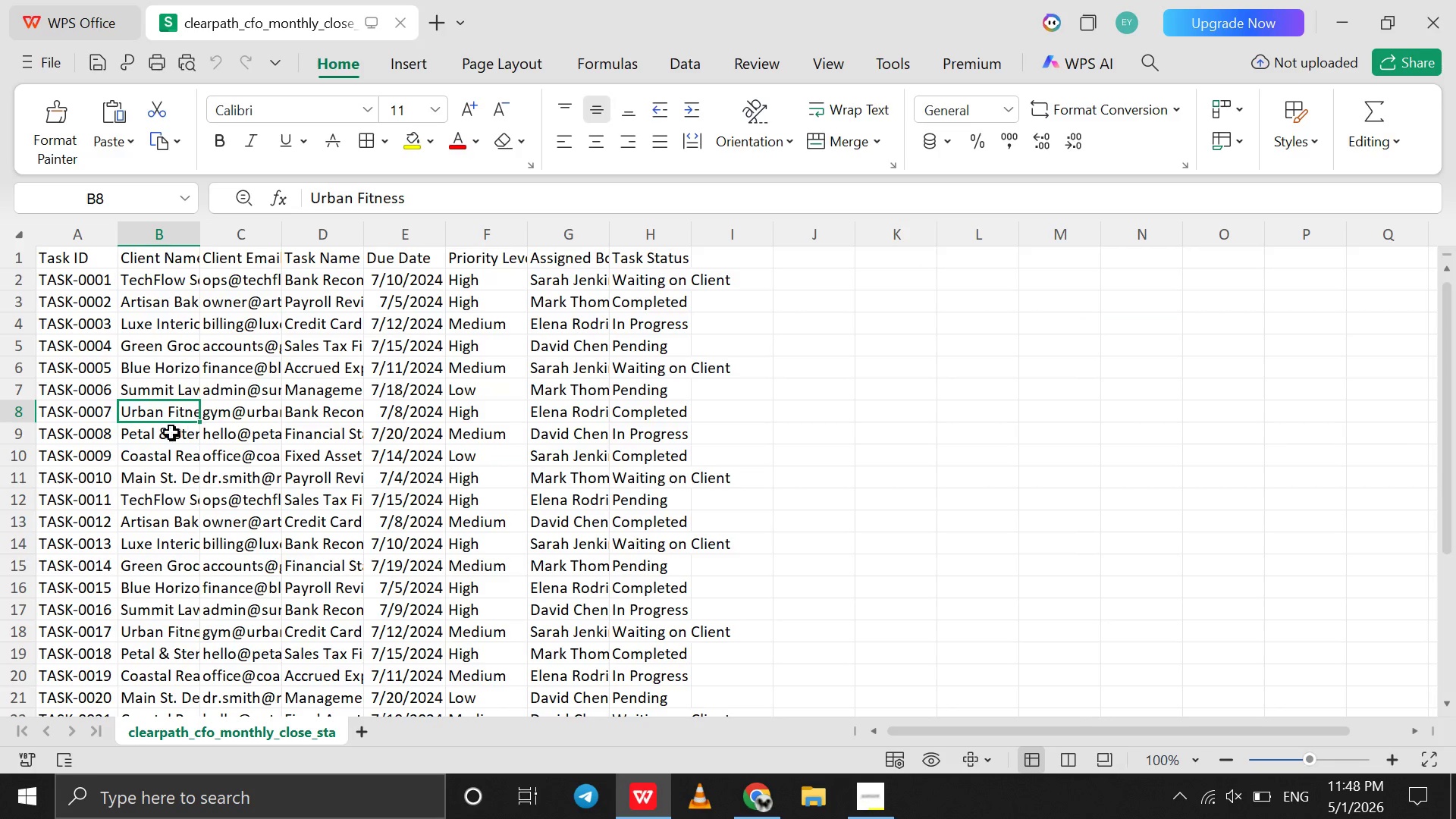 
left_click([168, 433])
 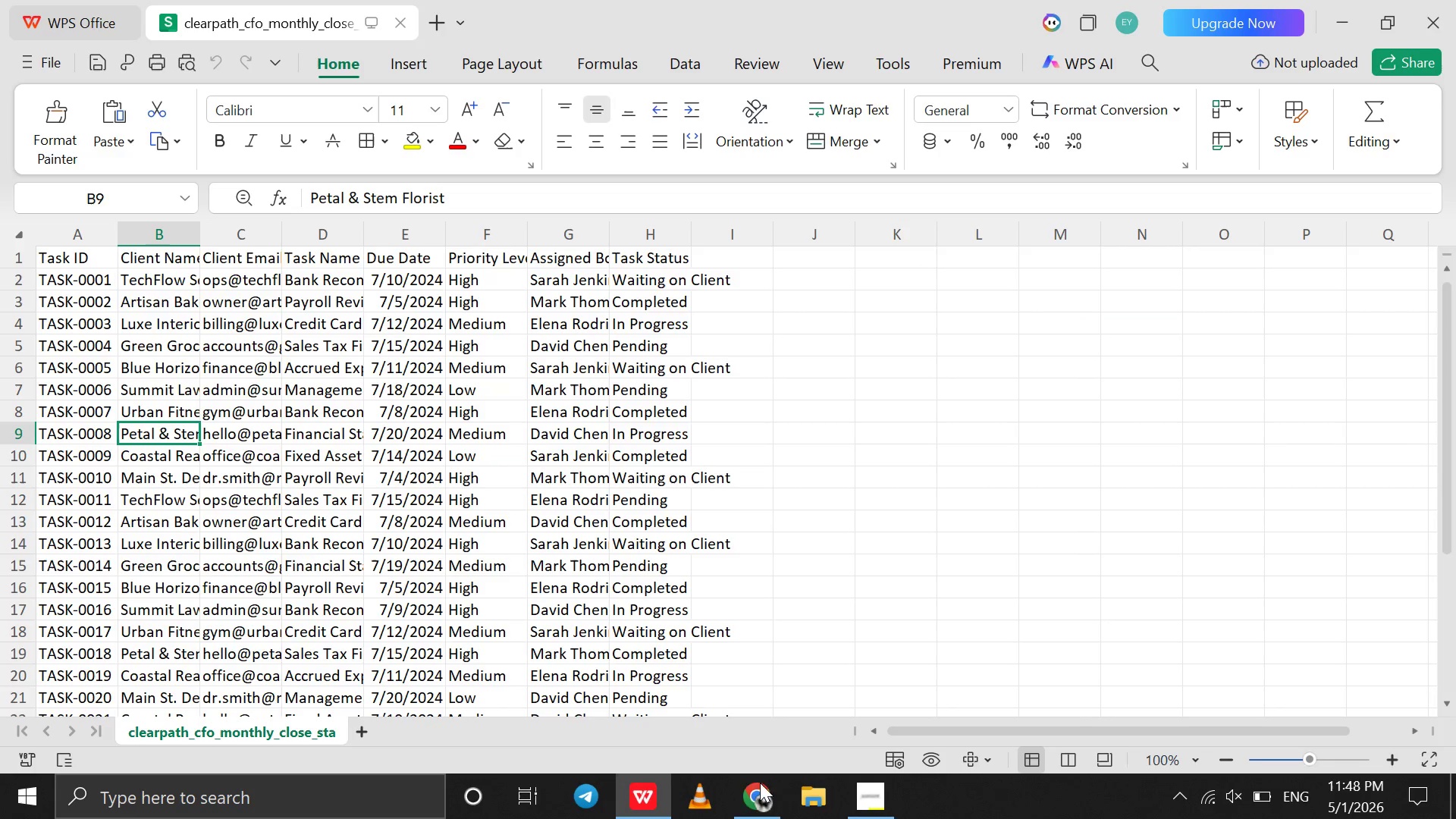 
left_click([763, 799])
 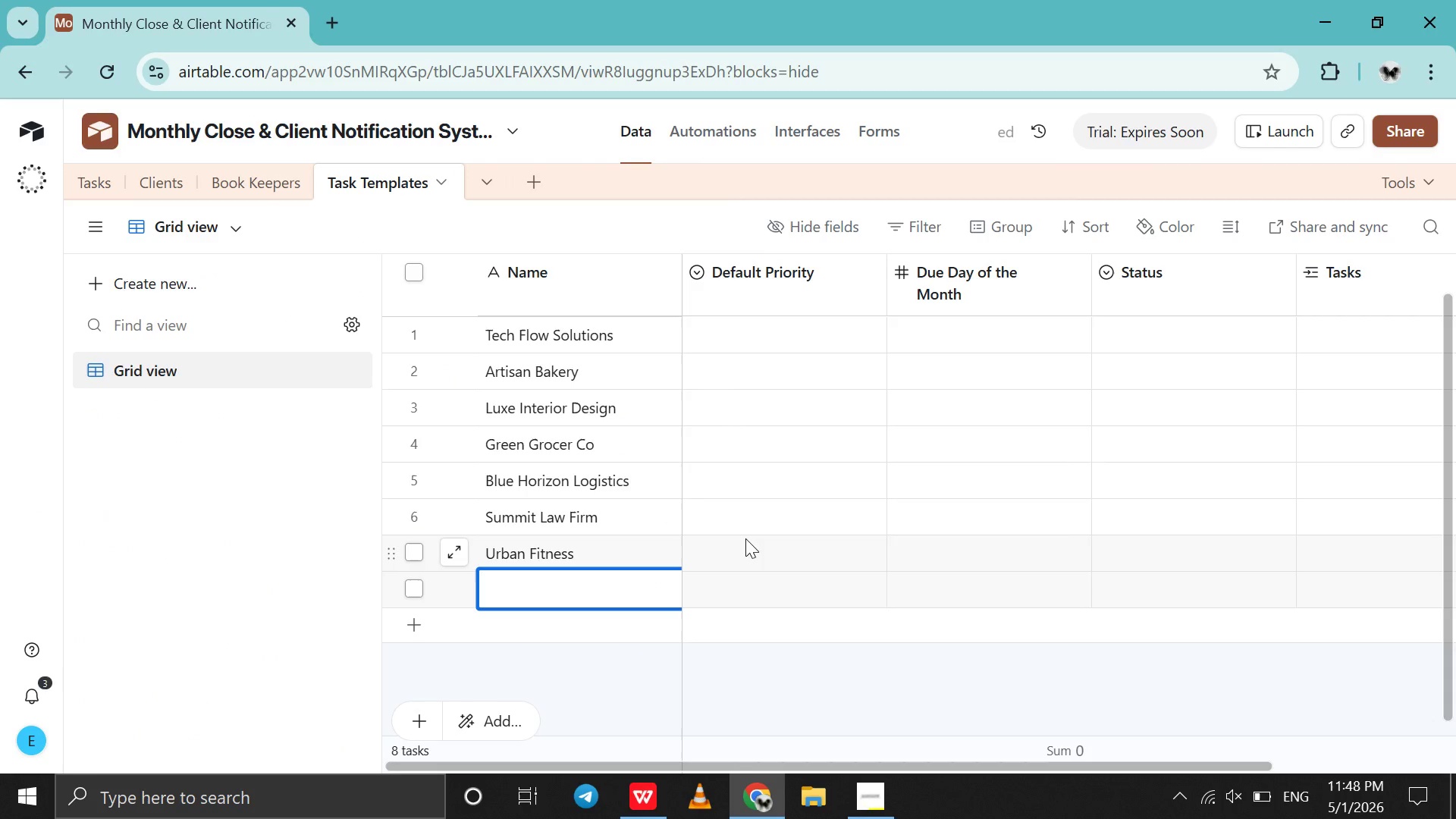 
type(Petal and Ster )
key(Backspace)
key(Backspace)
type(m Florist)
 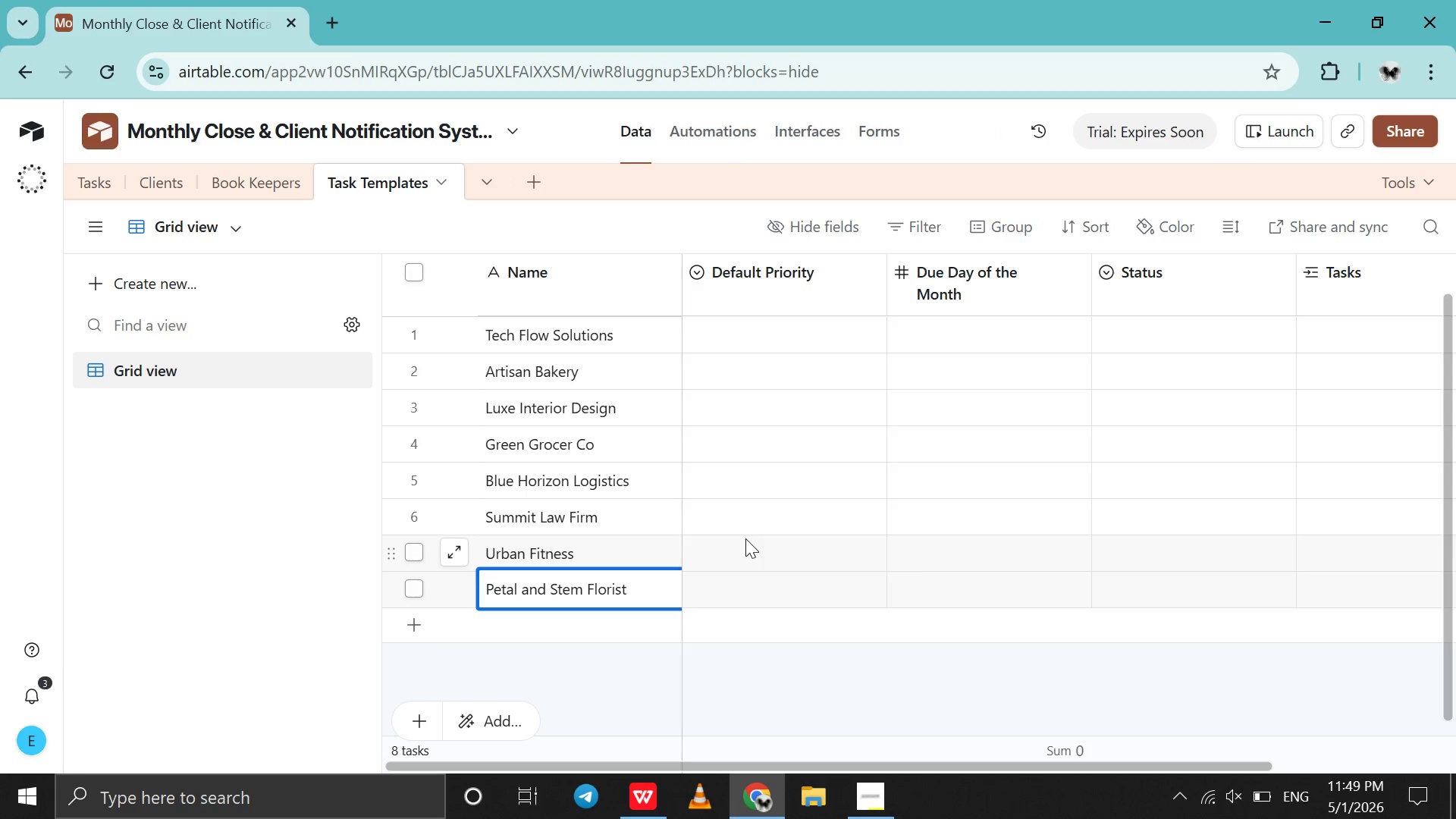 
left_click([756, 785])
 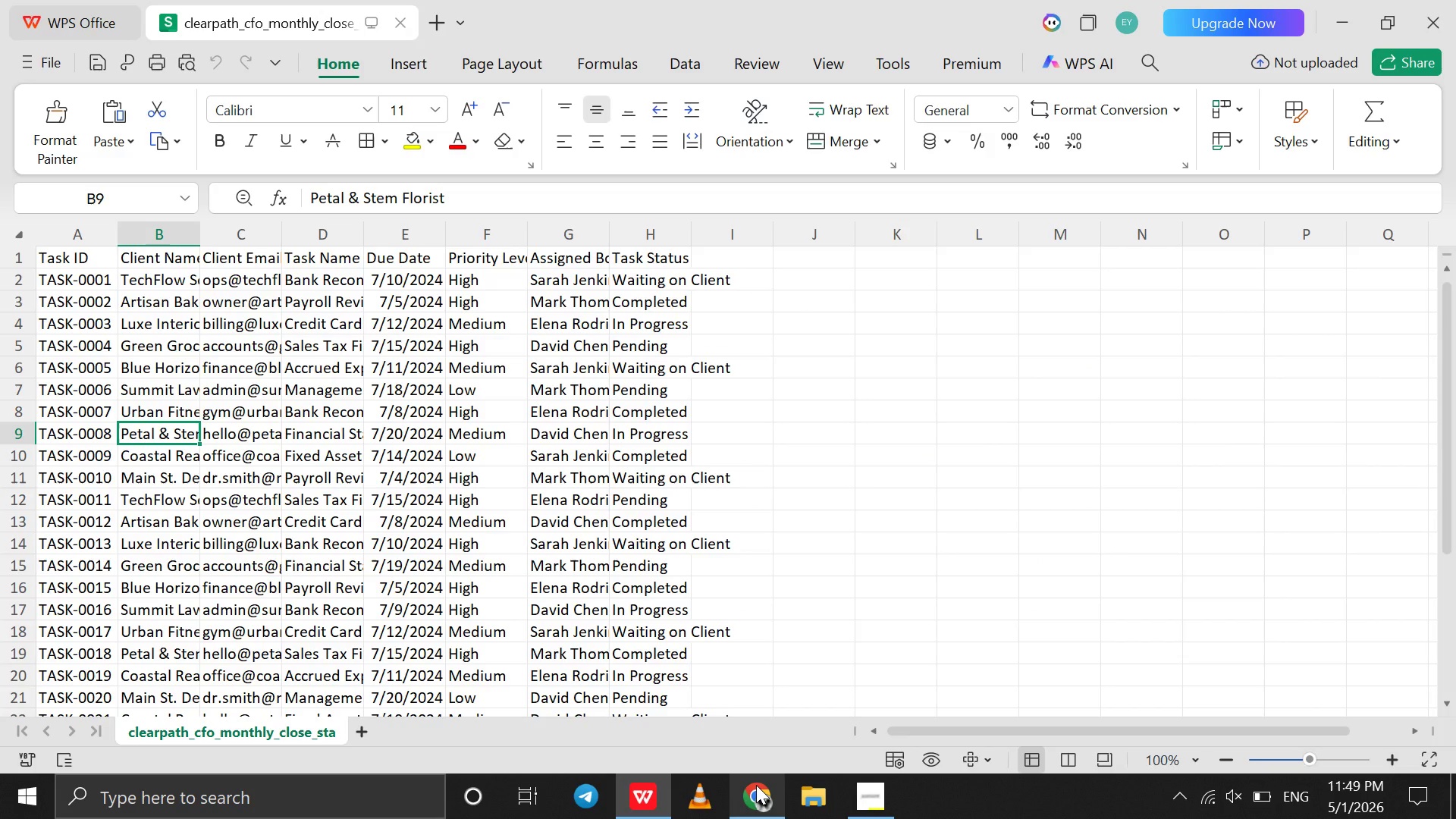 
left_click([756, 785])
 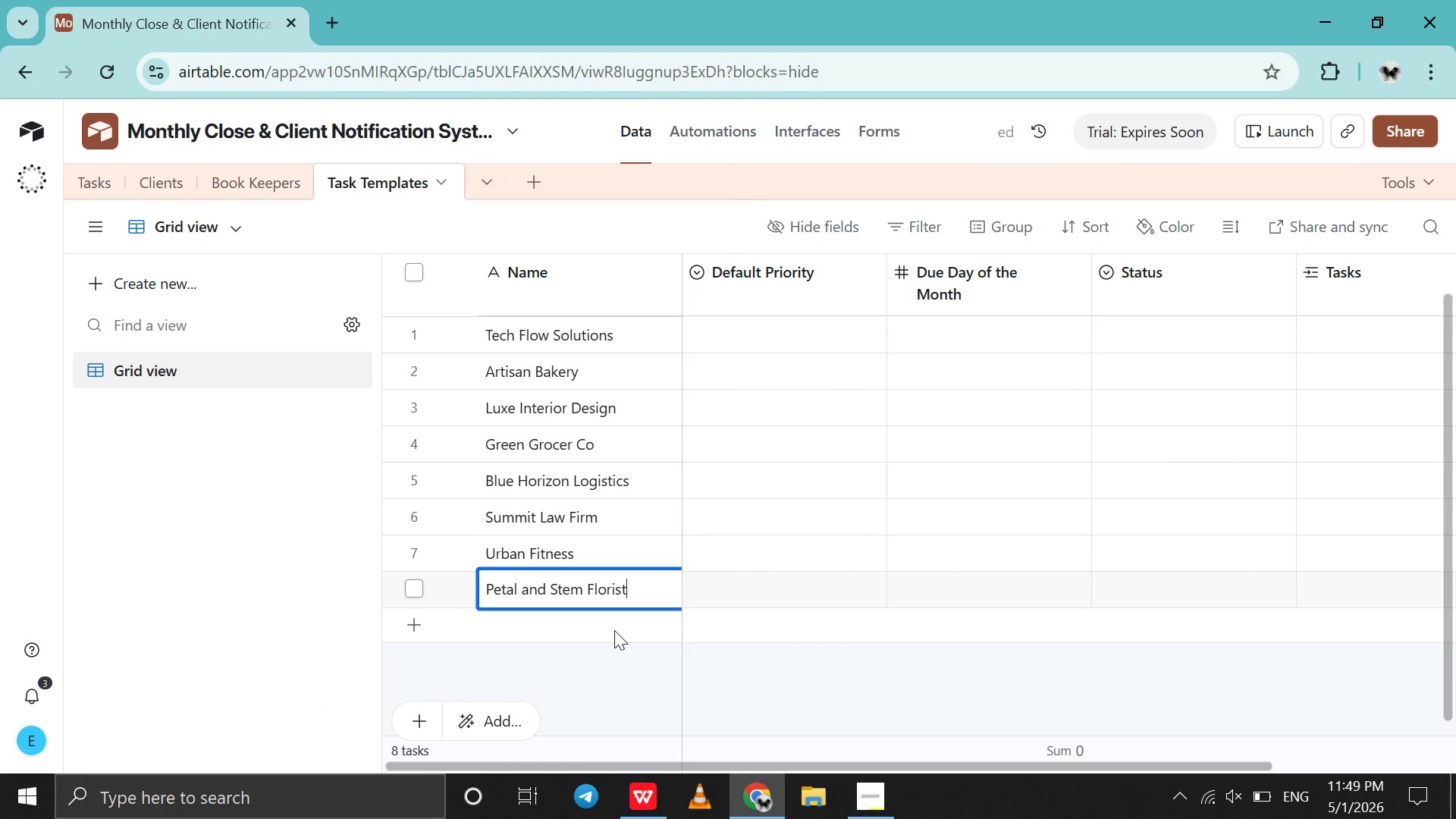 
left_click([610, 630])
 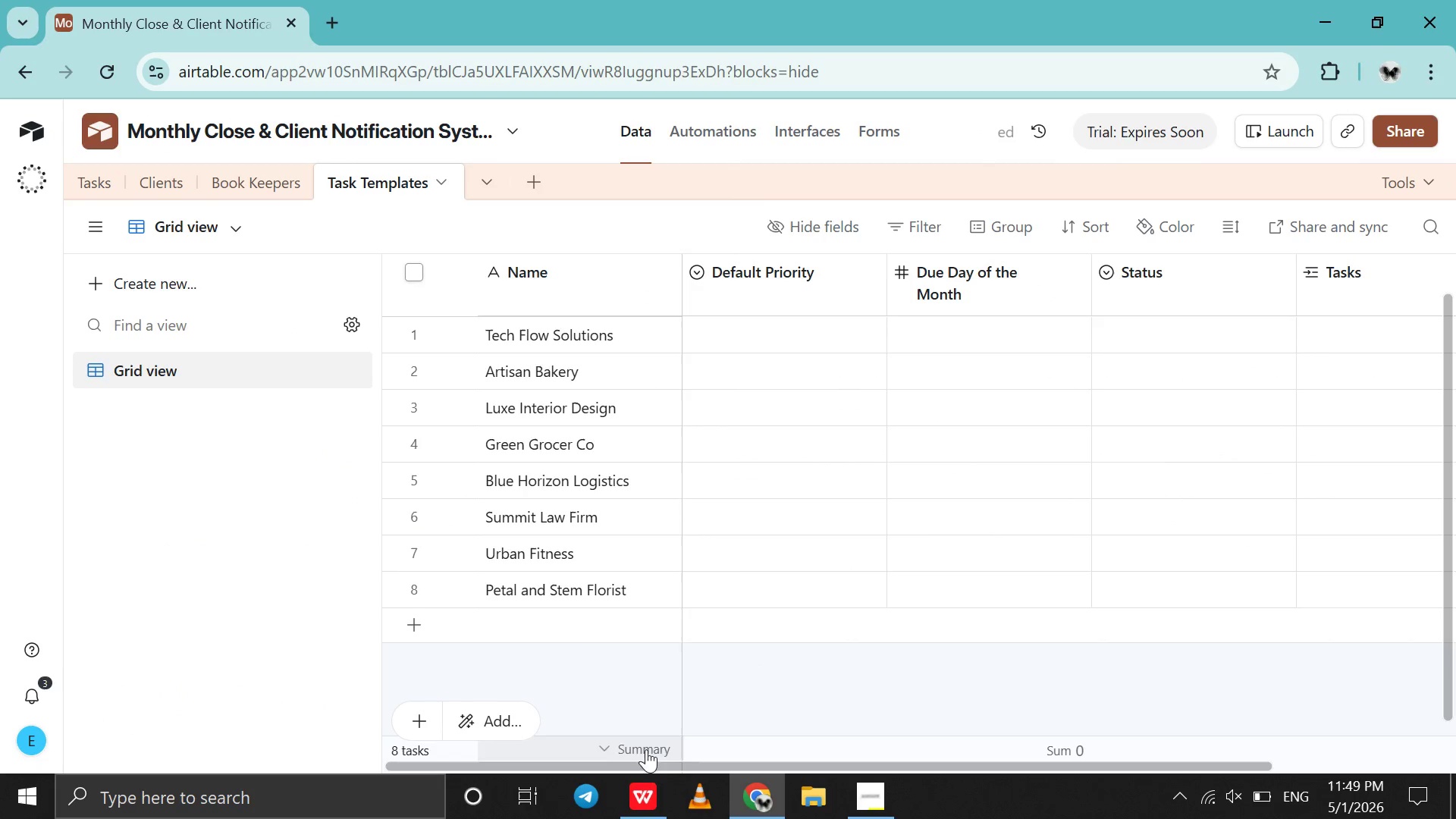 
left_click([646, 793])
 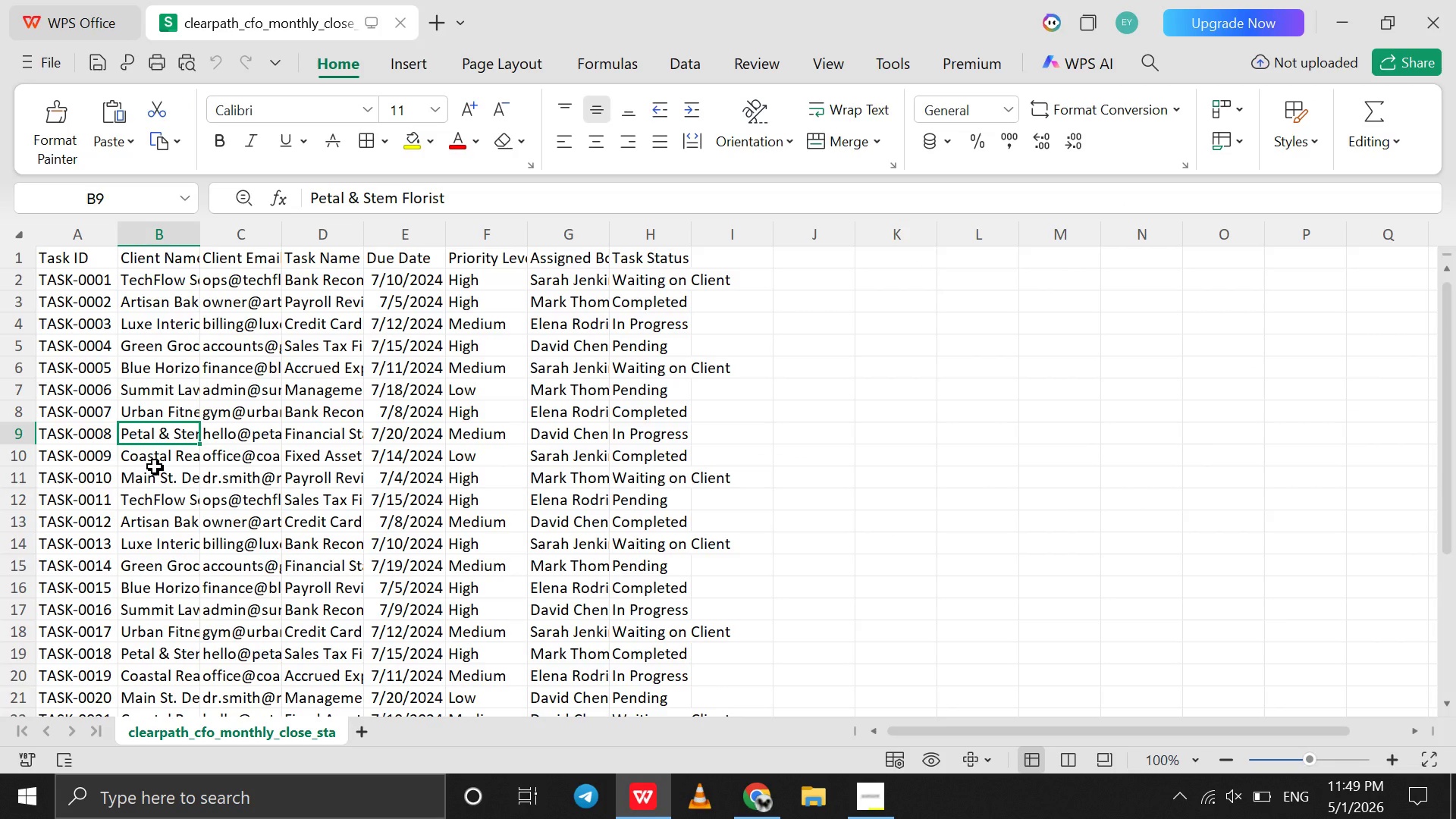 
left_click([155, 460])
 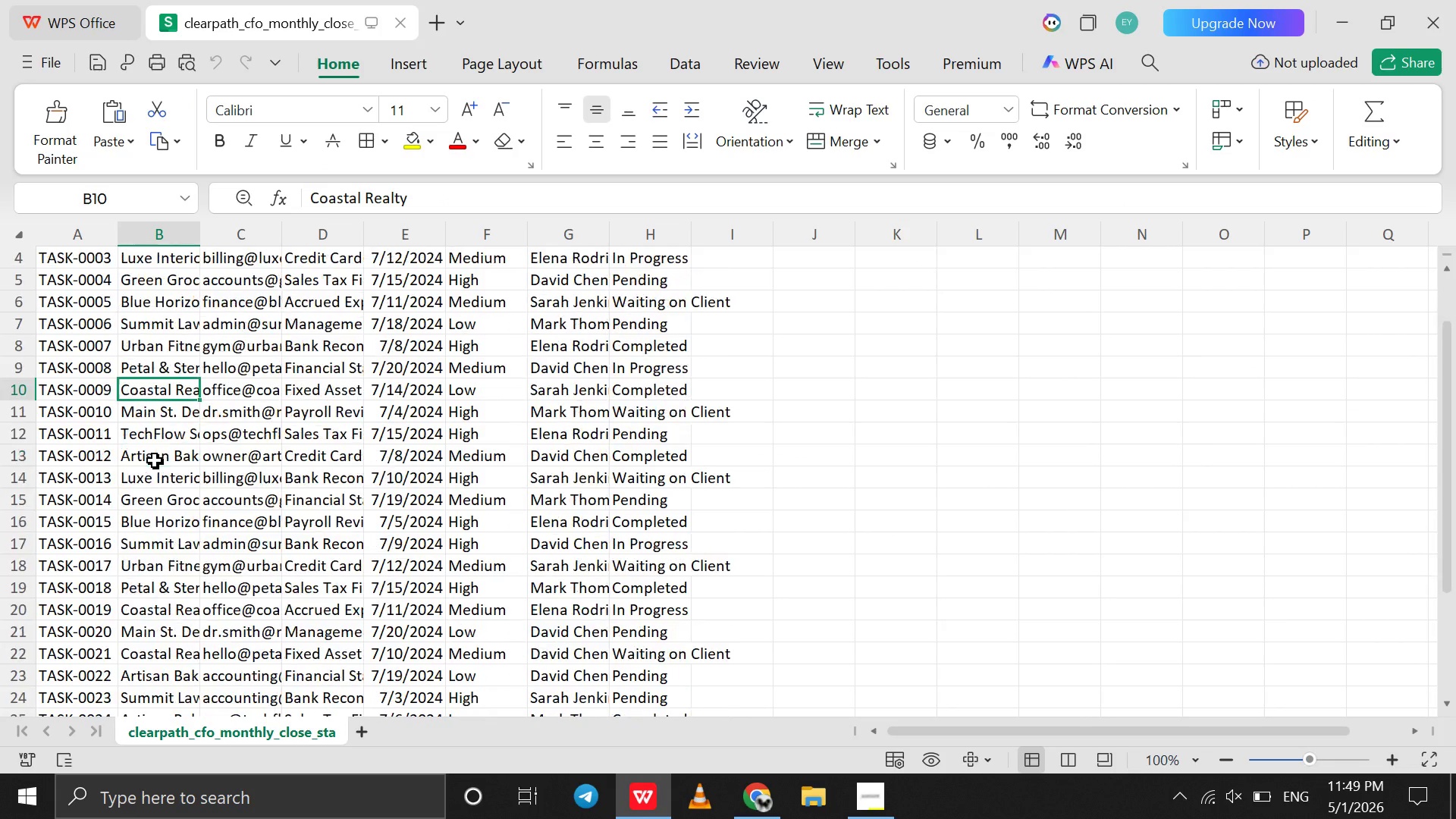 
scroll: coordinate [155, 460], scroll_direction: down, amount: 4.0
 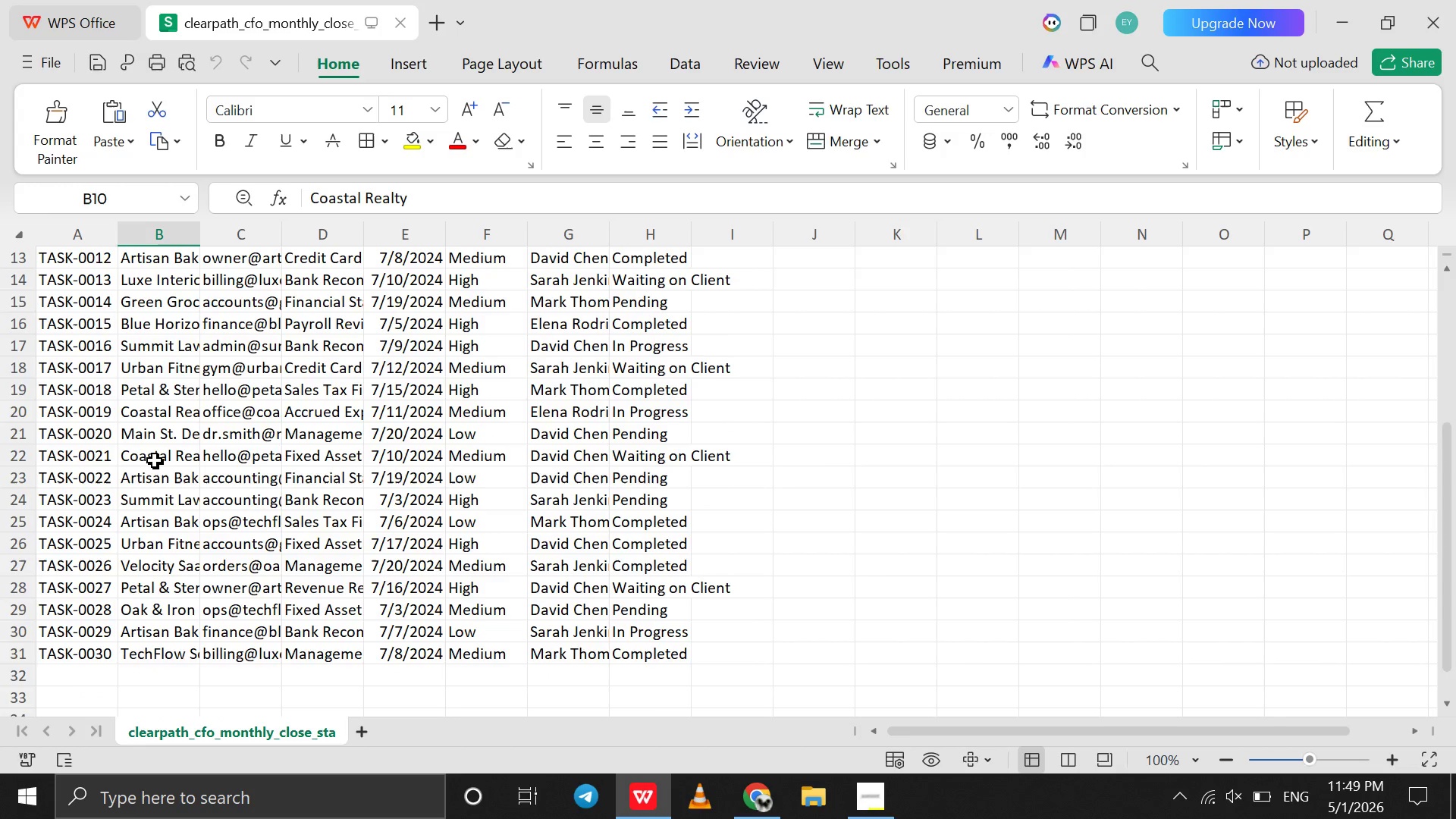 
scroll: coordinate [155, 460], scroll_direction: none, amount: 0.0
 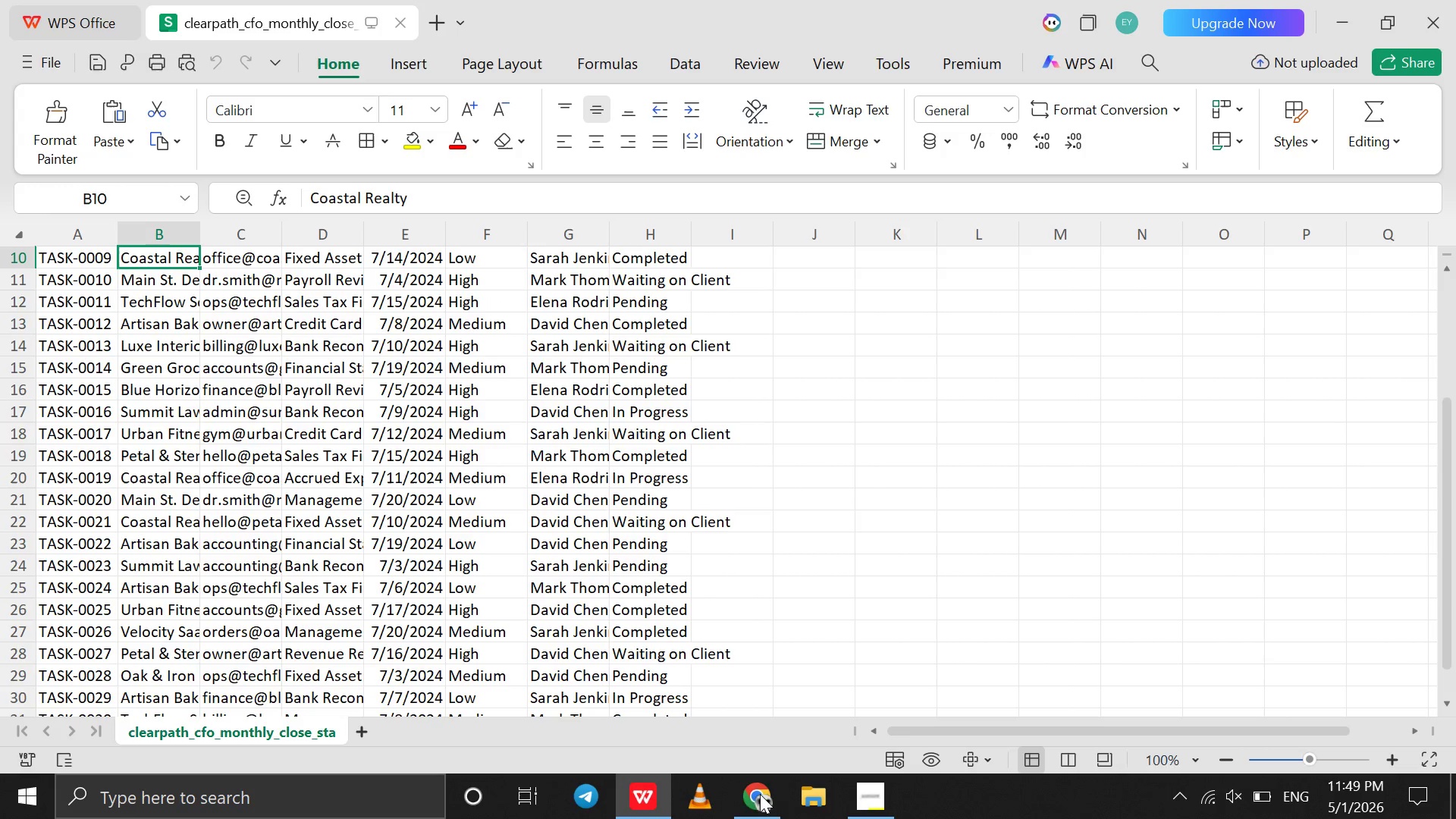 
left_click([758, 801])
 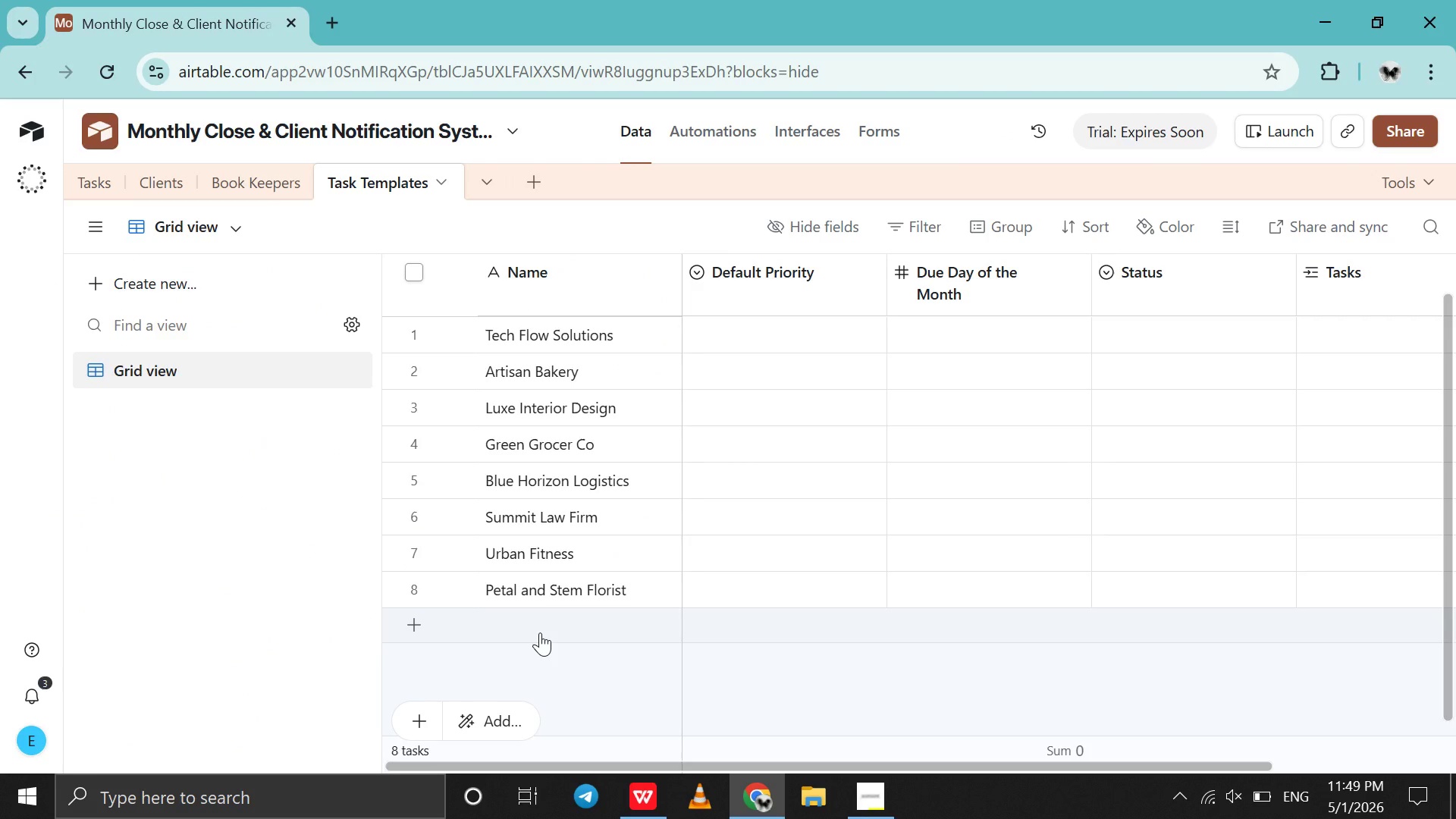 
left_click([540, 632])
 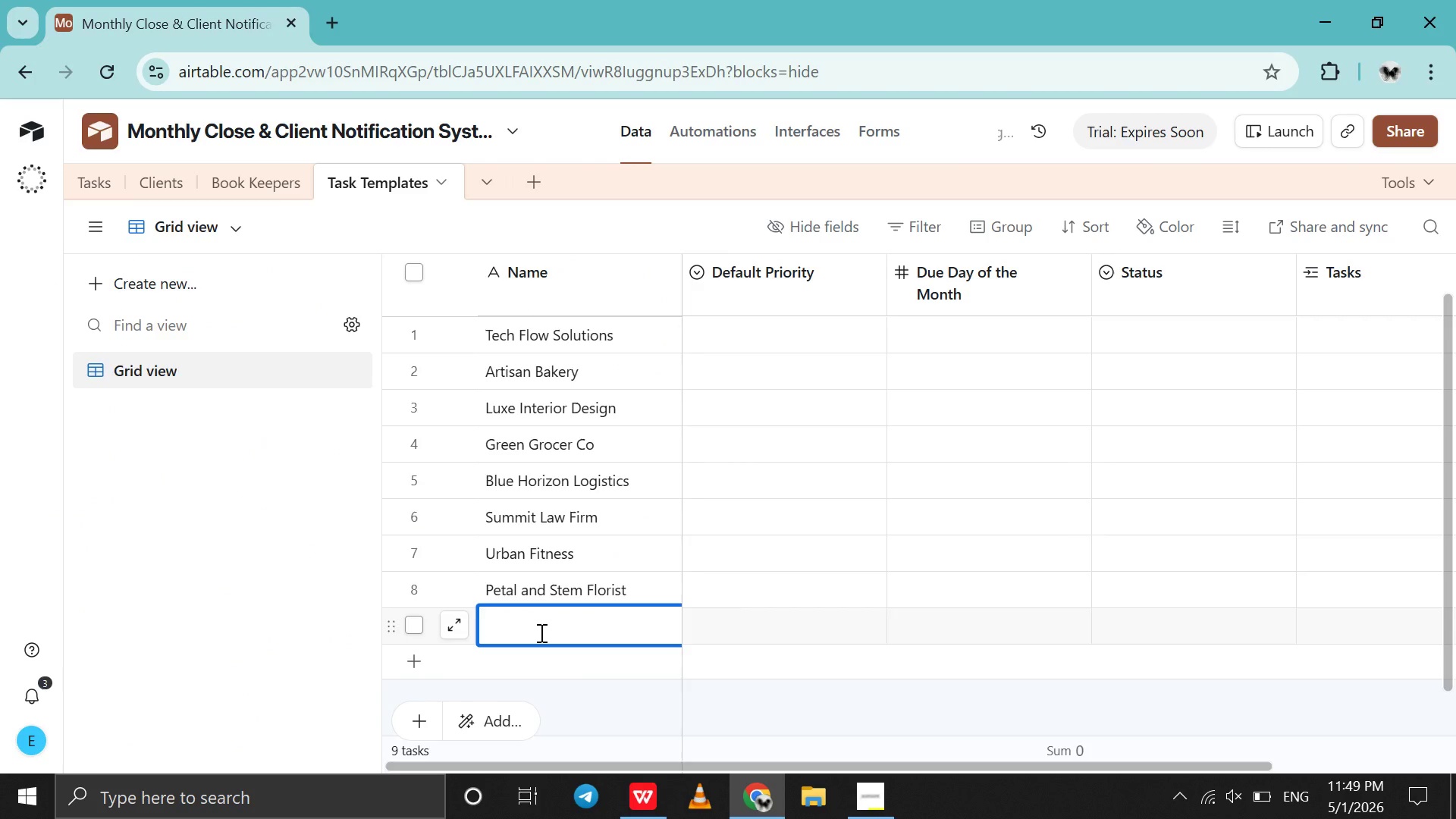 
type(Coastal Reality)
 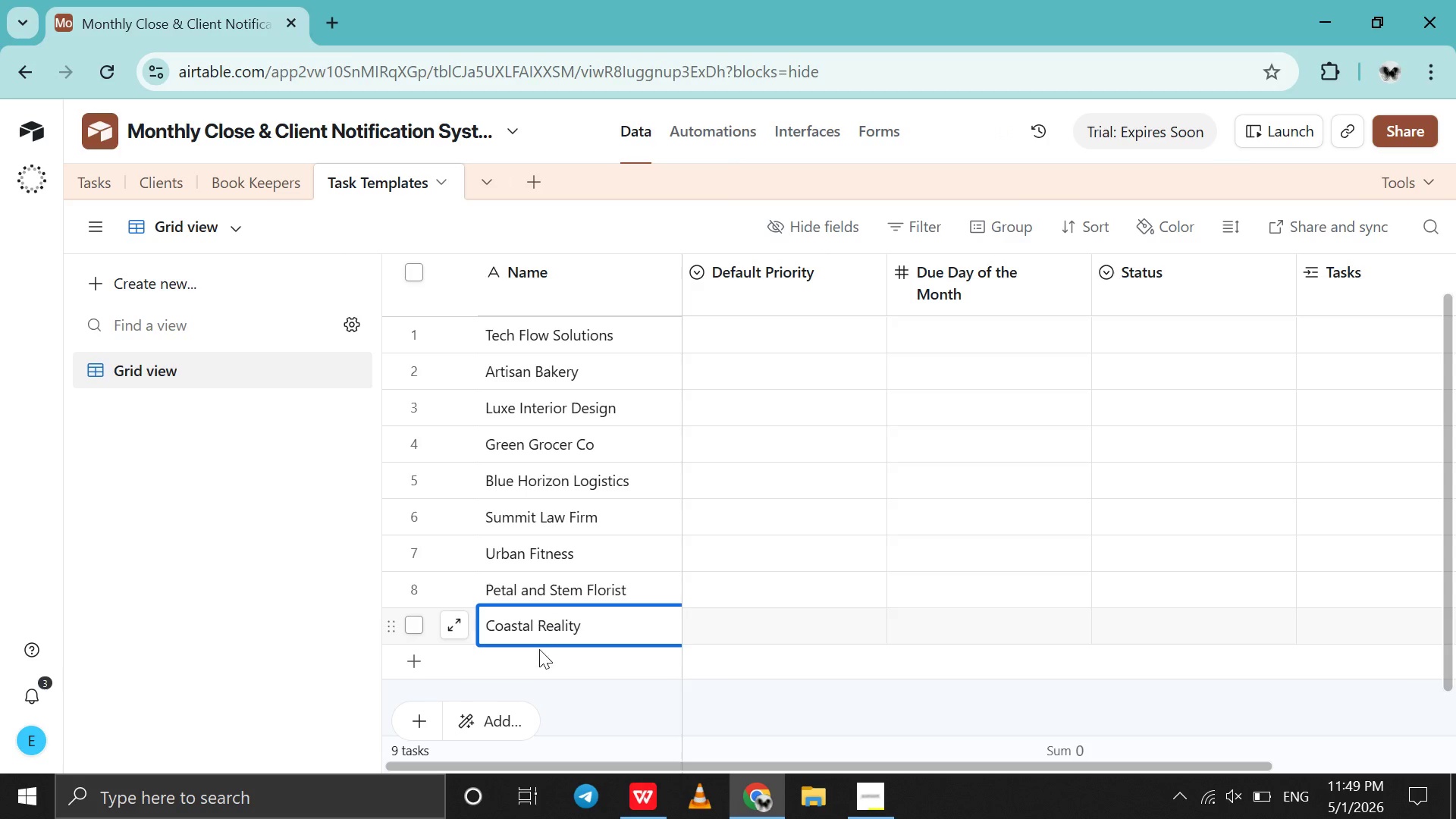 
left_click([539, 658])
 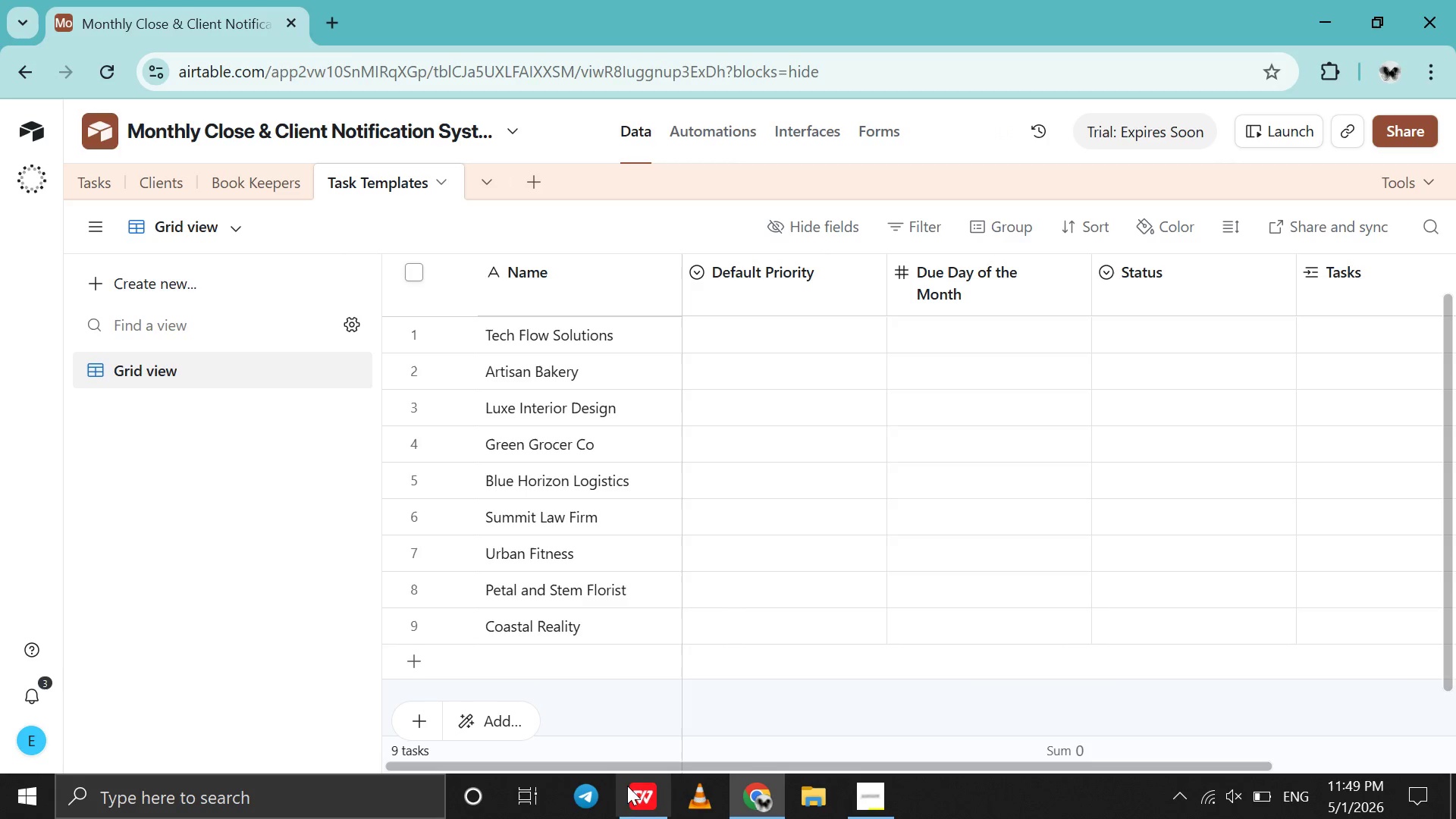 
left_click([632, 801])
 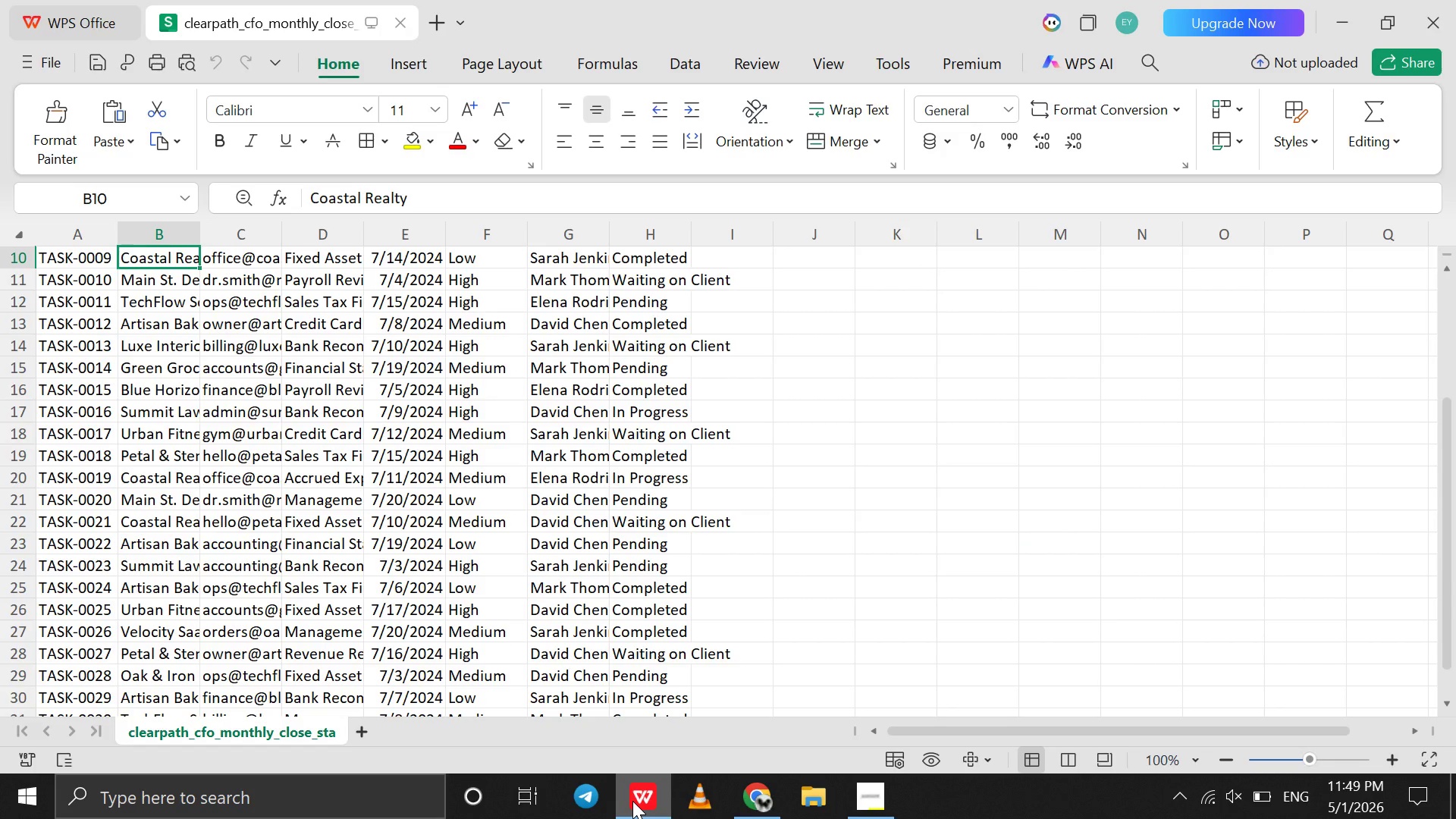 
wait(8.14)
 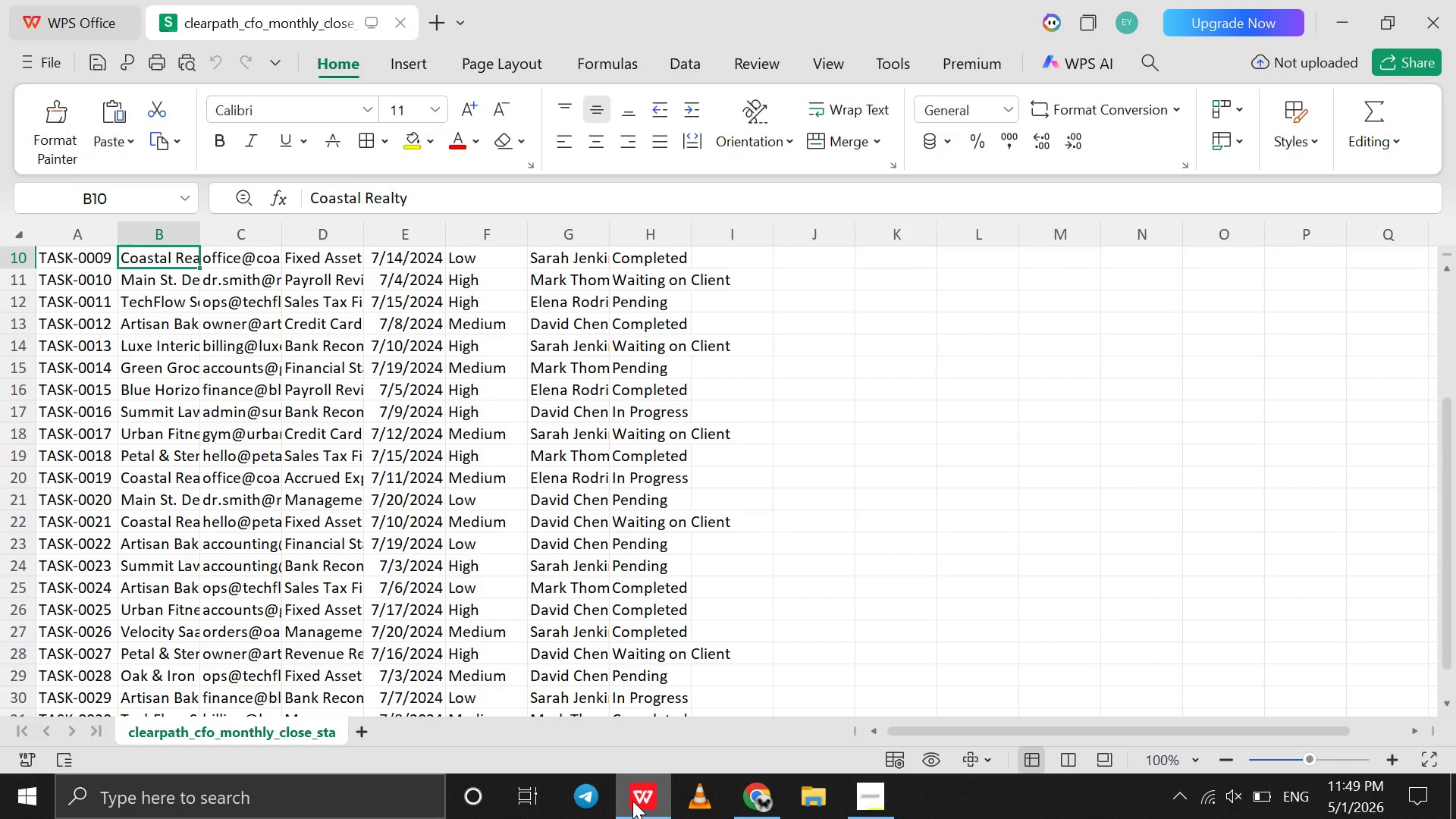 
left_click([148, 275])
 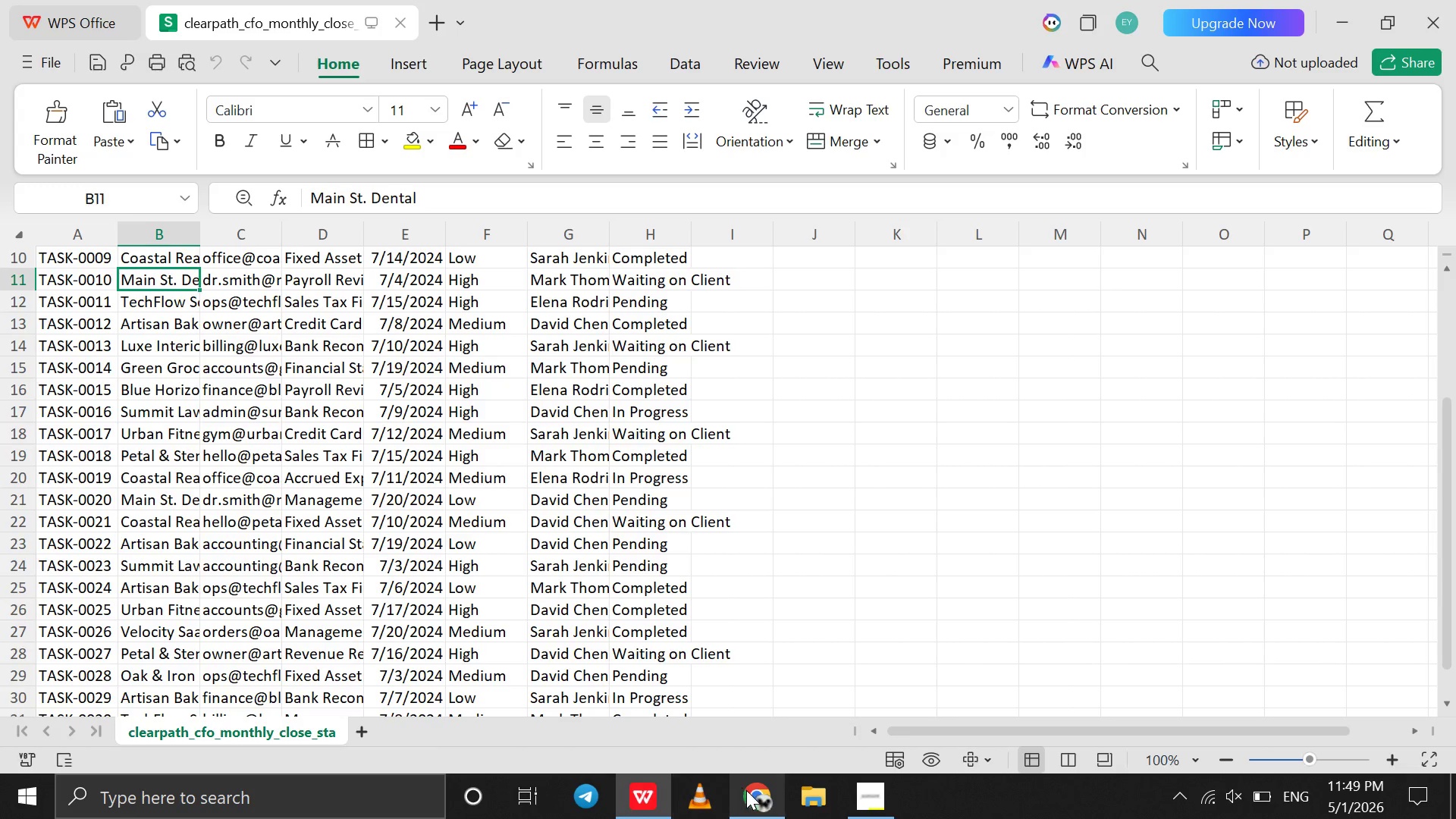 
left_click([746, 790])
 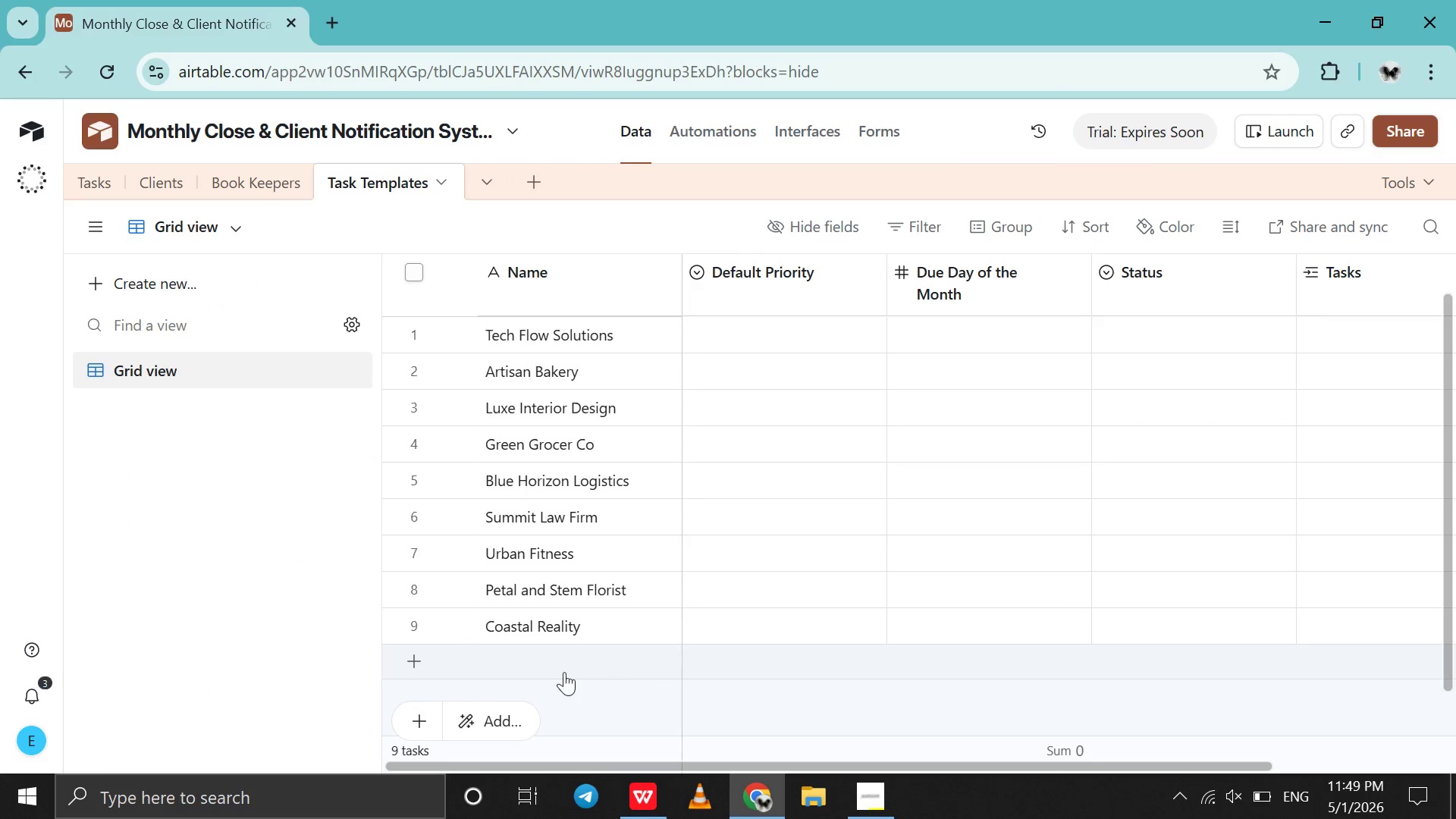 
left_click([563, 672])
 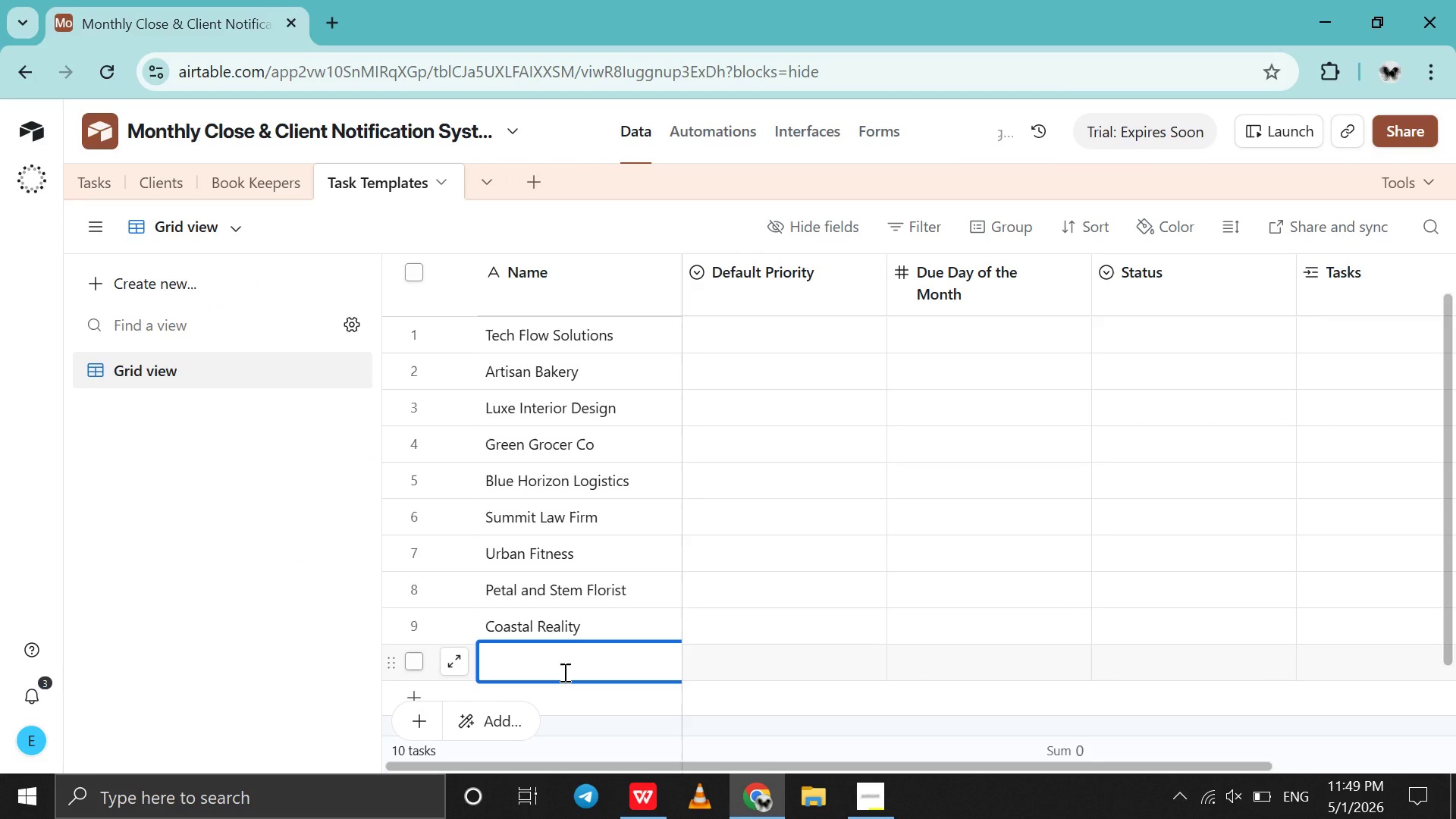 
type(Main St. Dental )
 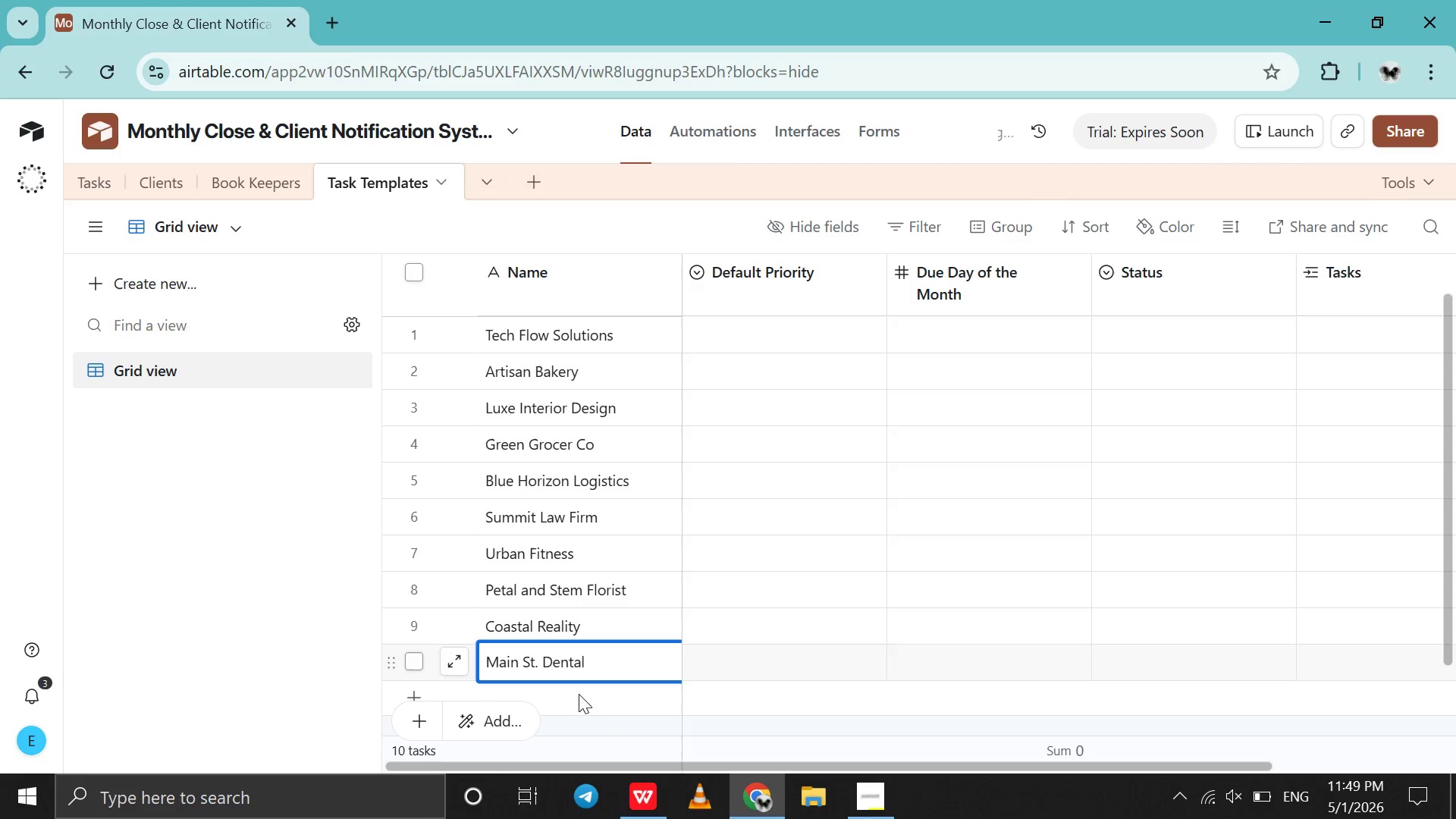 
left_click([645, 775])
 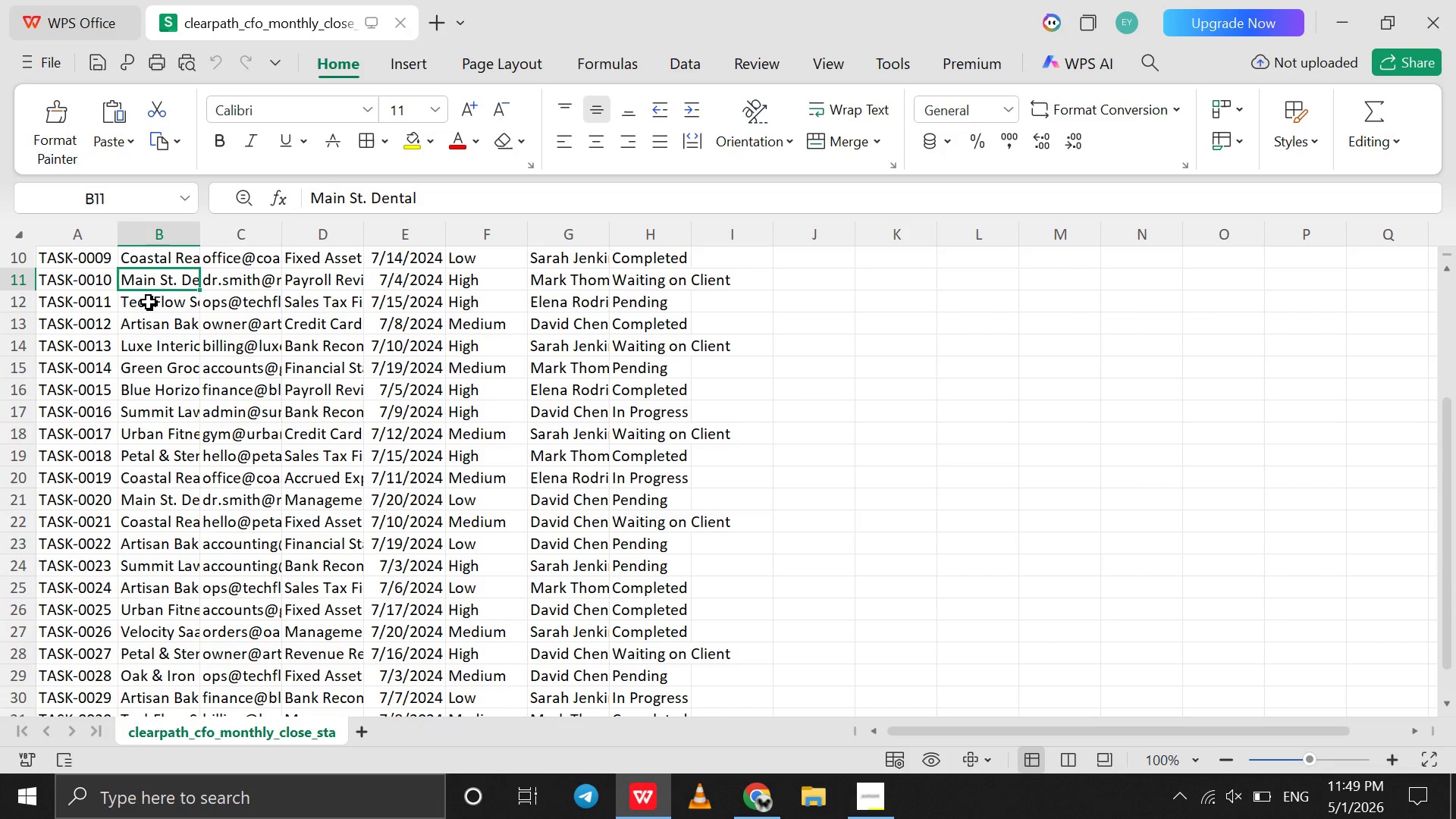 
left_click([148, 302])
 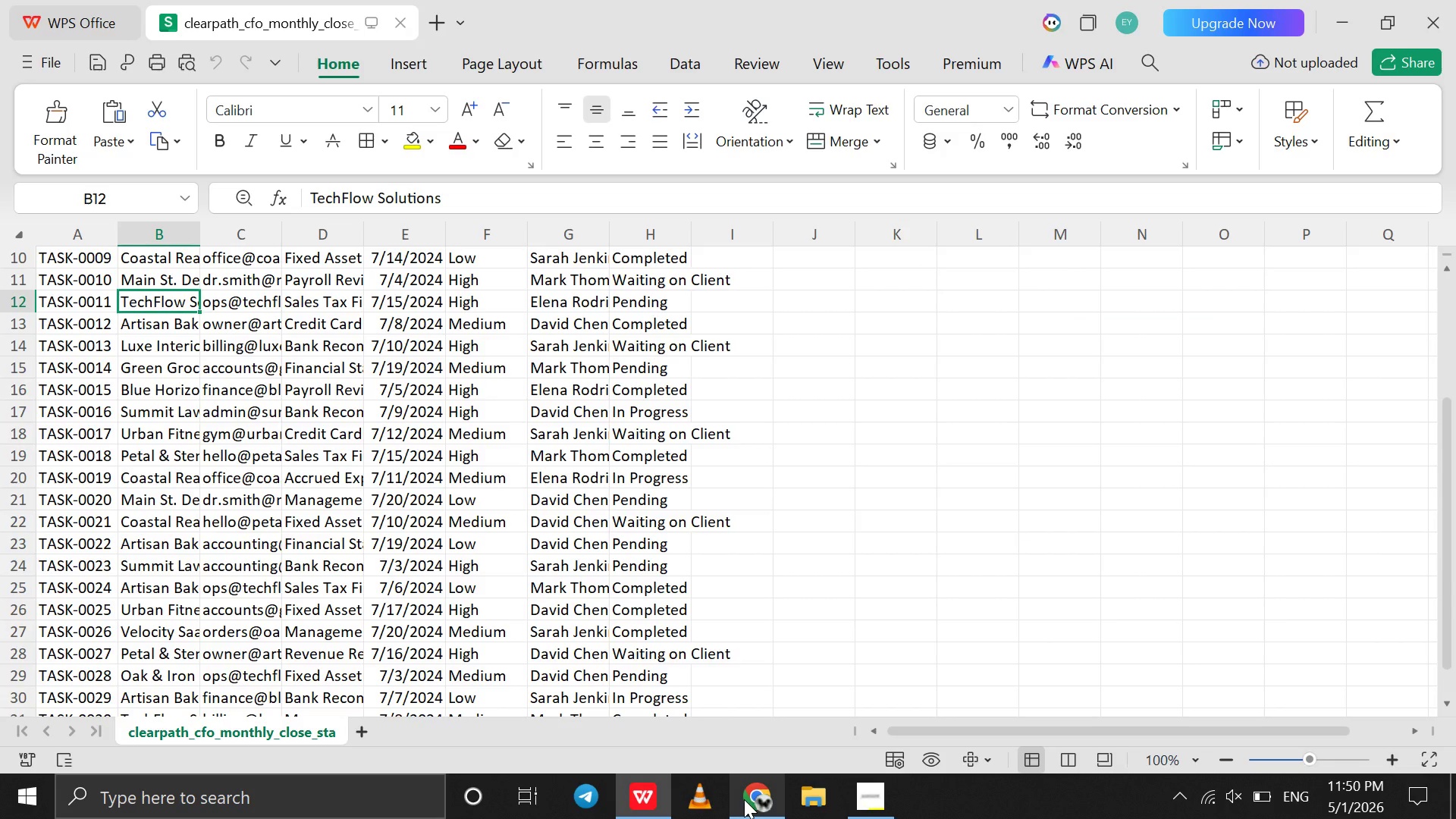 
left_click([744, 799])
 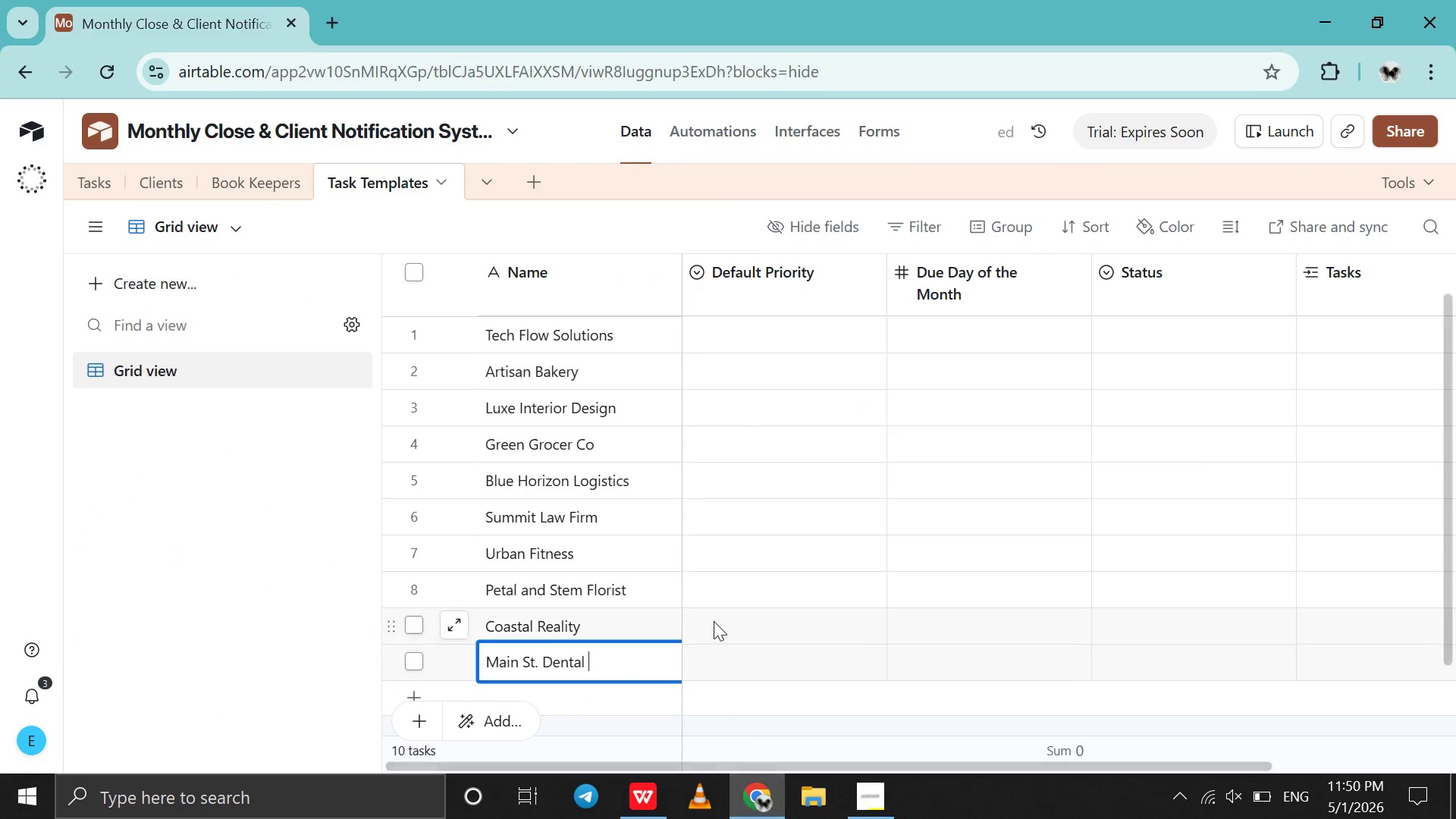 
scroll: coordinate [714, 621], scroll_direction: up, amount: 45.0
 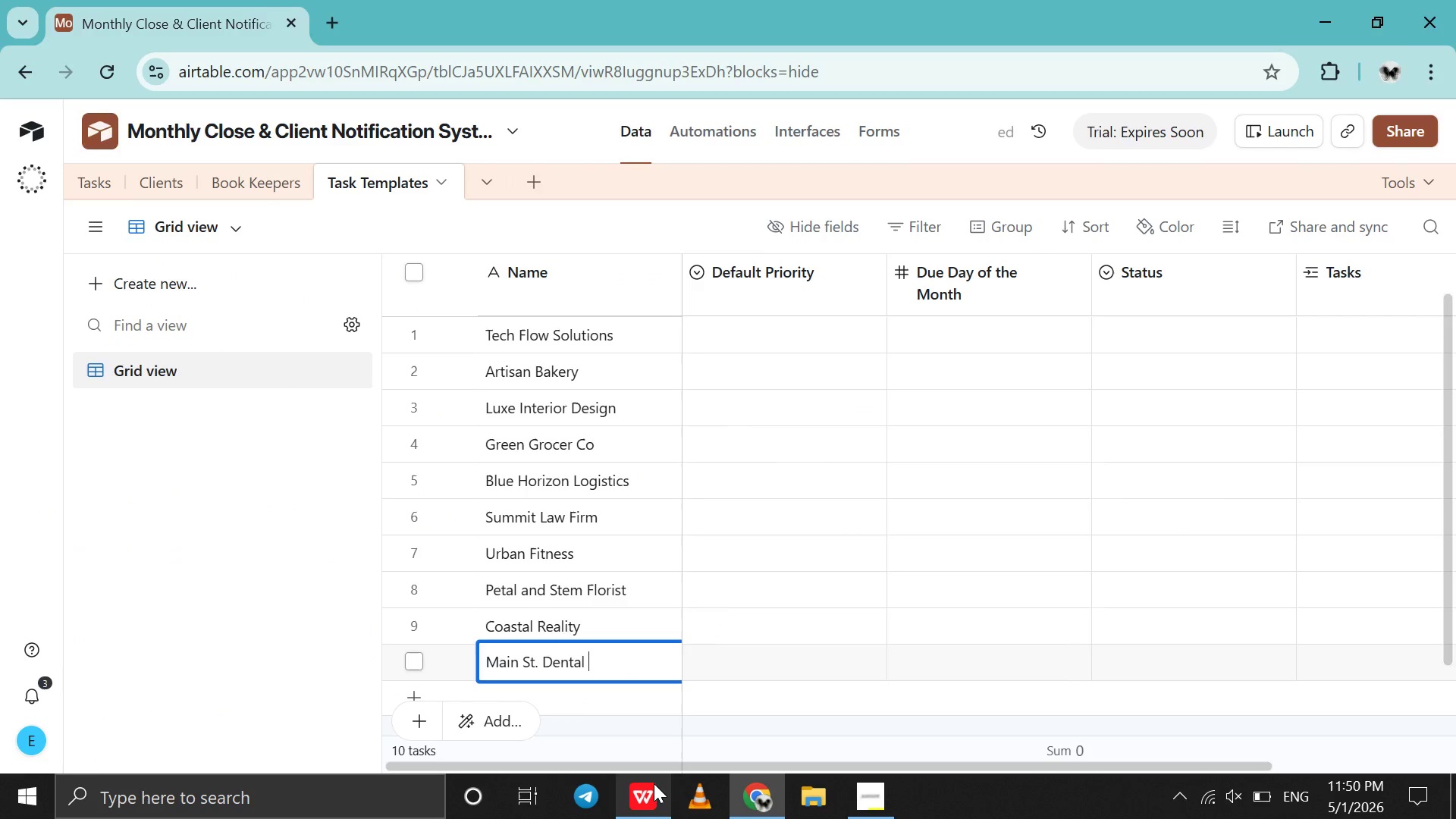 
left_click([654, 783])
 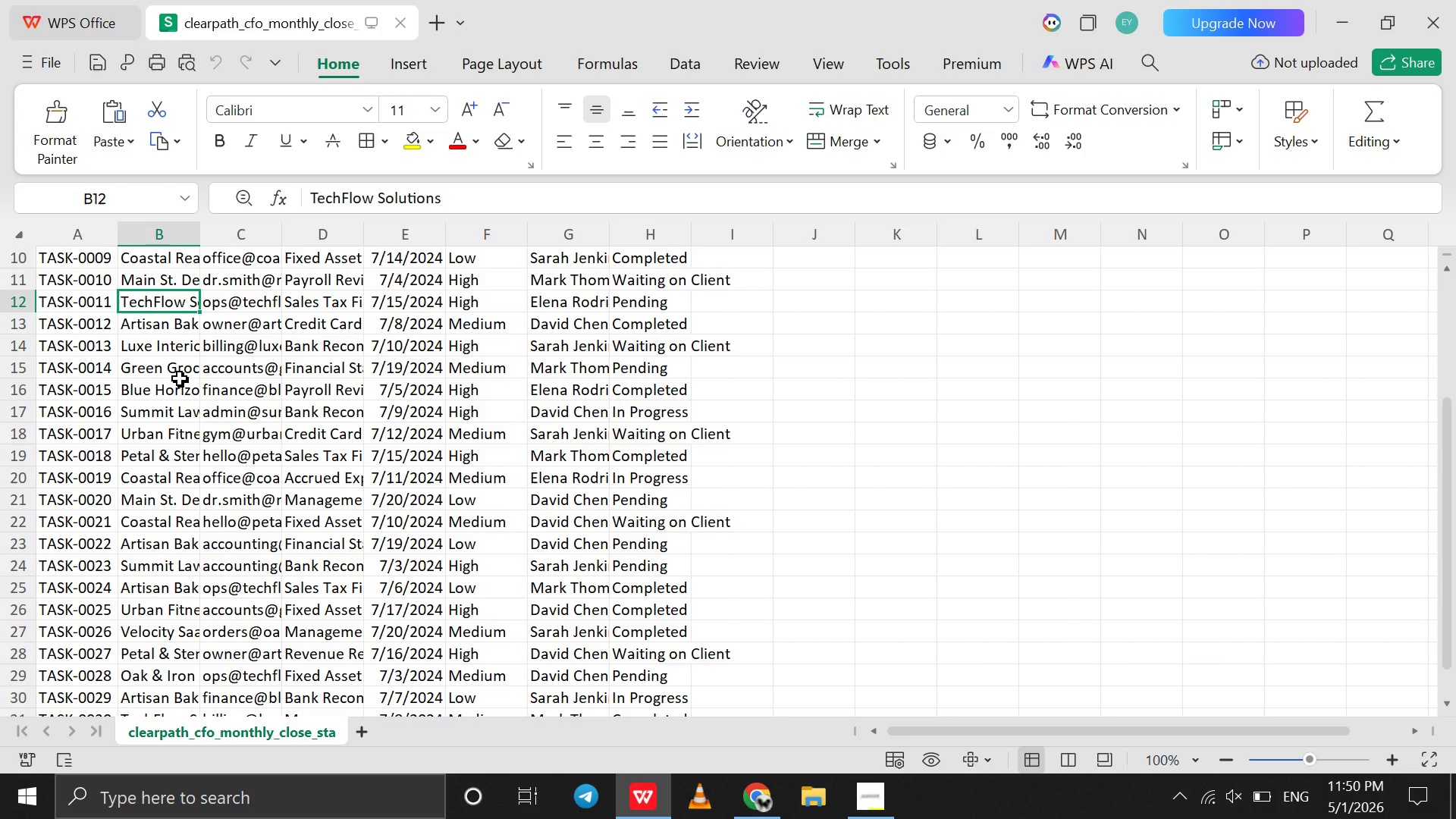 
scroll: coordinate [180, 378], scroll_direction: up, amount: 43.0
 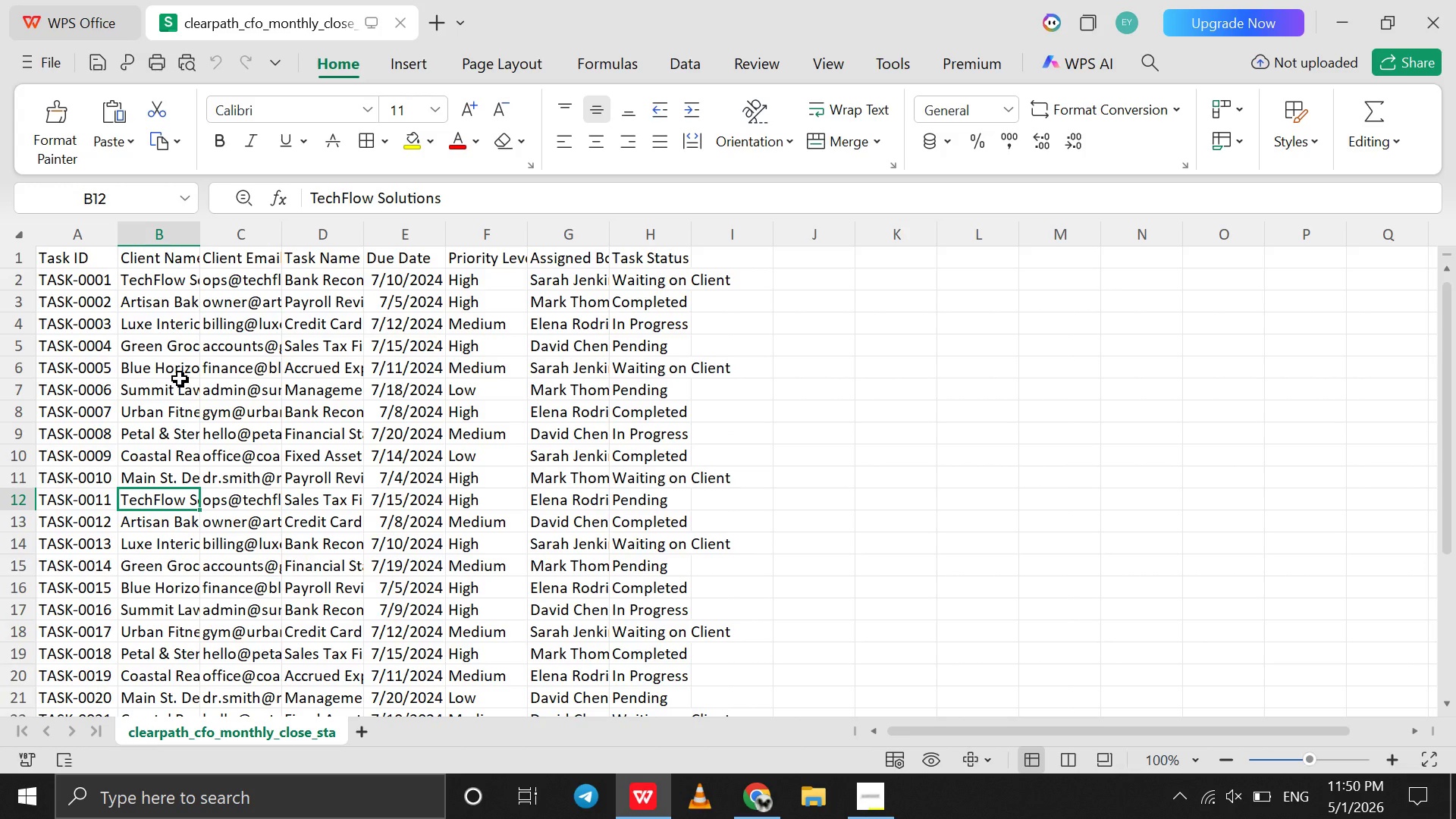 
scroll: coordinate [180, 378], scroll_direction: down, amount: 1.0
 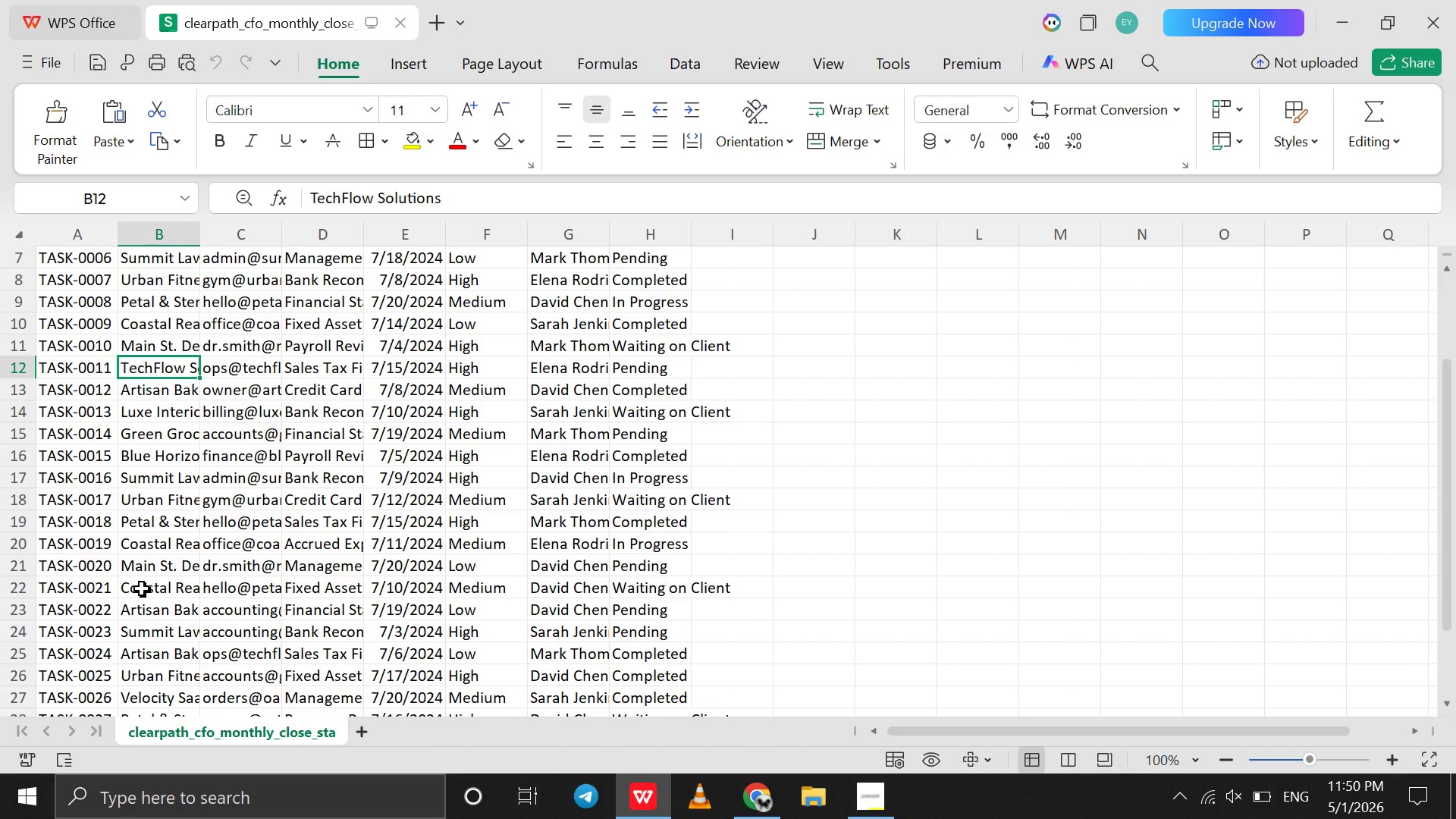 
wait(5.97)
 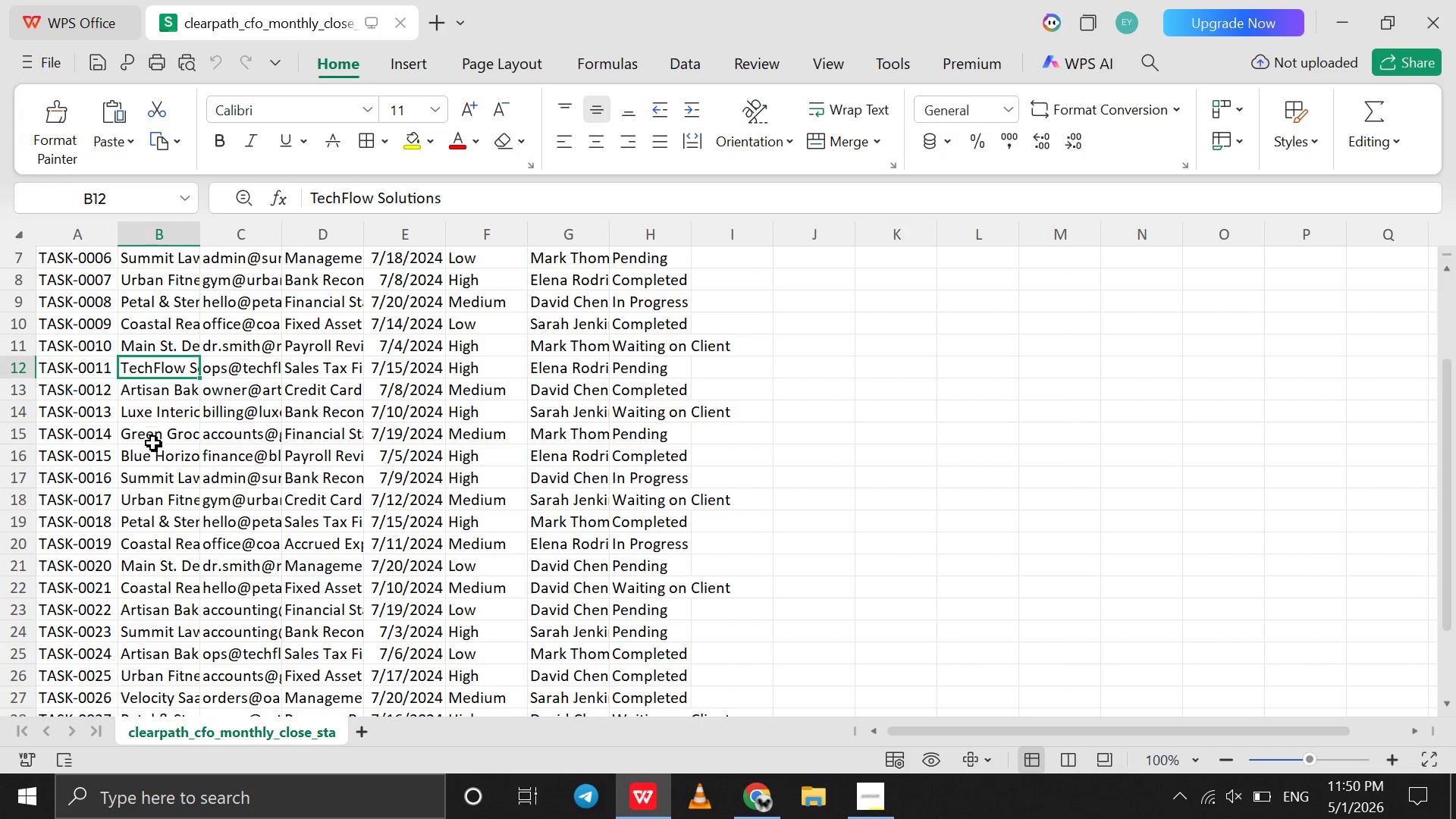 
left_click([142, 588])
 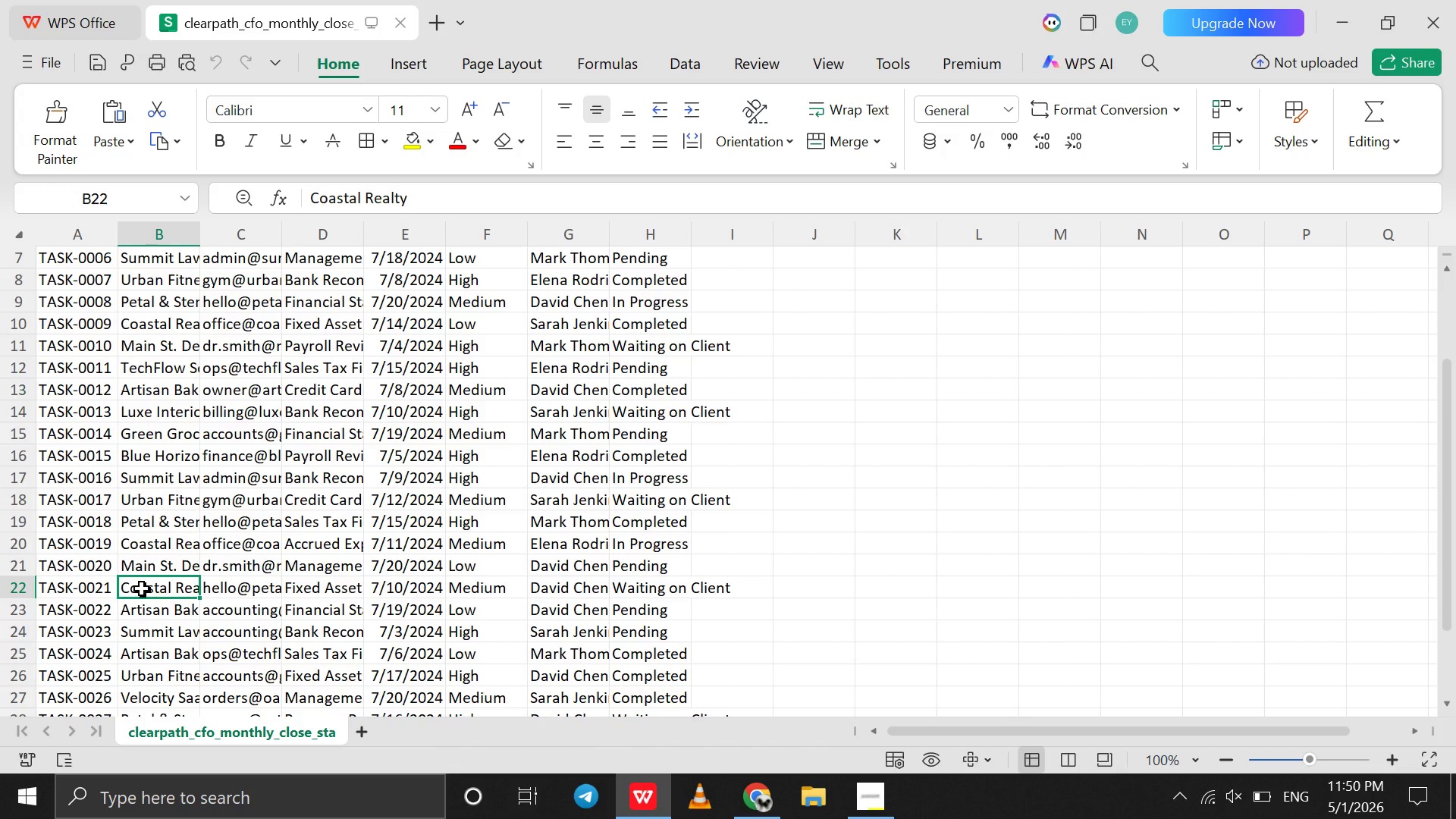 
wait(10.95)
 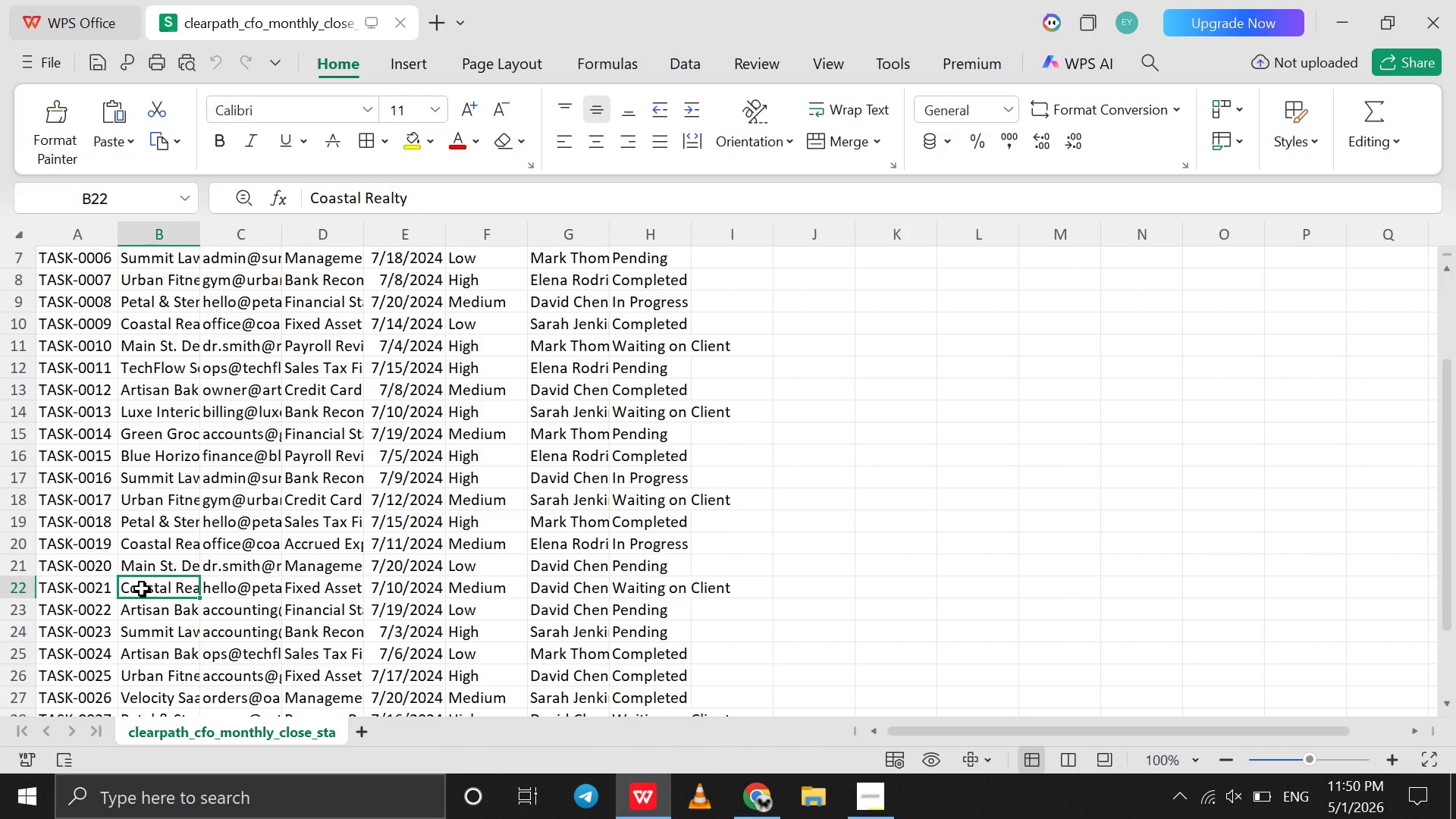 
scroll: coordinate [142, 588], scroll_direction: down, amount: 2.0
 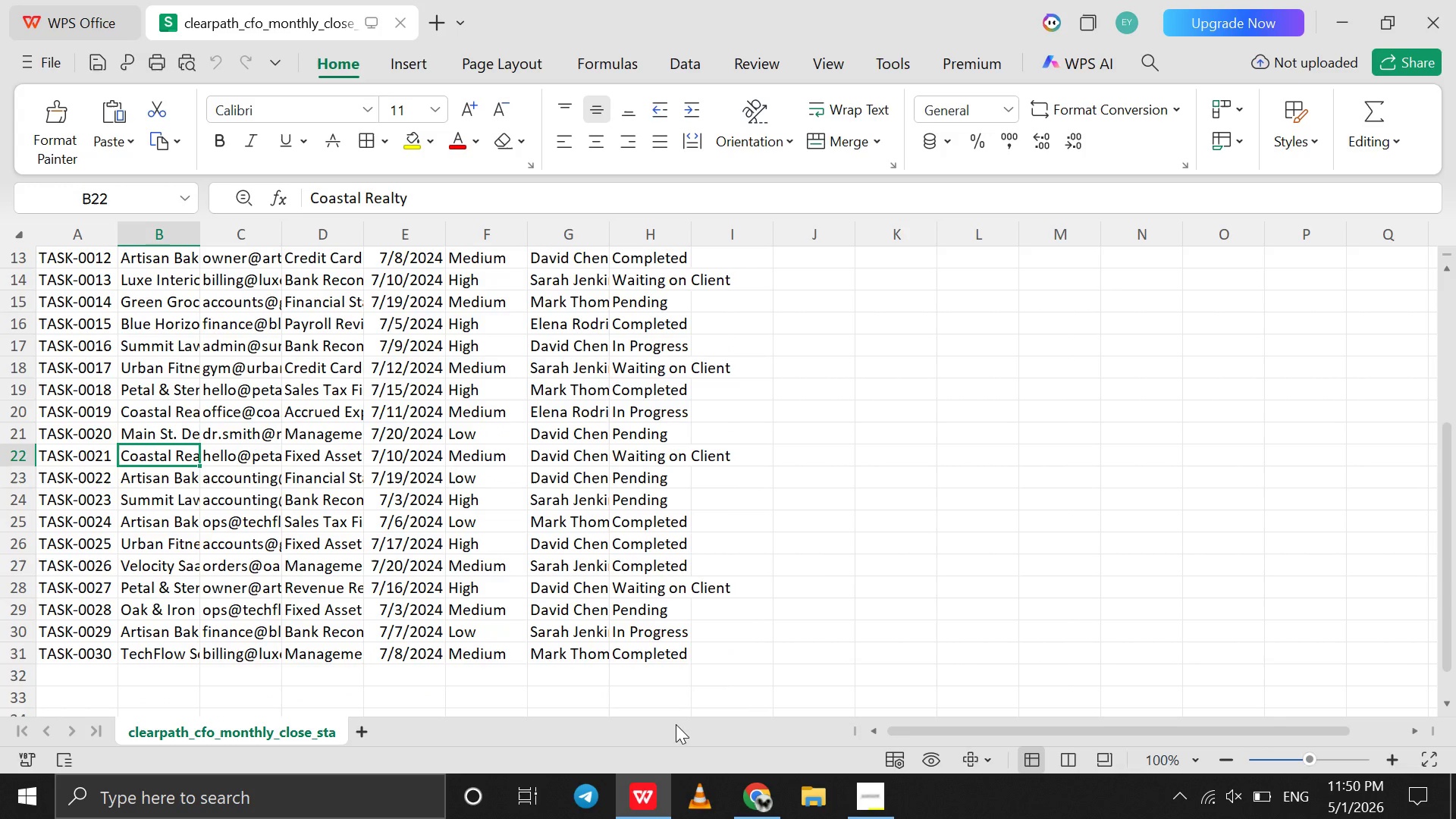 
wait(5.85)
 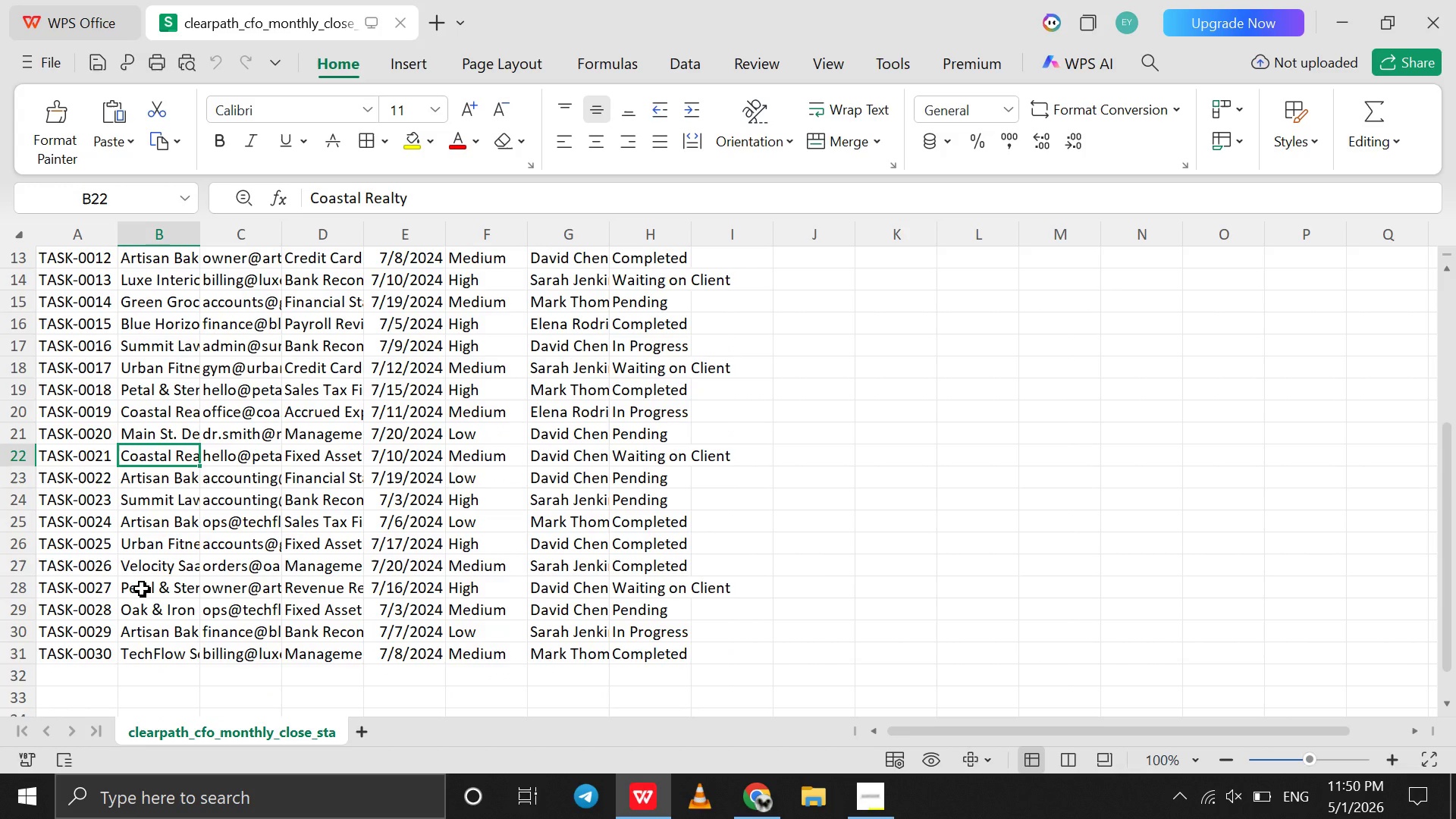 
left_click([748, 812])
 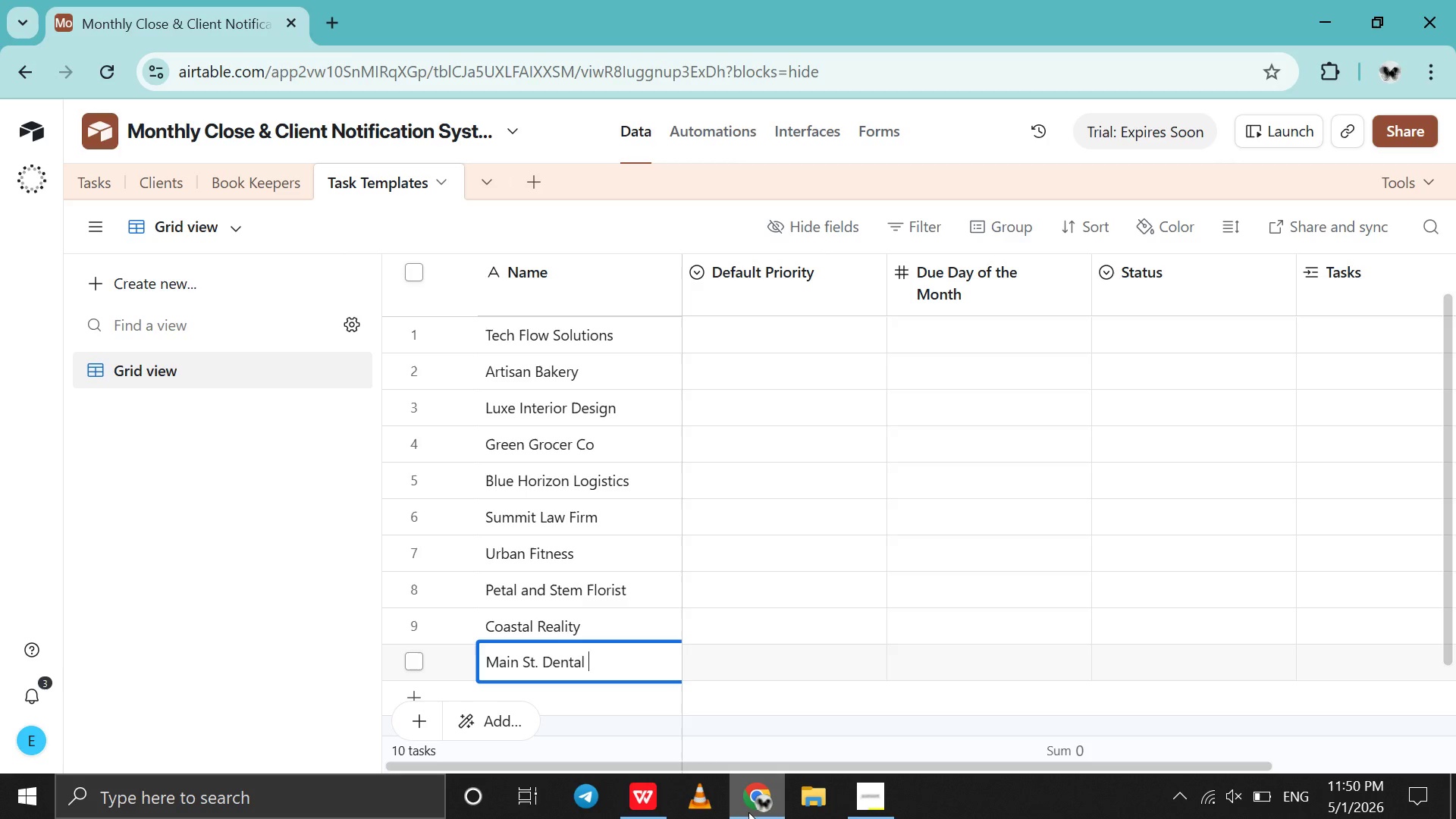 
left_click([748, 812])
 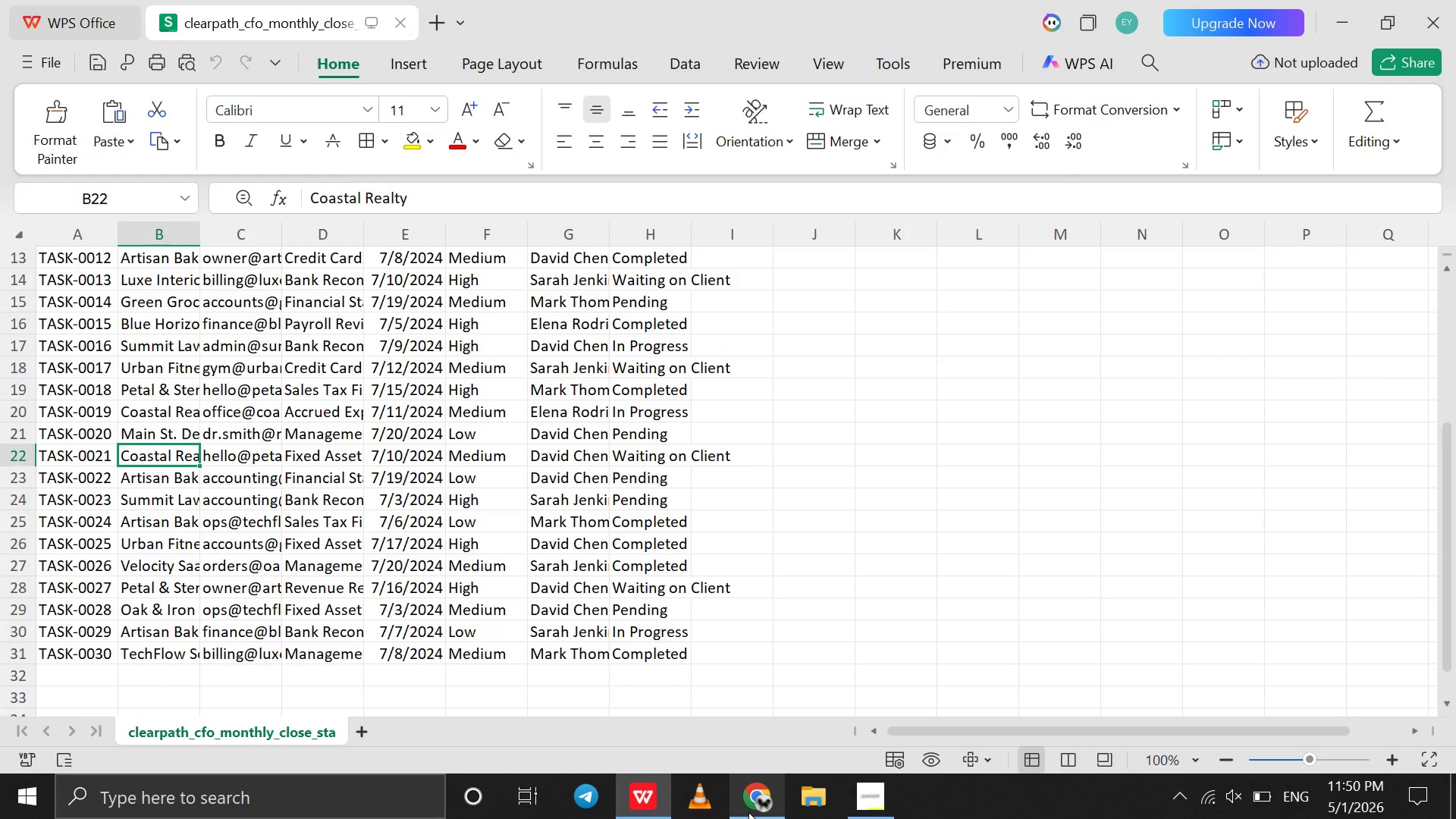 
left_click([748, 812])
 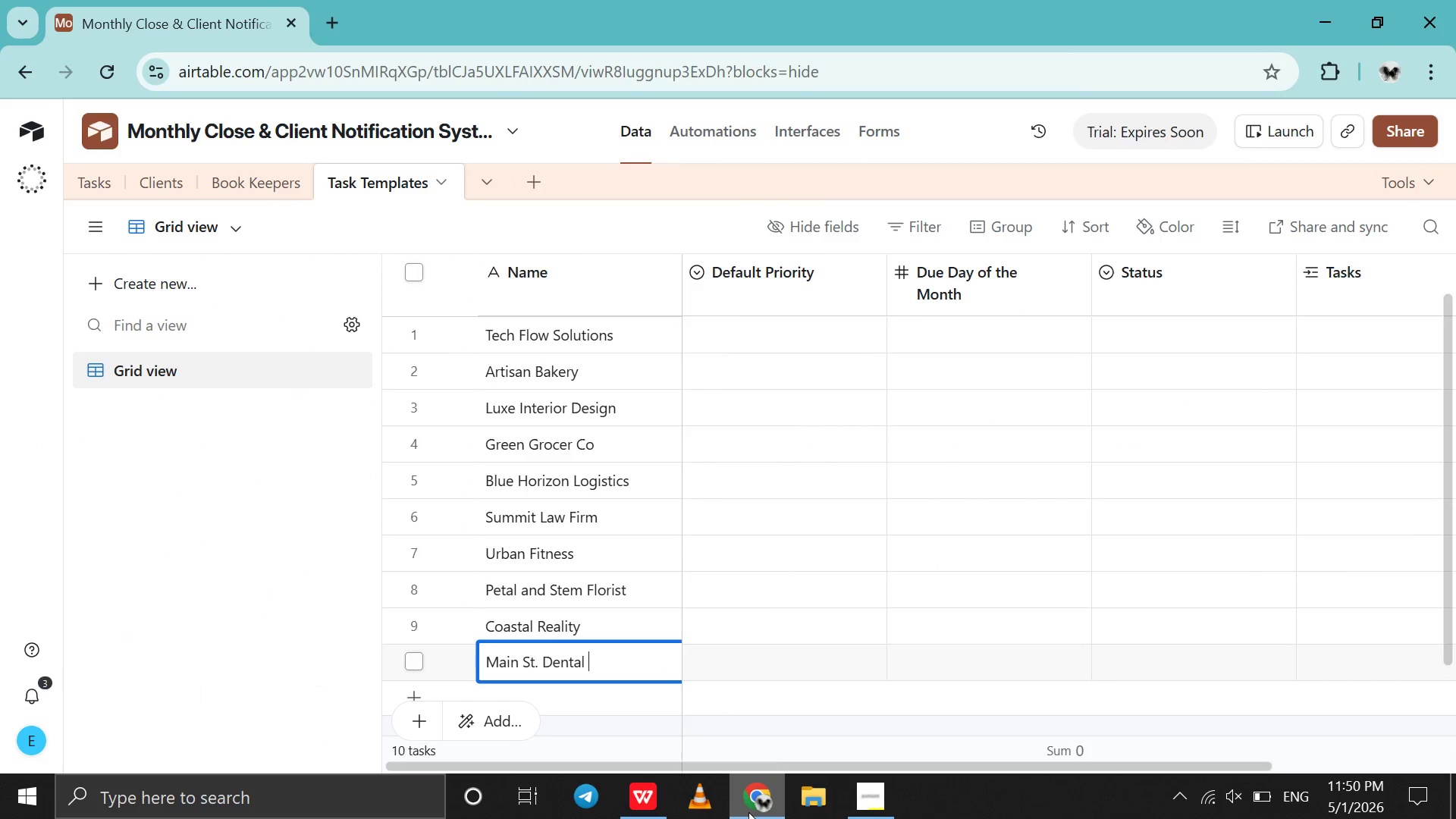 
left_click([748, 812])
 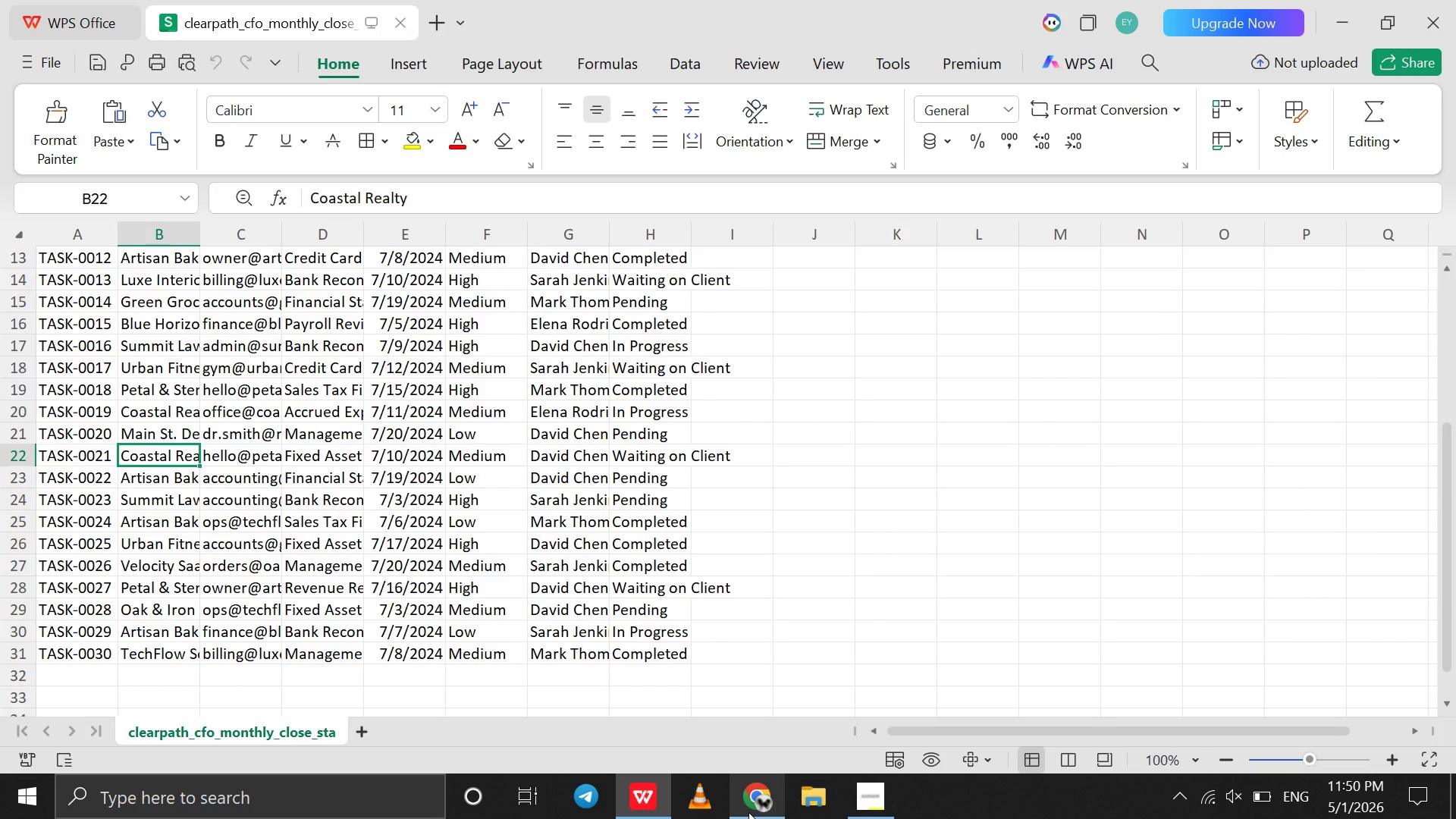 
left_click([748, 812])
 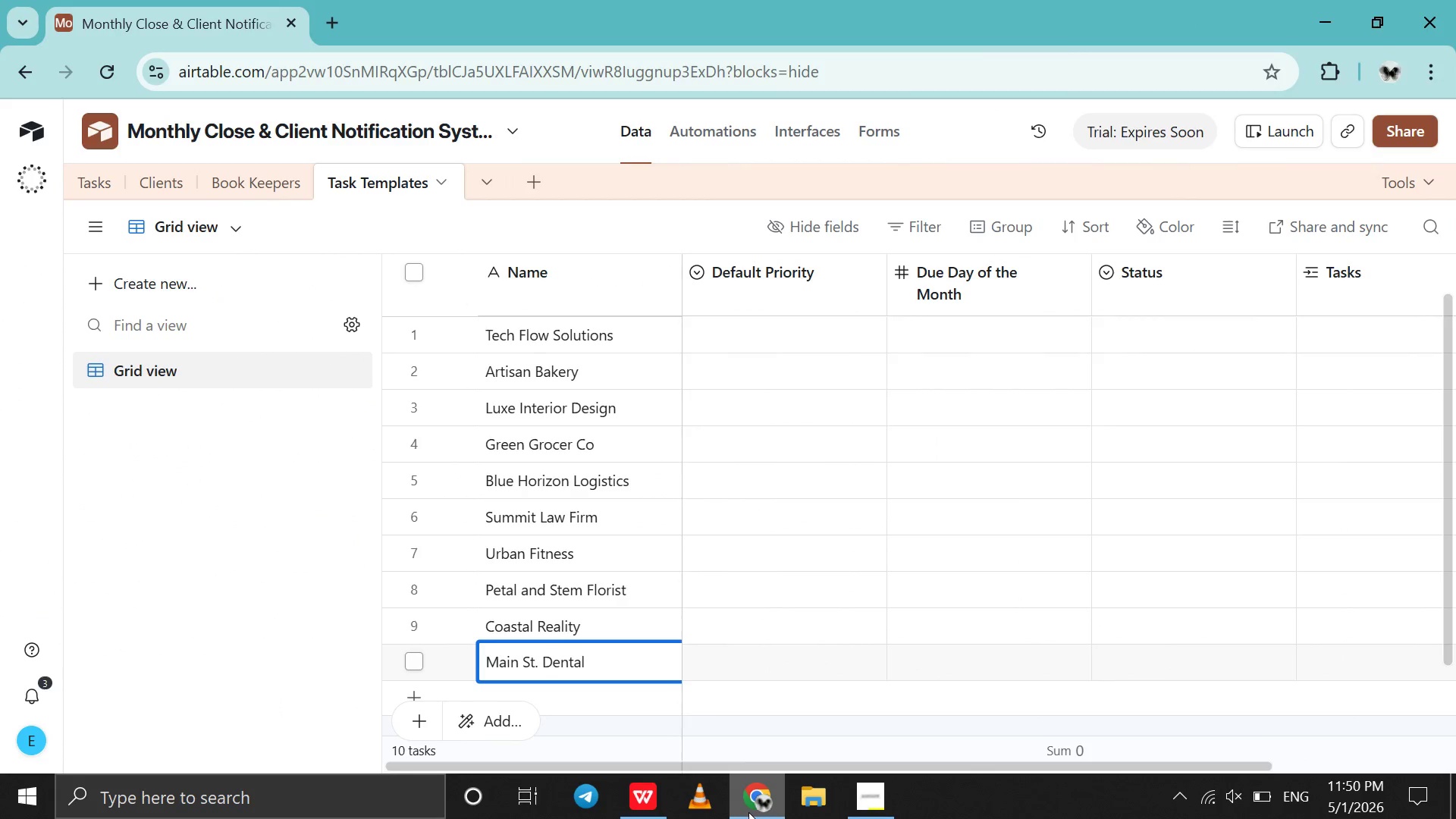 
left_click([748, 812])
 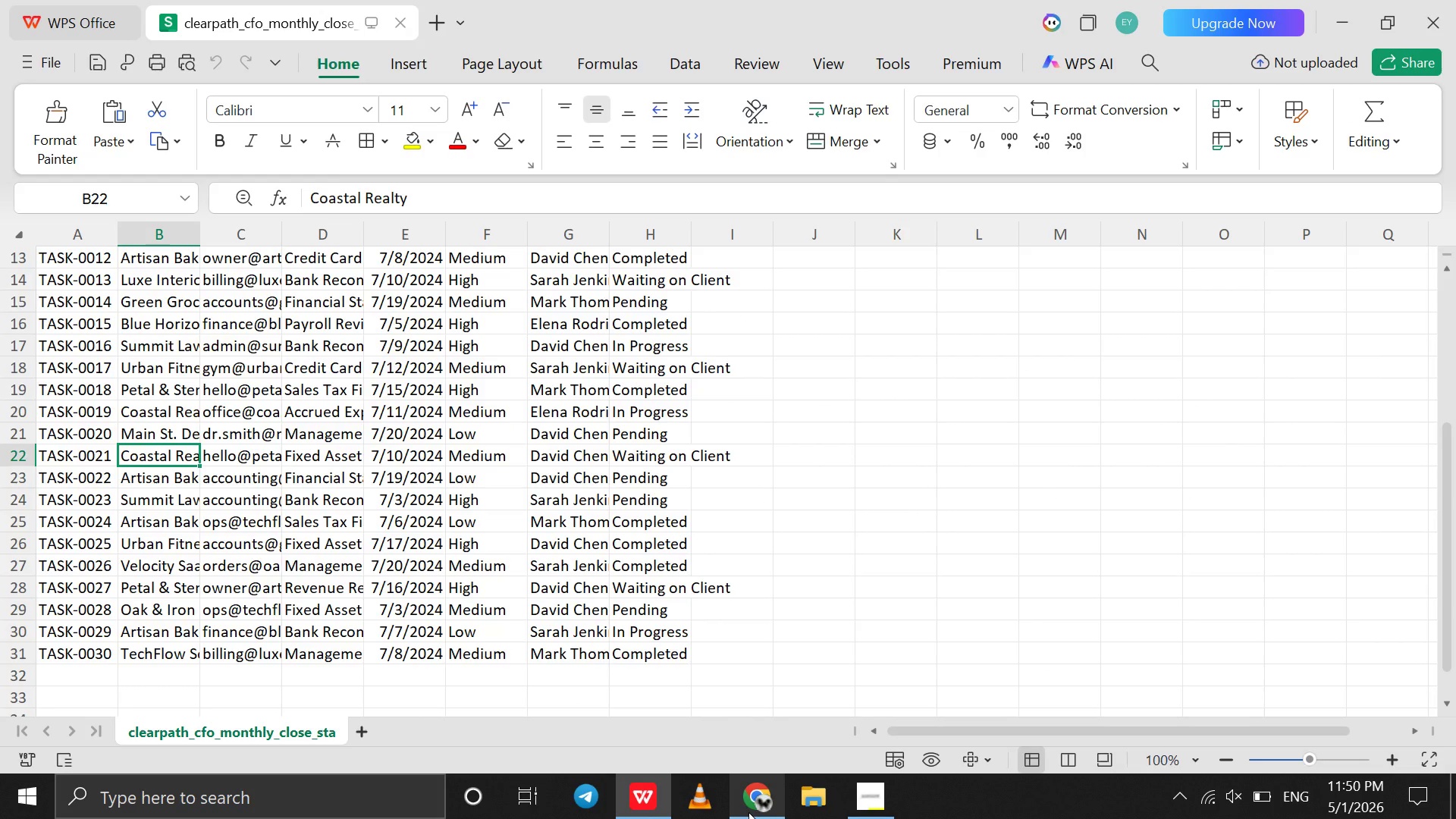 
left_click([748, 812])
 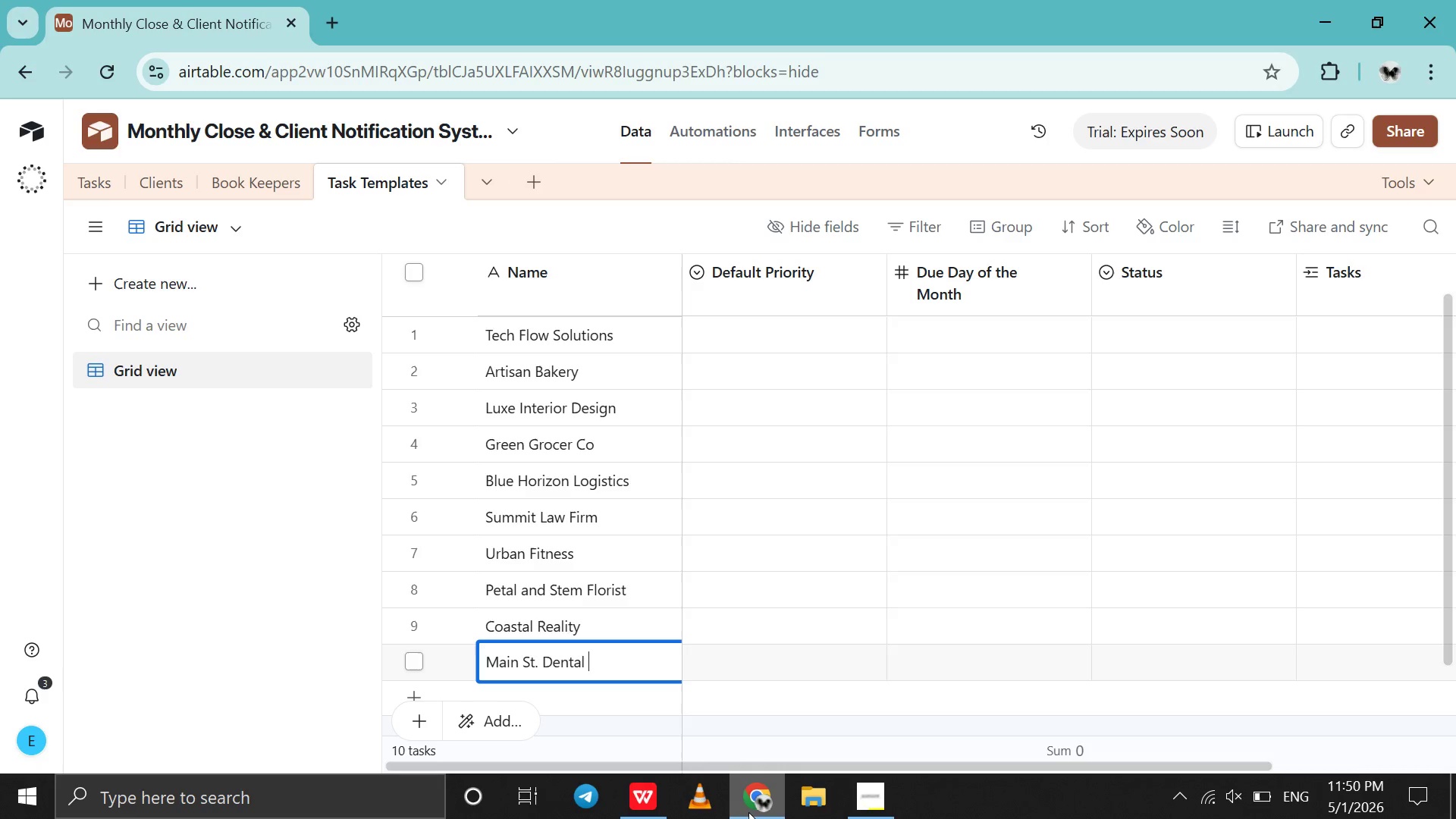 
left_click([748, 812])
 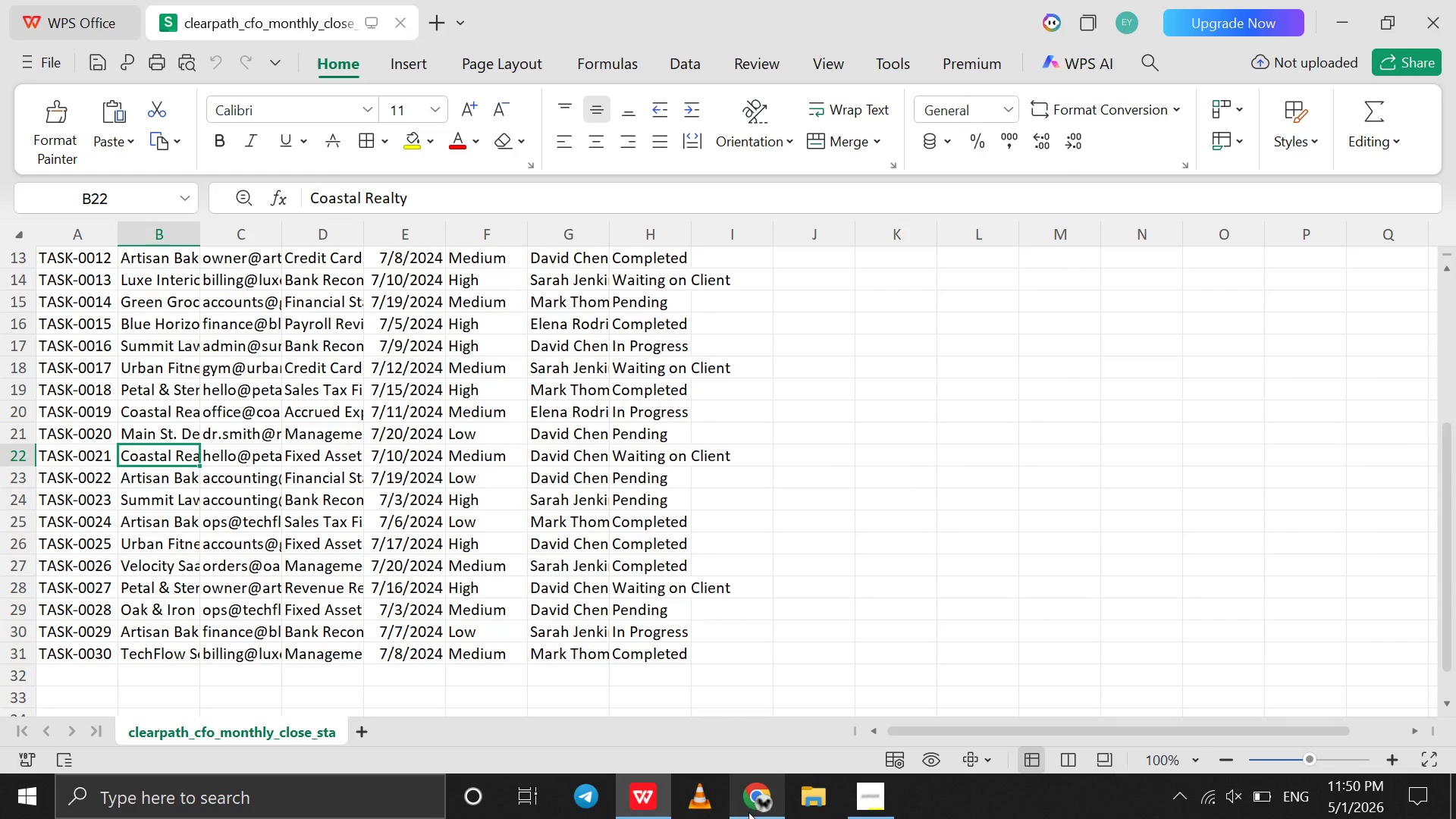 
left_click([748, 812])
 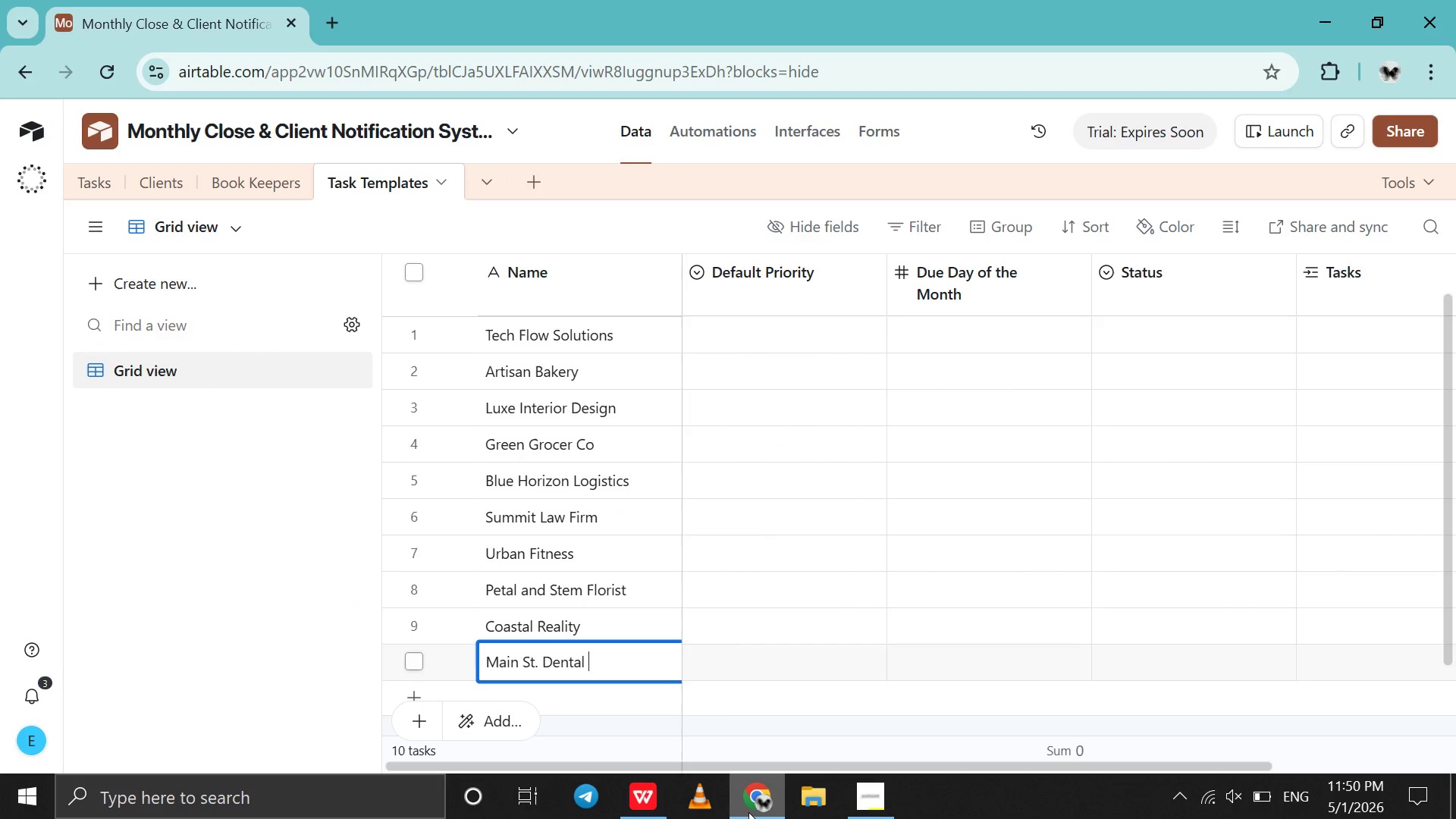 
left_click([748, 812])
 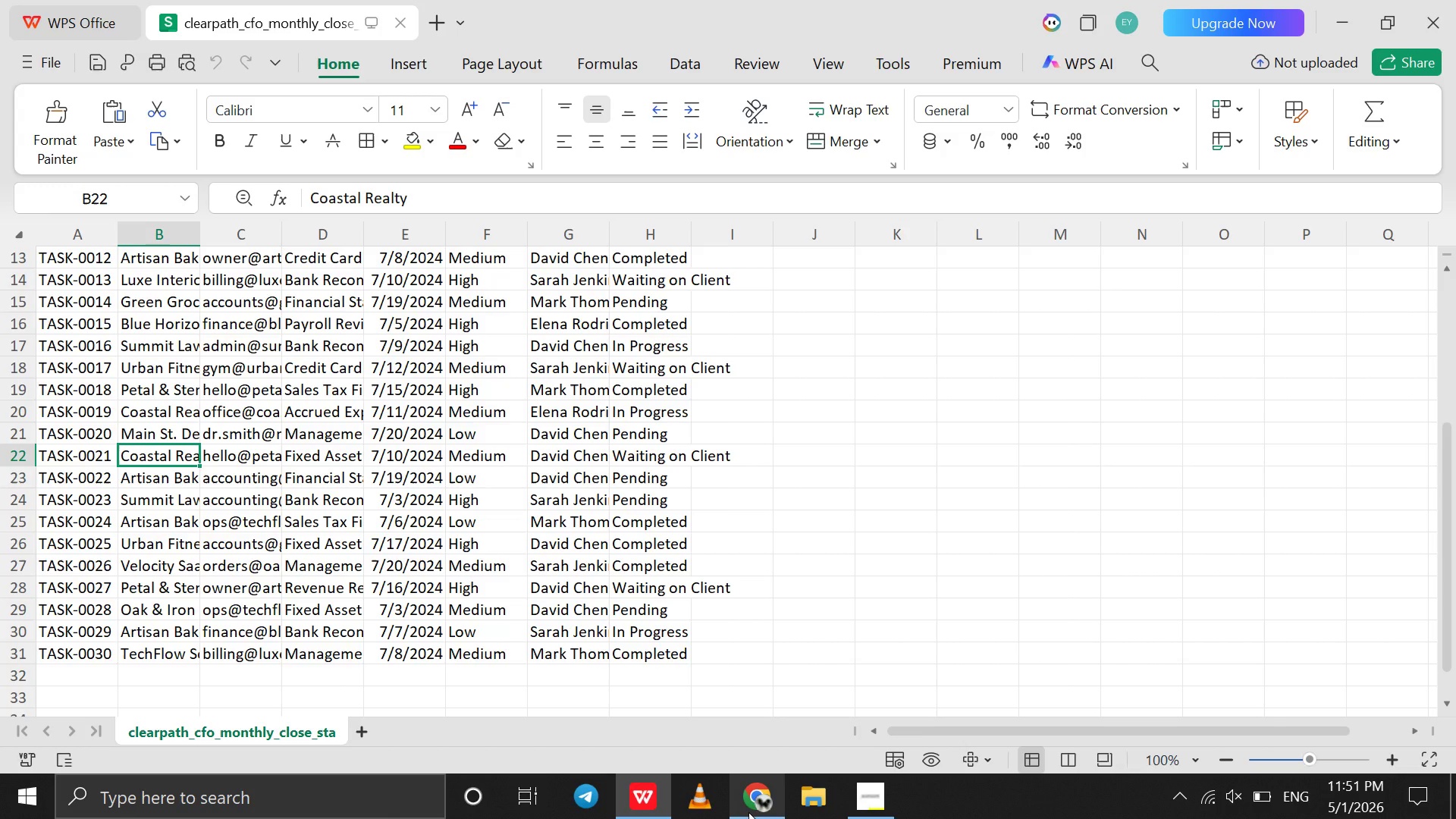 
wait(7.84)
 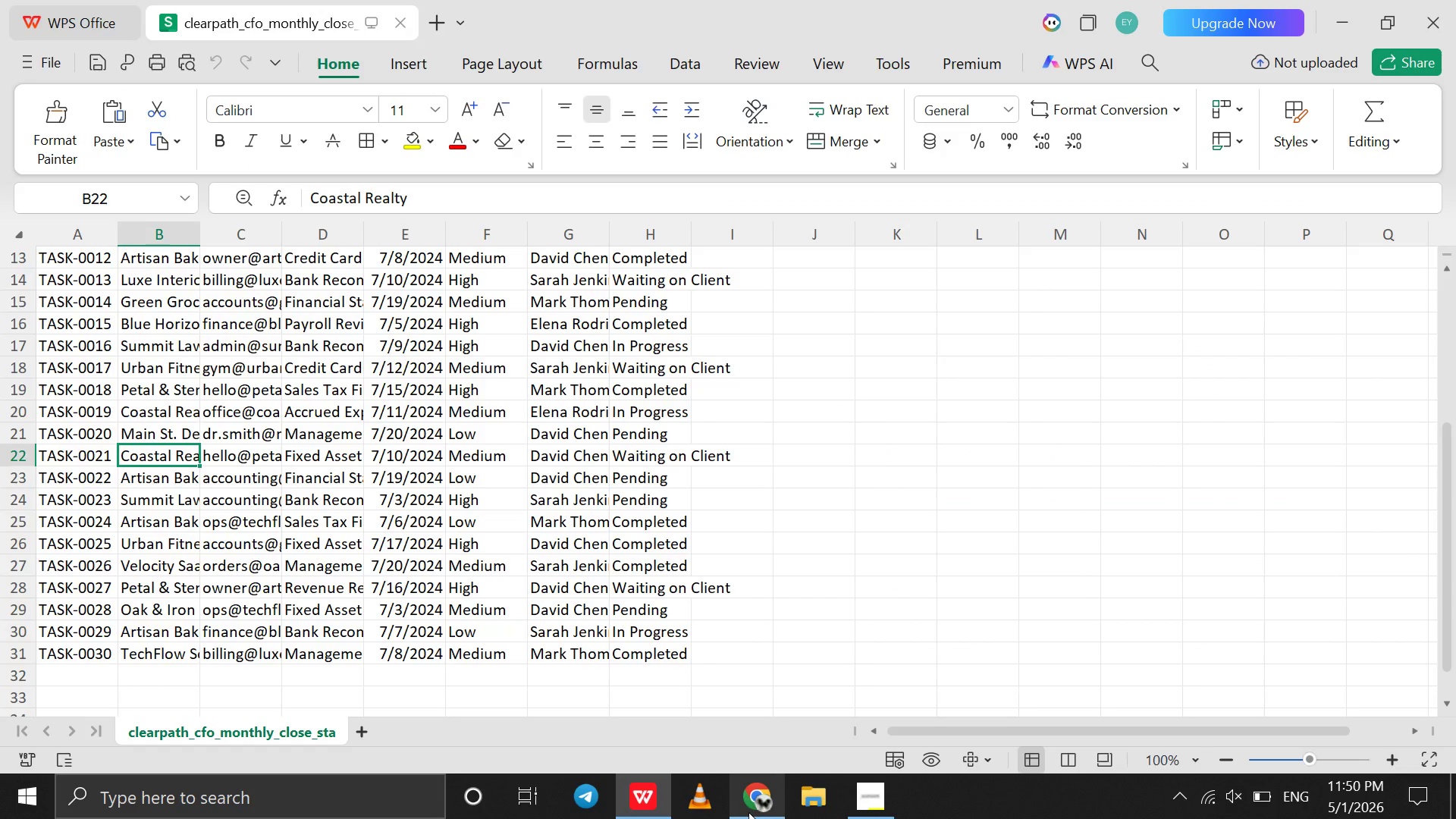 
left_click([748, 812])
 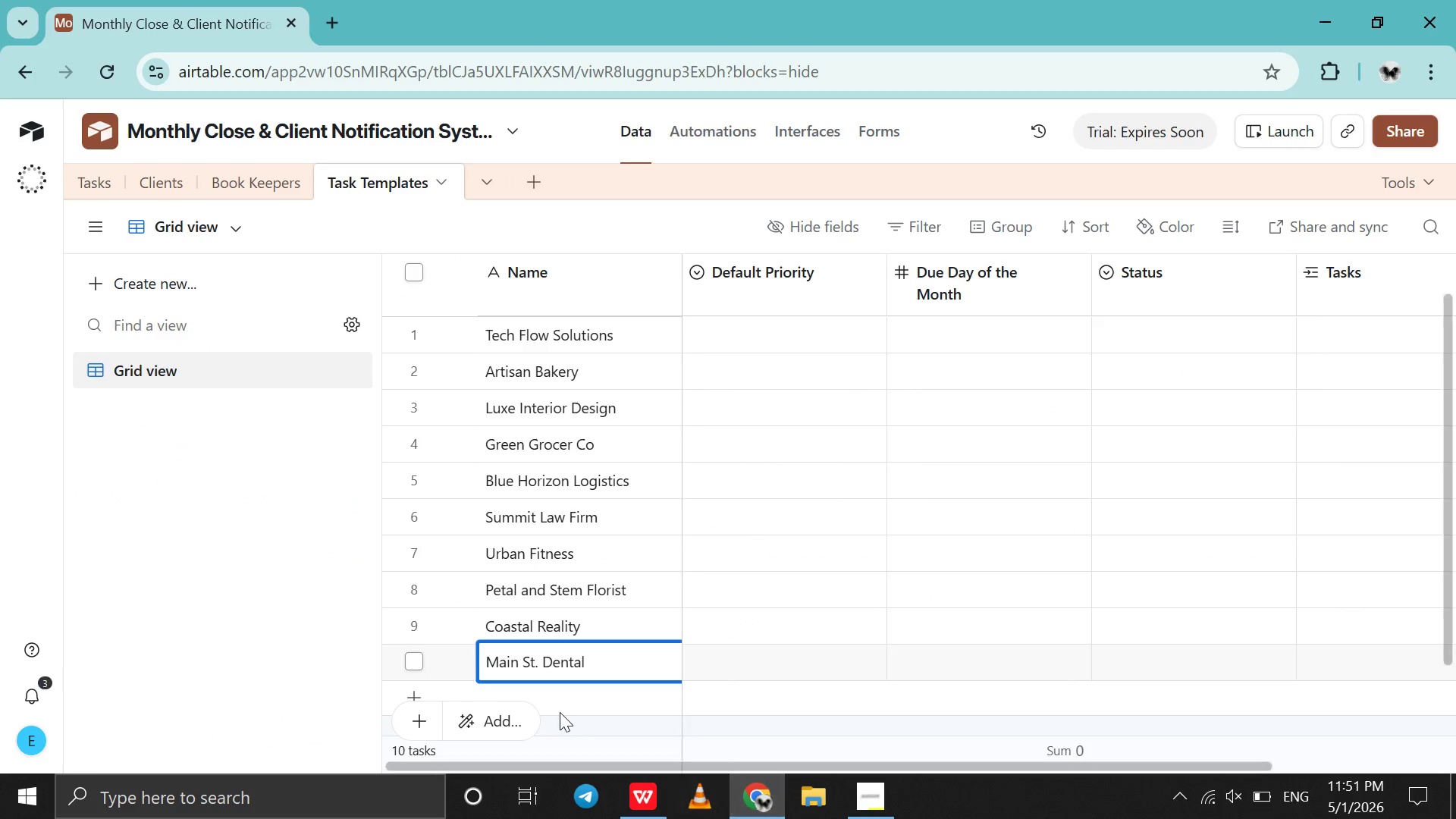 
left_click([557, 698])
 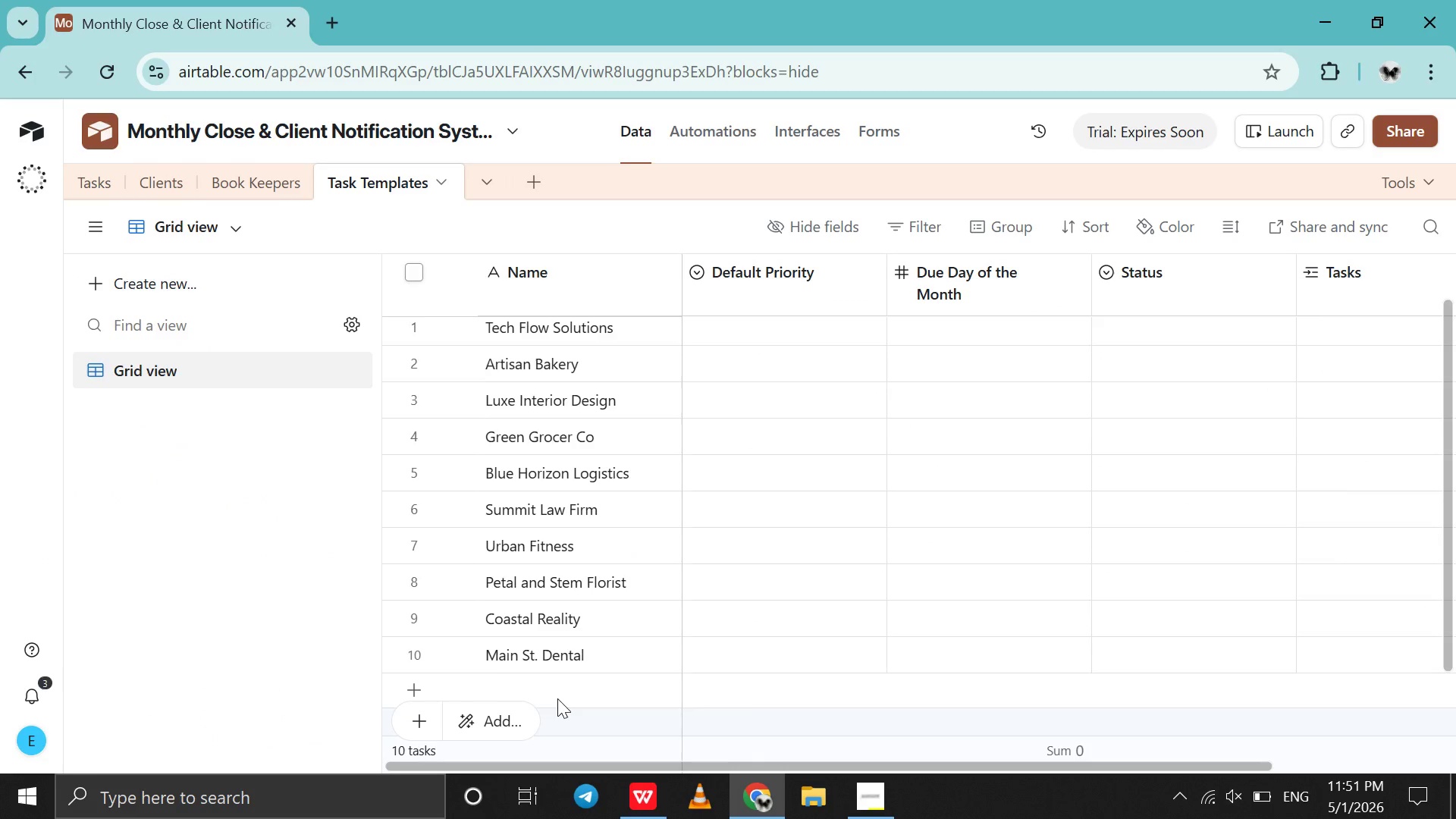 
scroll: coordinate [557, 698], scroll_direction: down, amount: 3.0
 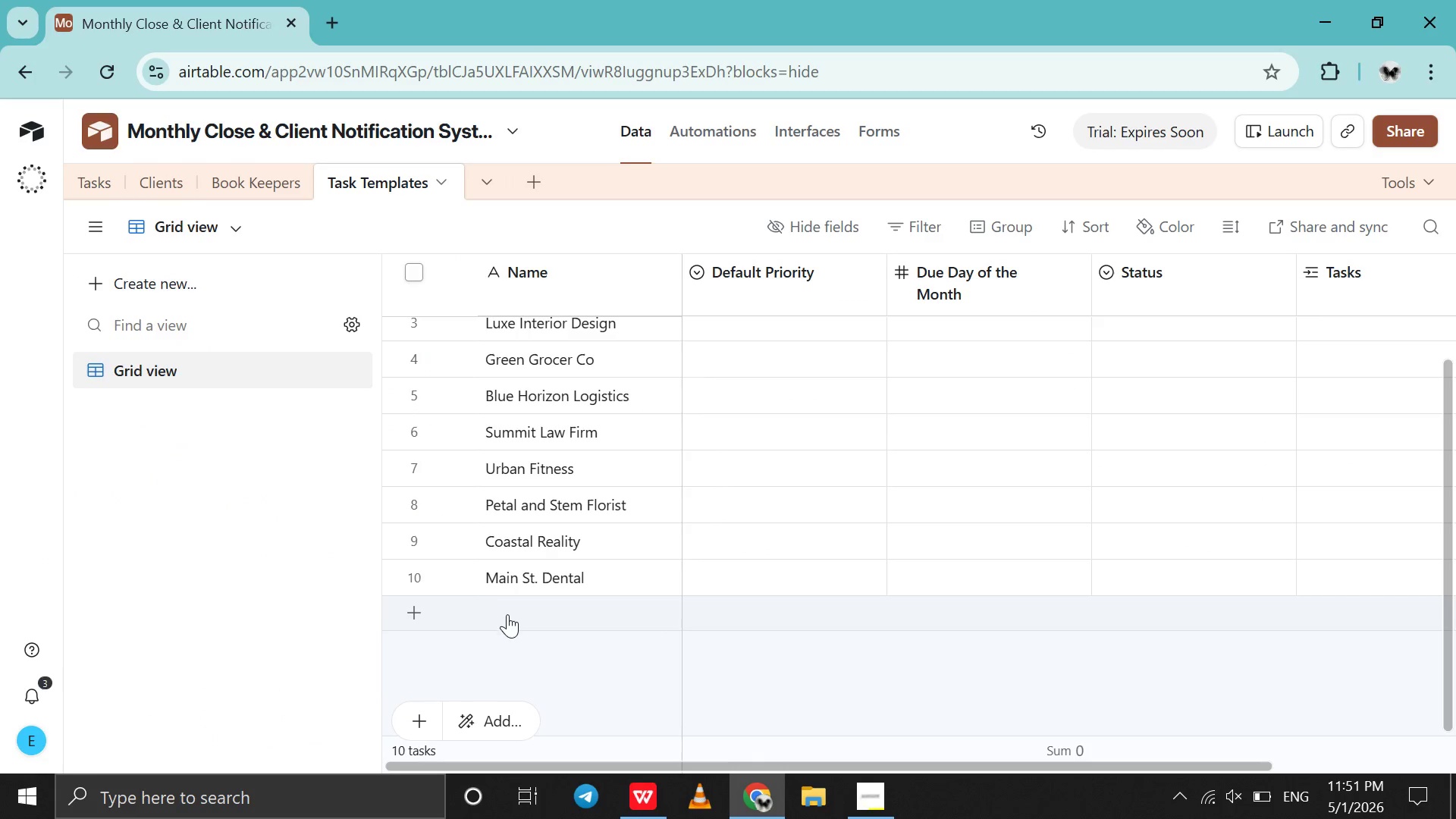 
left_click([507, 614])
 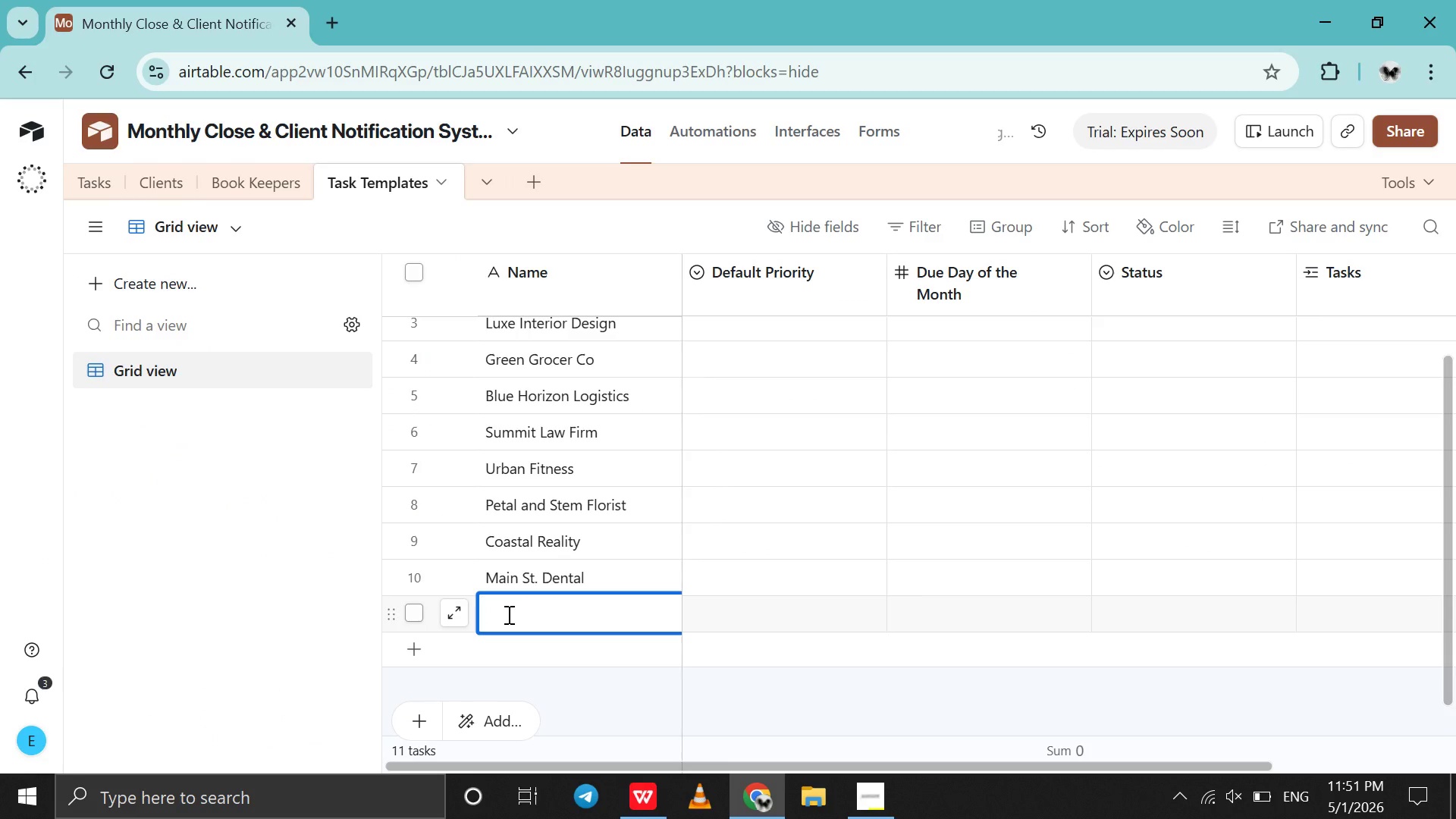 
type(Velocity)
 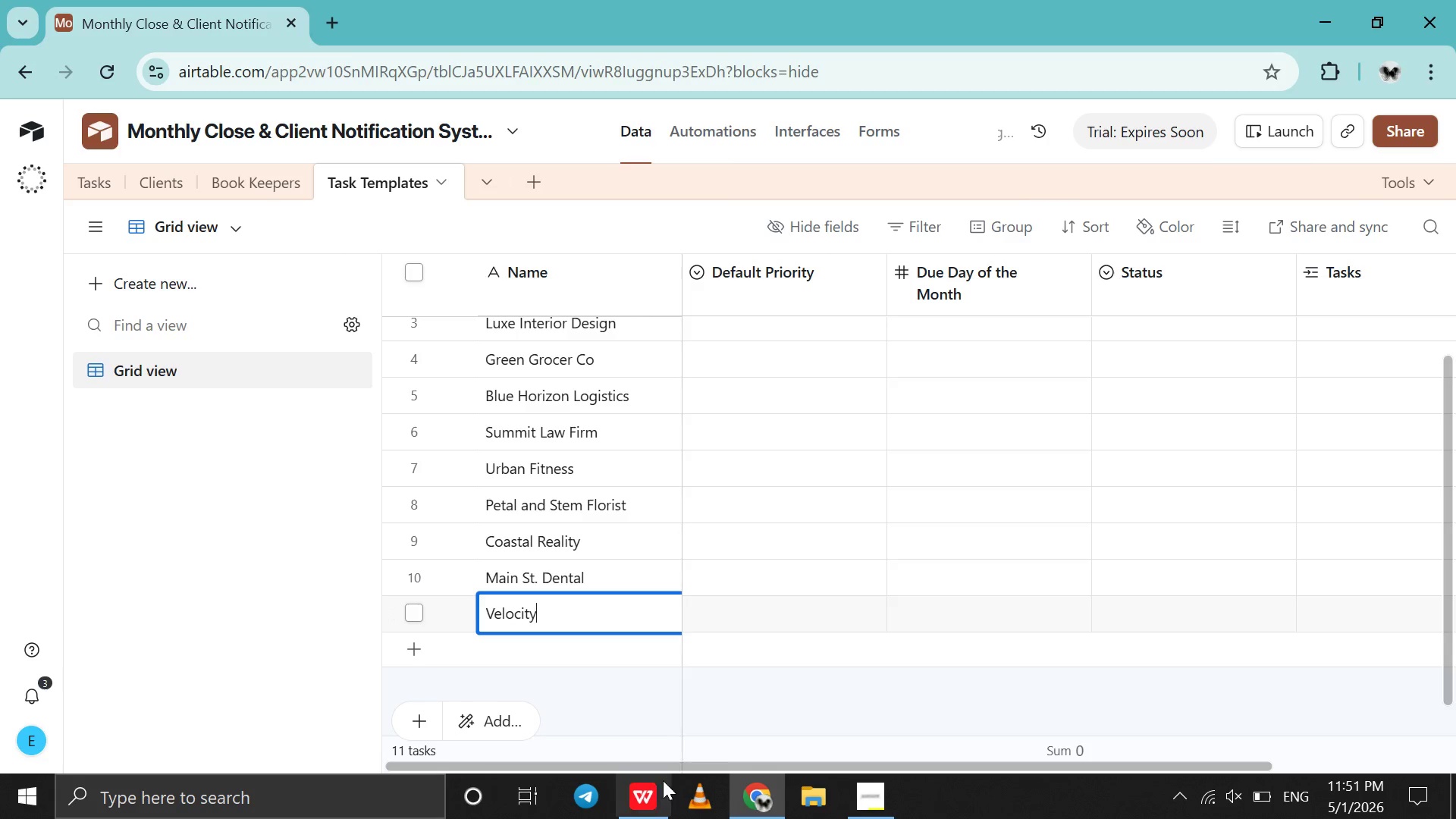 
left_click([656, 790])
 